 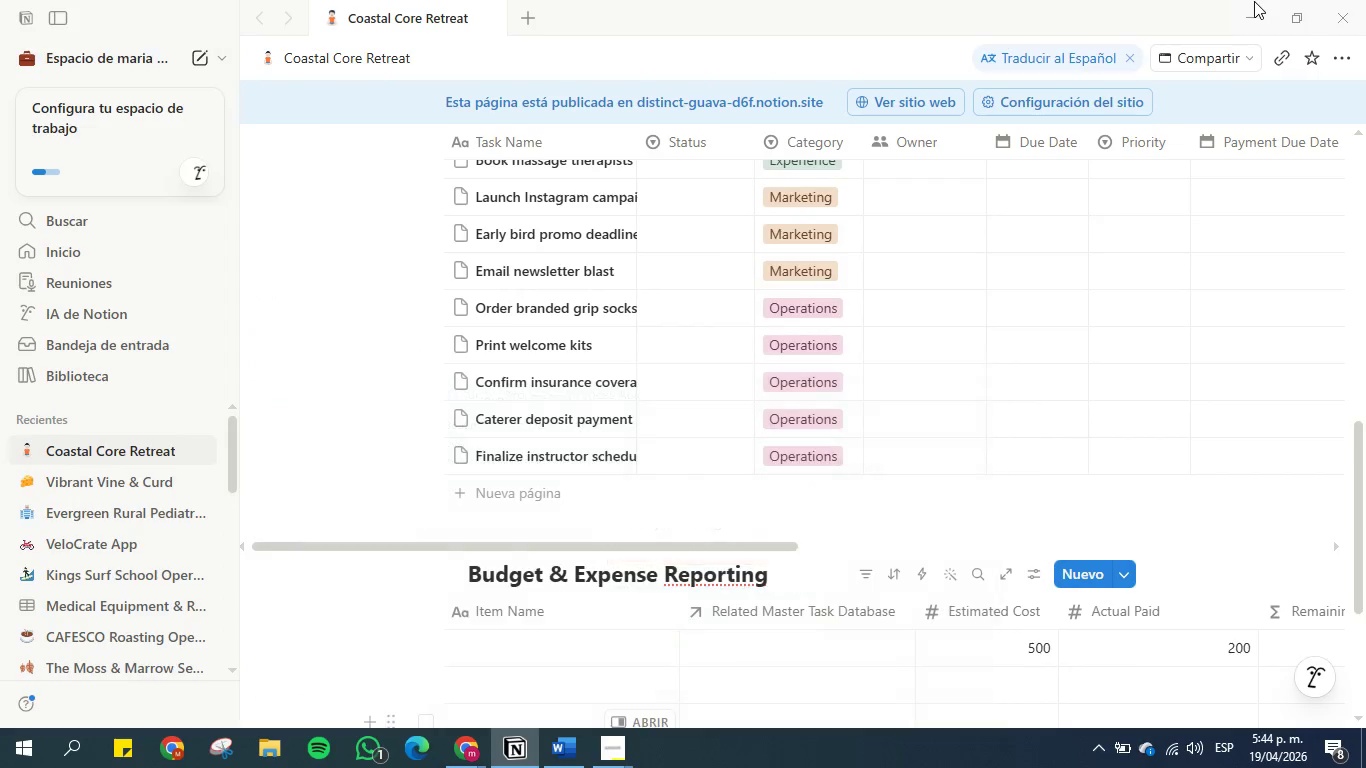 
scroll: coordinate [376, 414], scroll_direction: up, amount: 1.0
 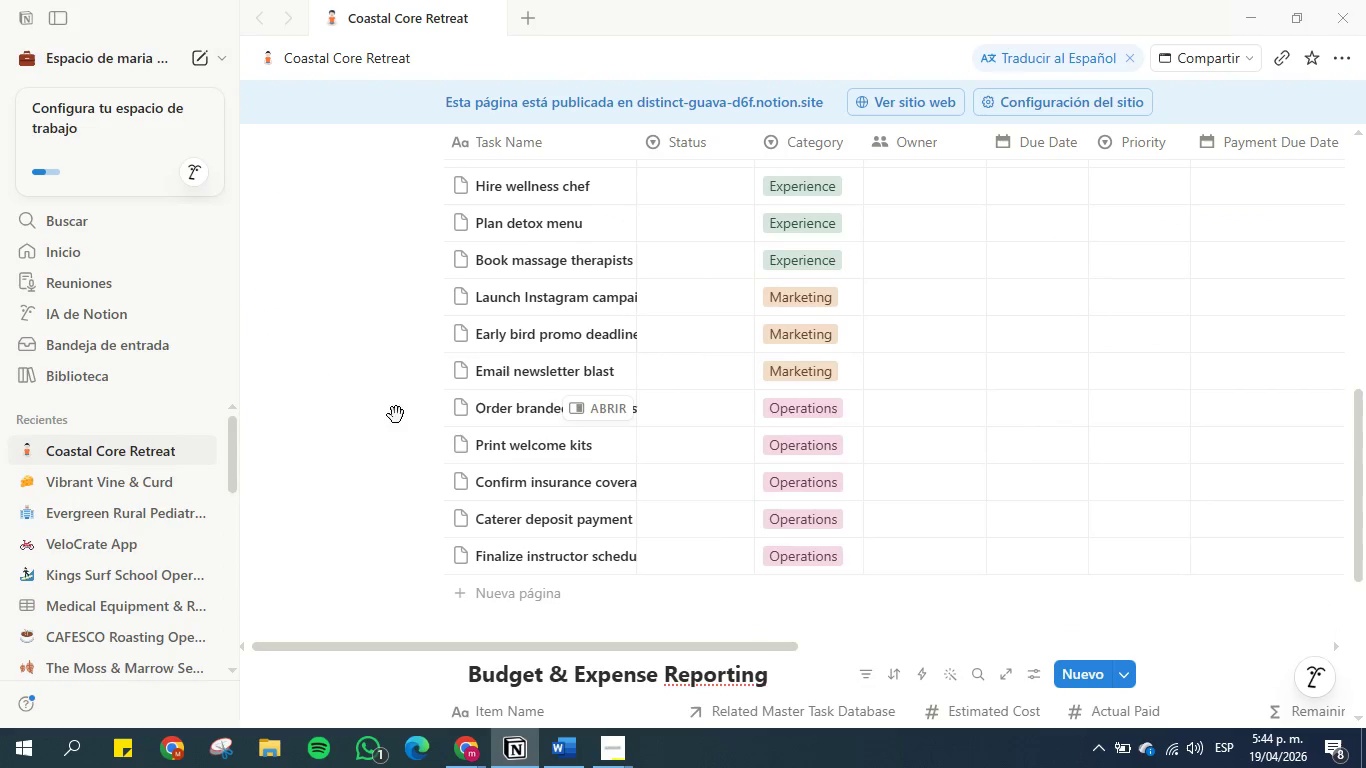 
mouse_move([398, 431])
 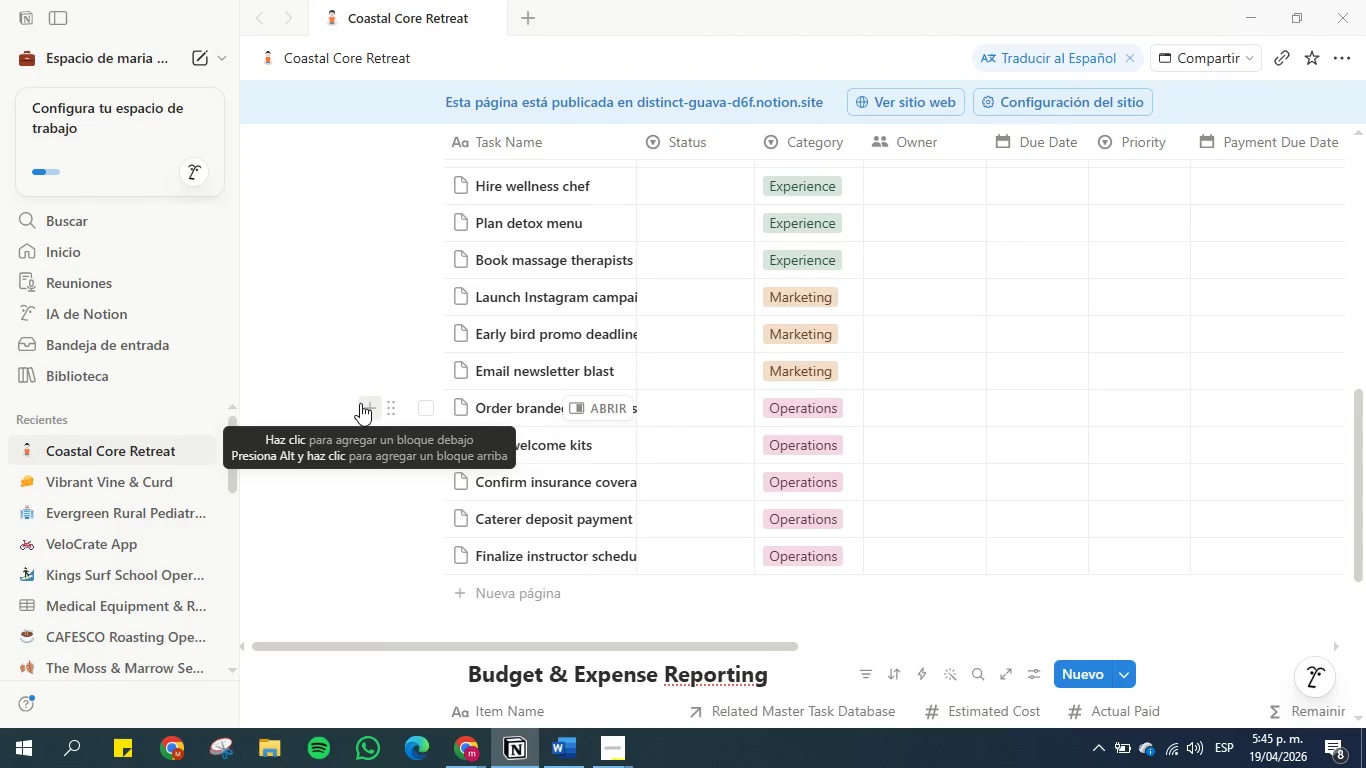 
wait(40.34)
 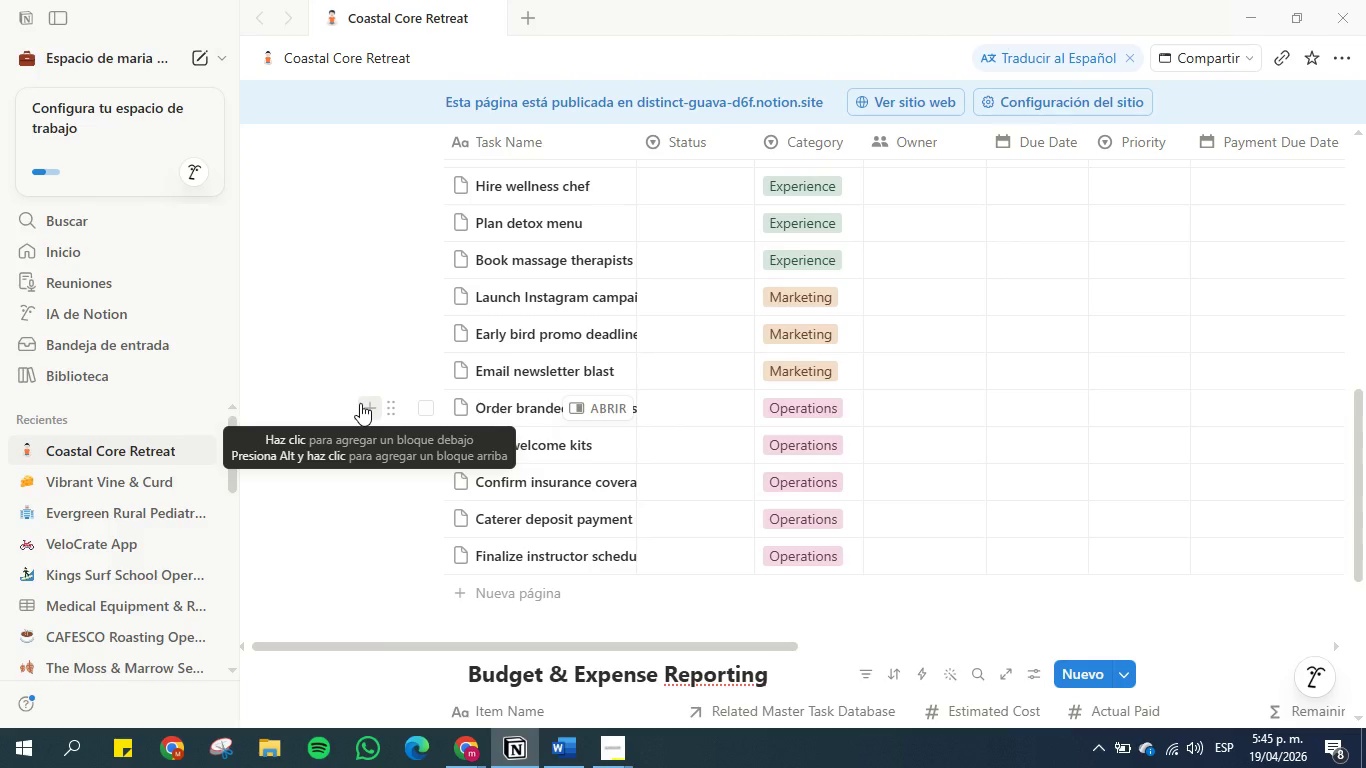 
scroll: coordinate [368, 272], scroll_direction: up, amount: 8.0
 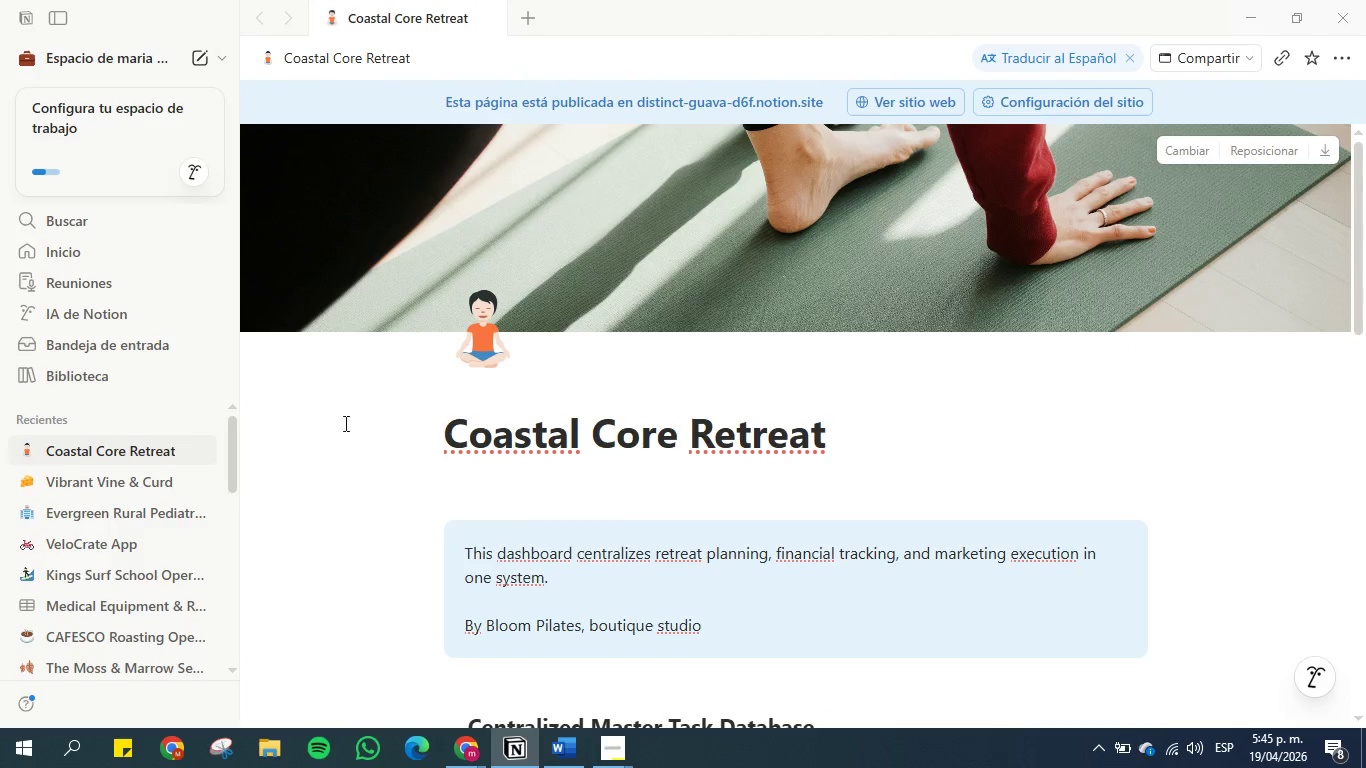 
scroll: coordinate [342, 441], scroll_direction: down, amount: 1.0
 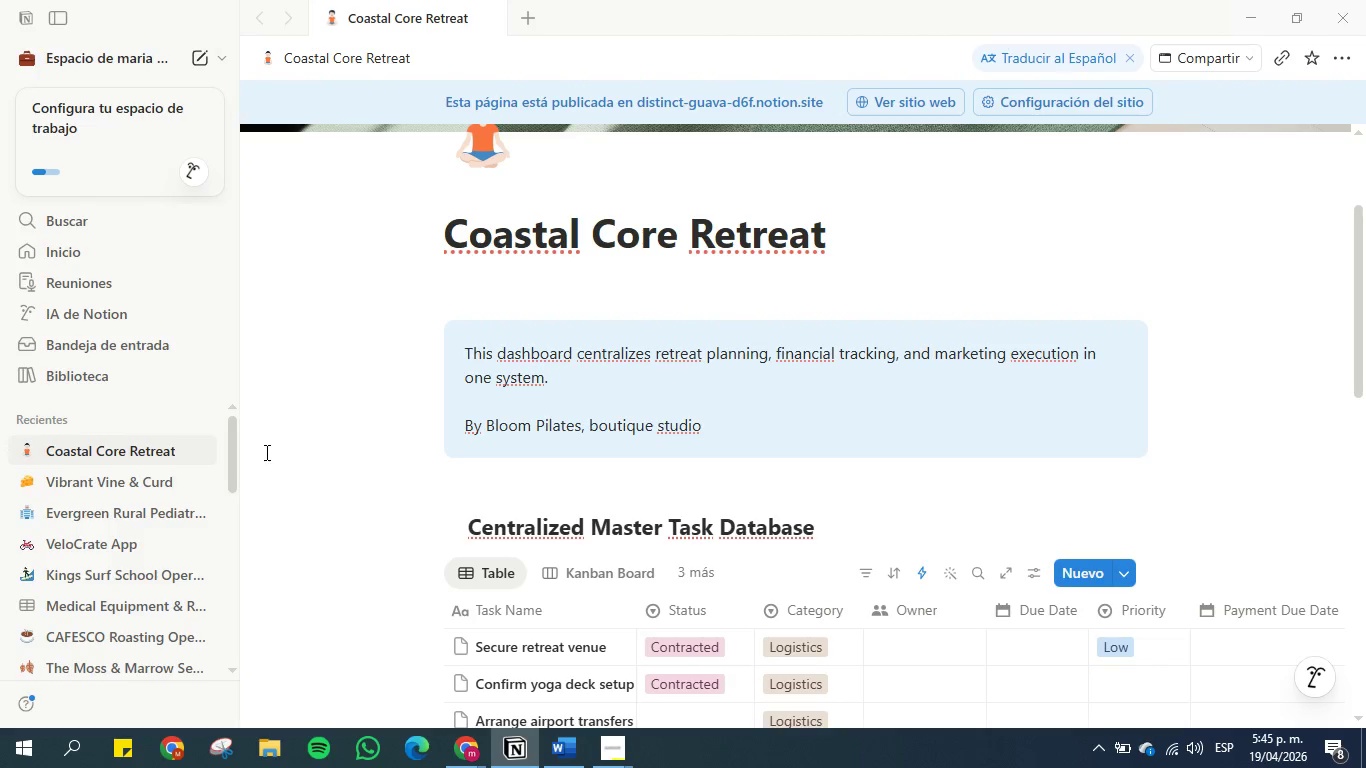 
wait(12.55)
 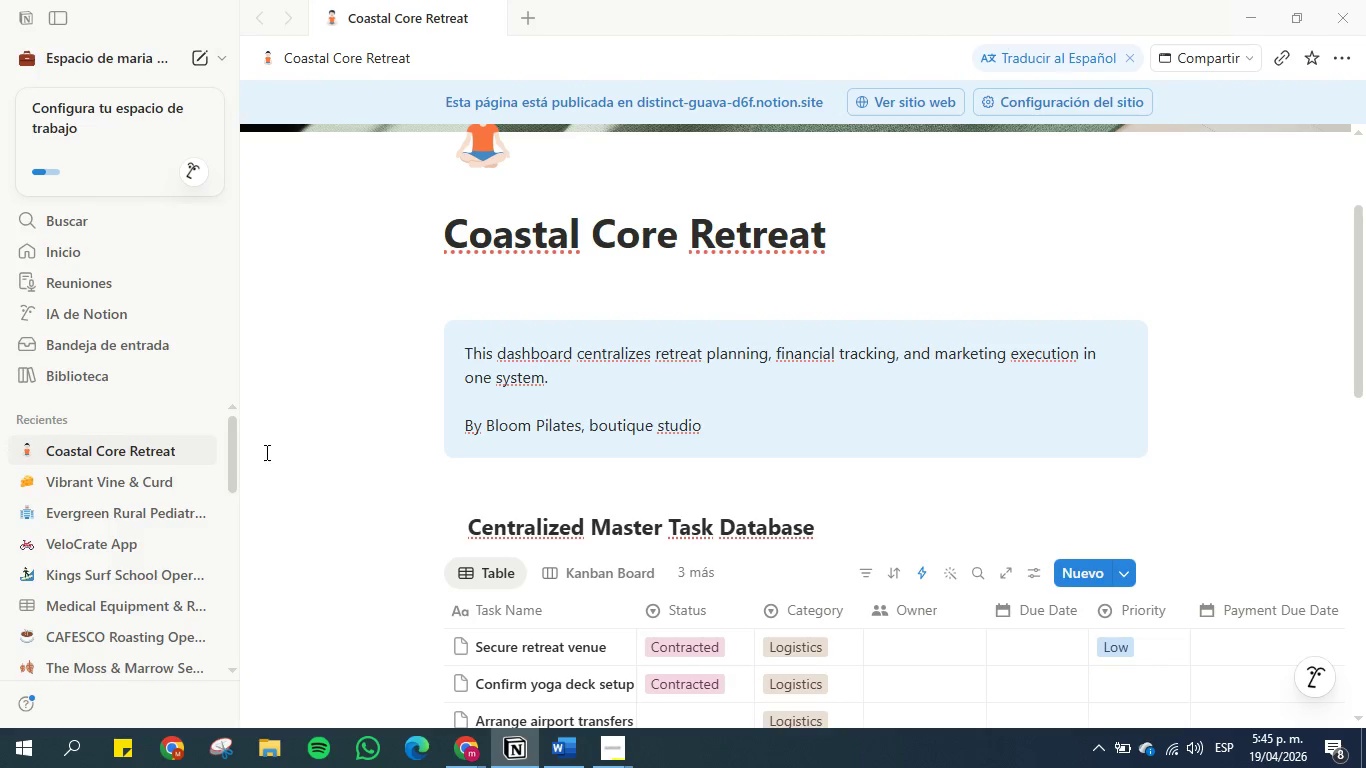 
scroll: coordinate [333, 453], scroll_direction: down, amount: 2.0
 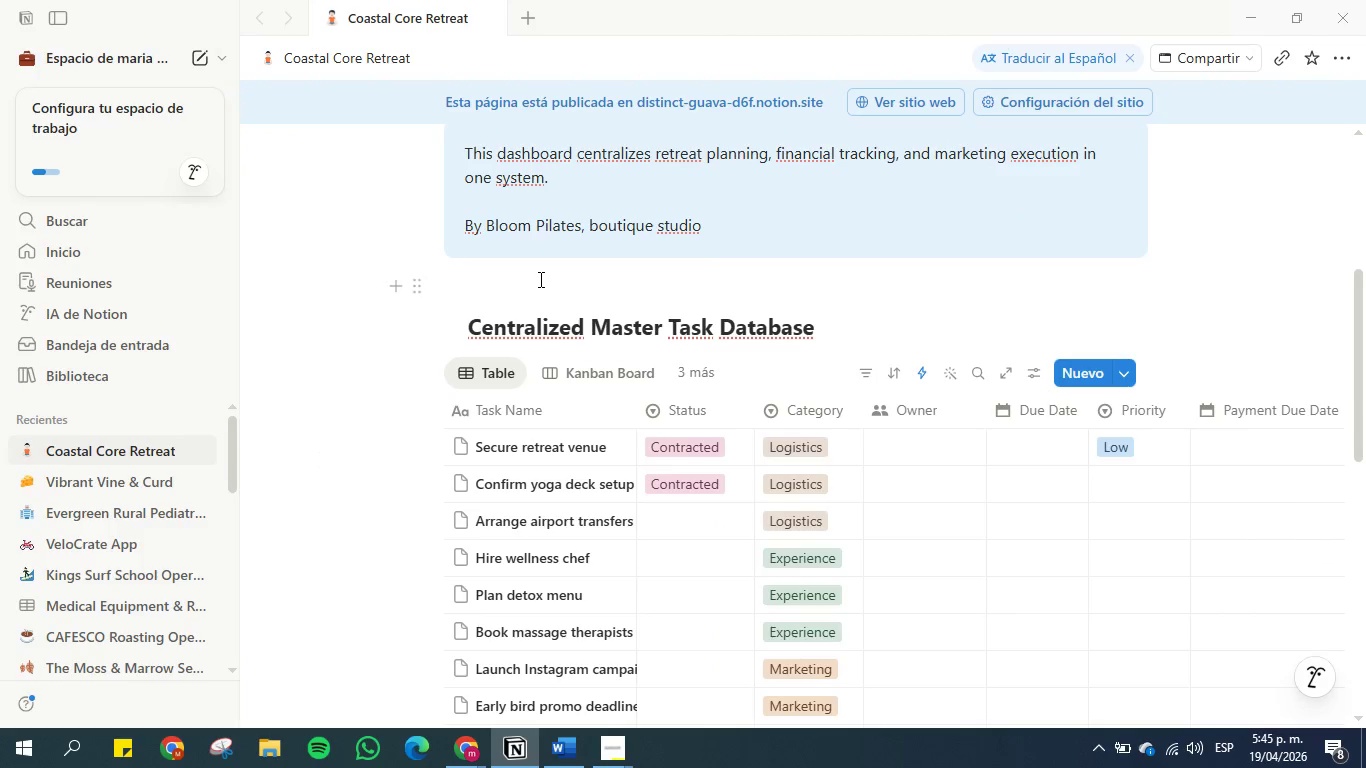 
left_click([539, 282])
 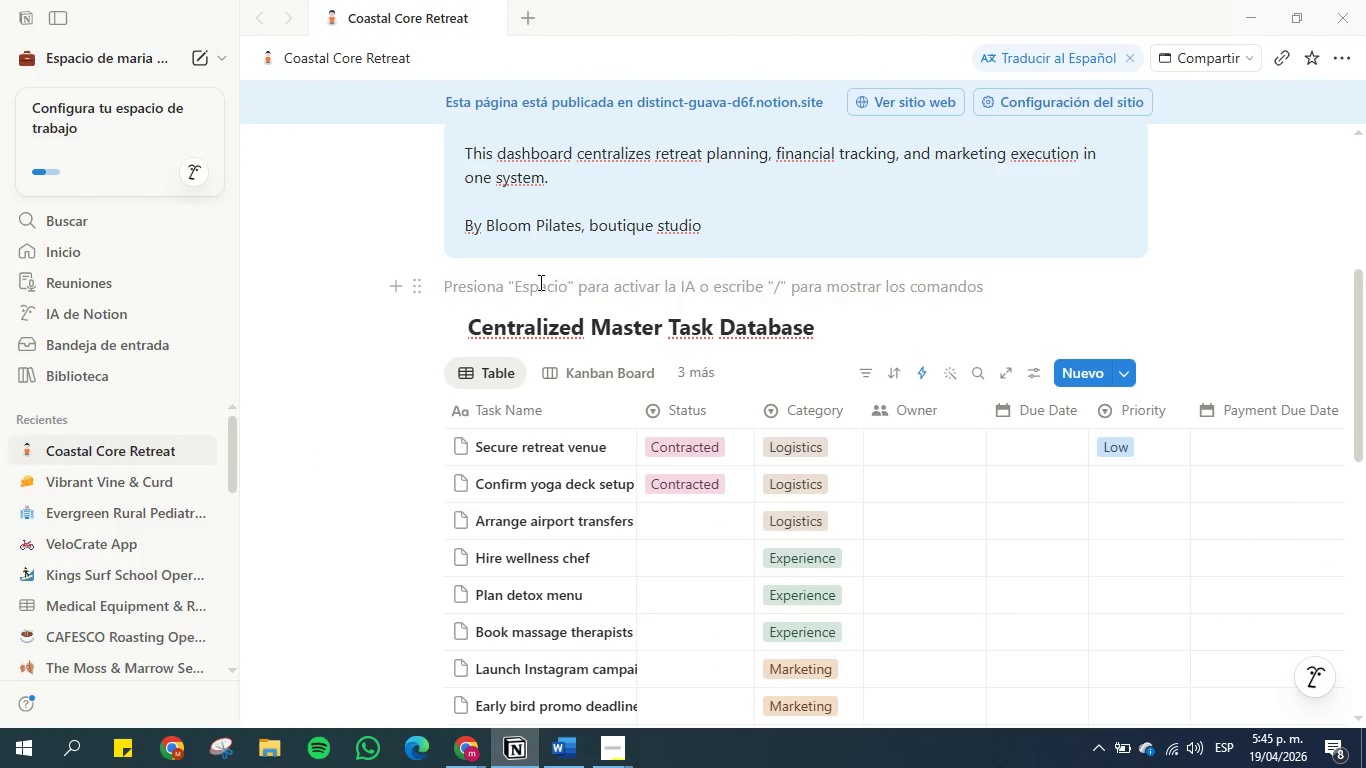 
key(Enter)
 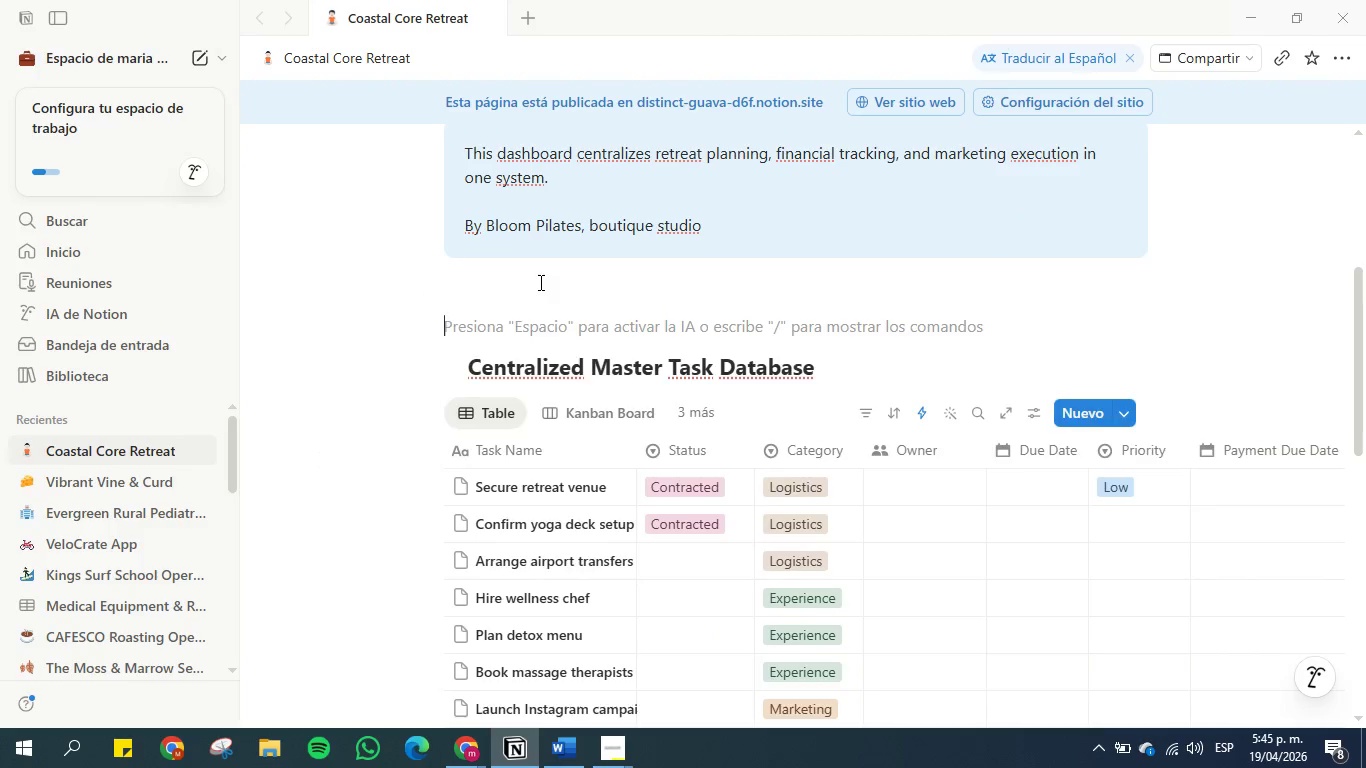 
key(Enter)
 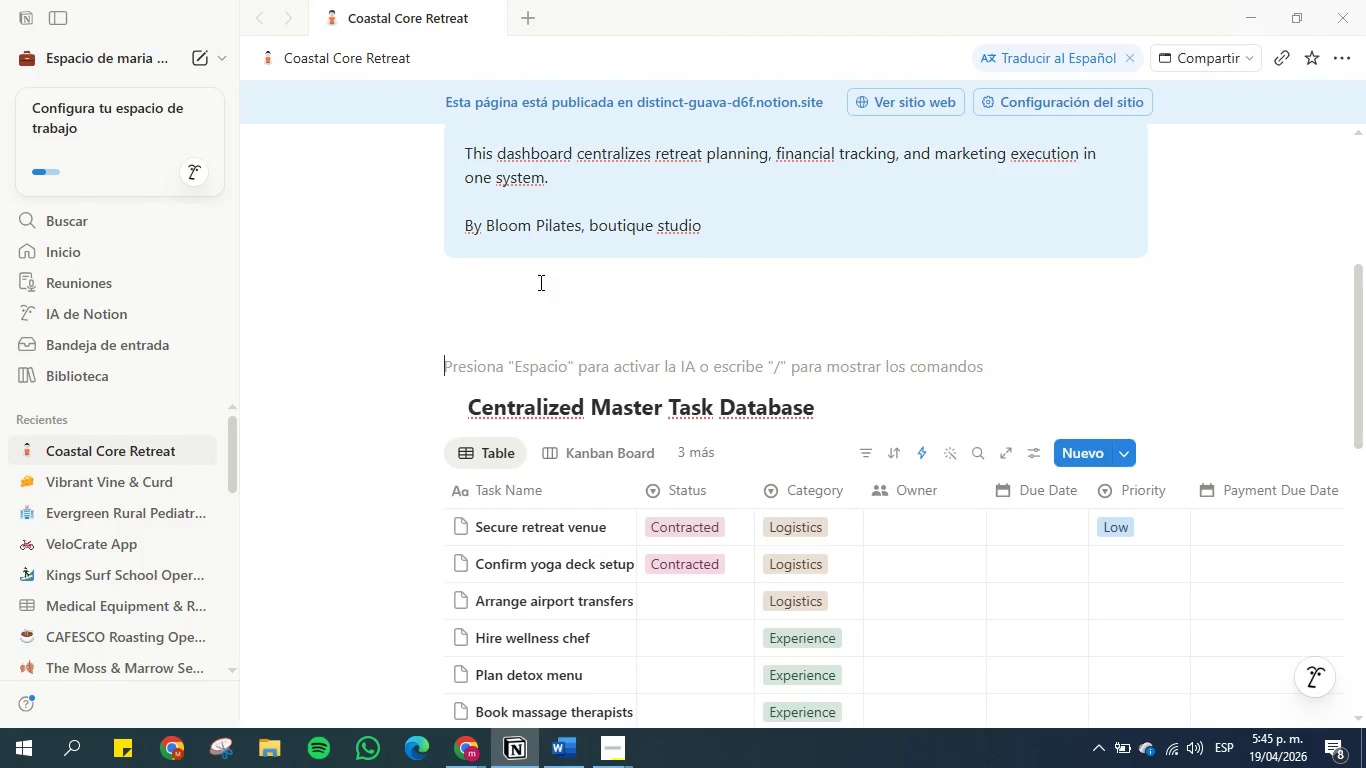 
key(Enter)
 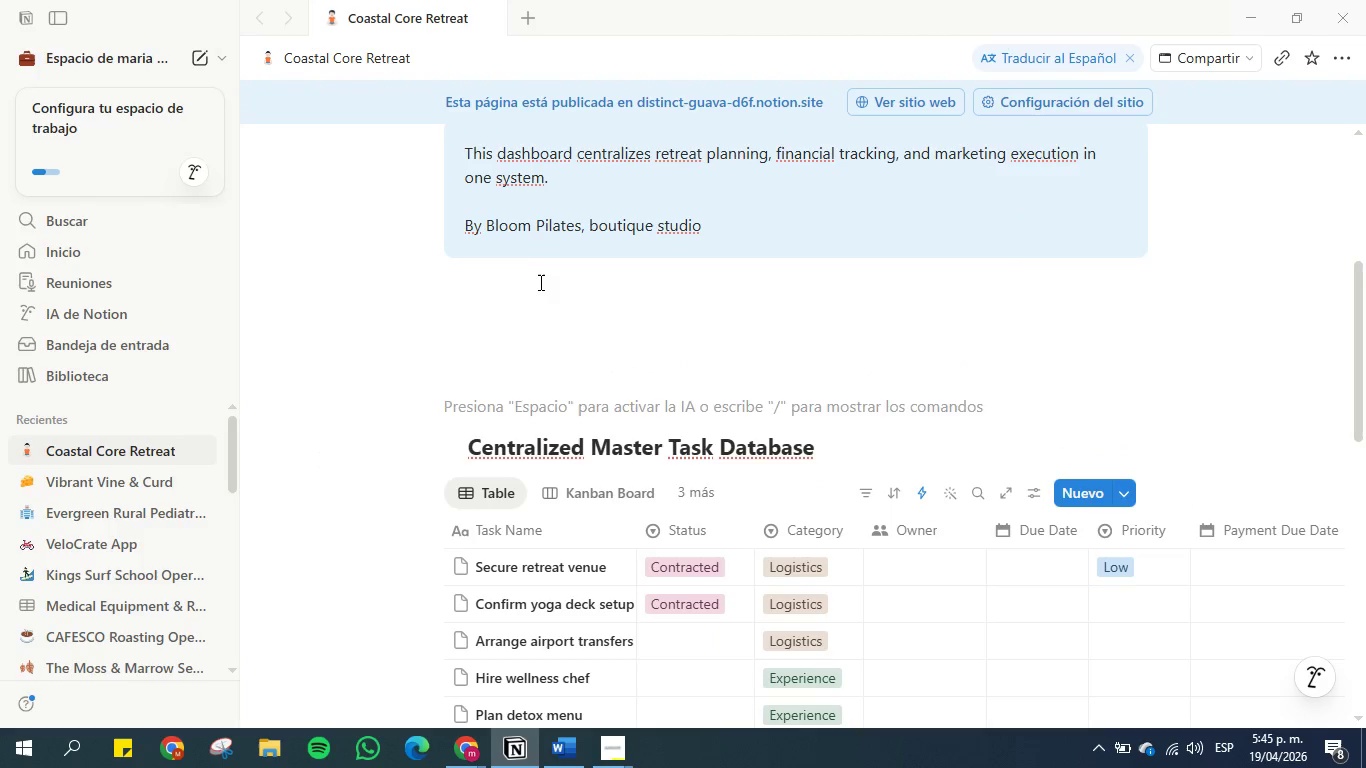 
key(ArrowUp)
 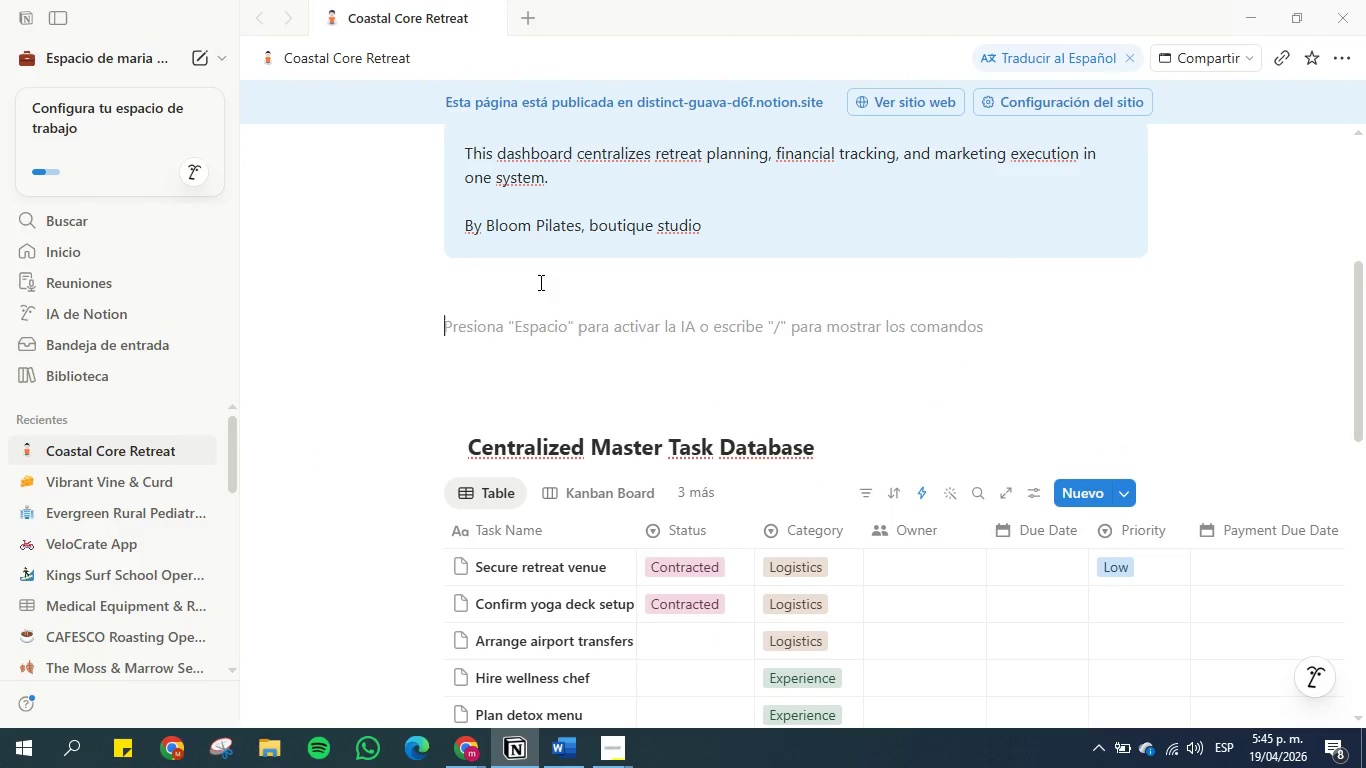 
key(ArrowUp)
 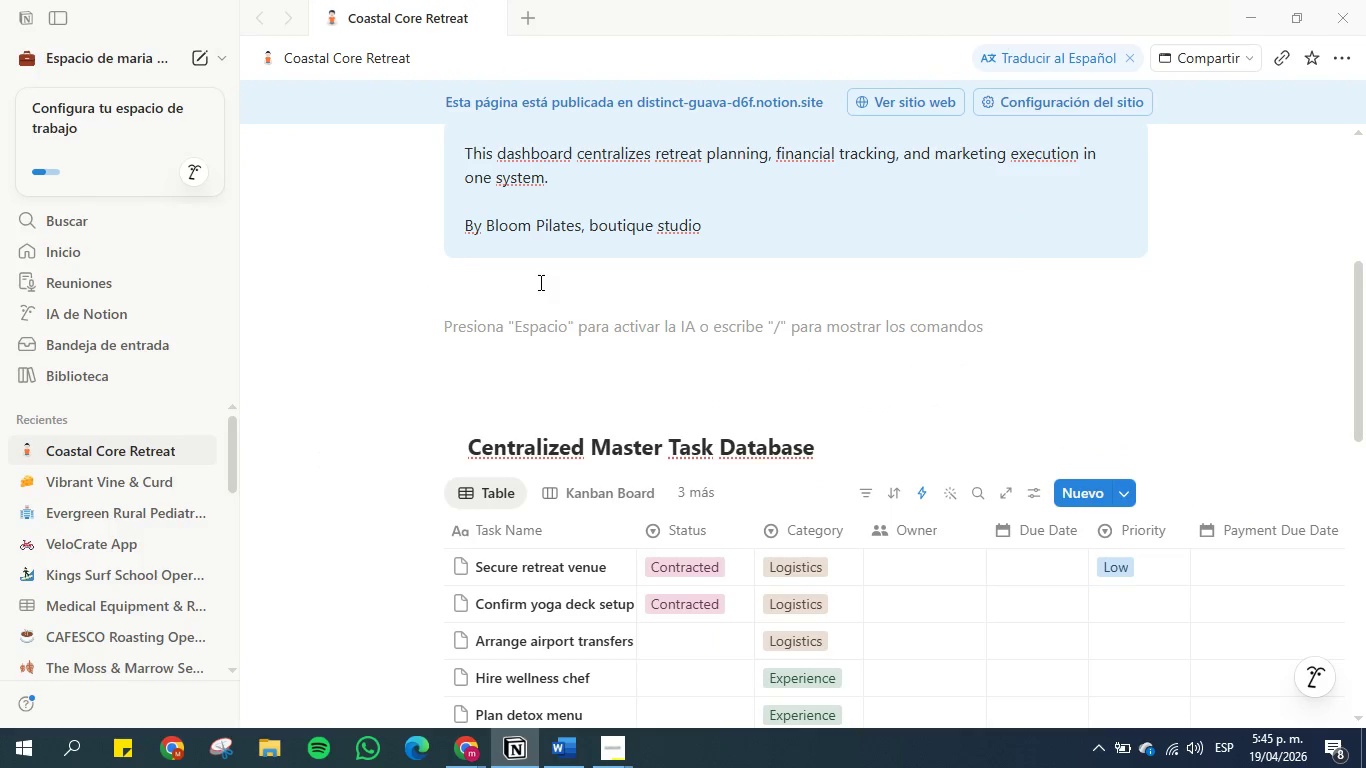 
type(Sa)
key(Backspace)
key(Backspace)
type(Dashboi)
key(Backspace)
type(ard )
 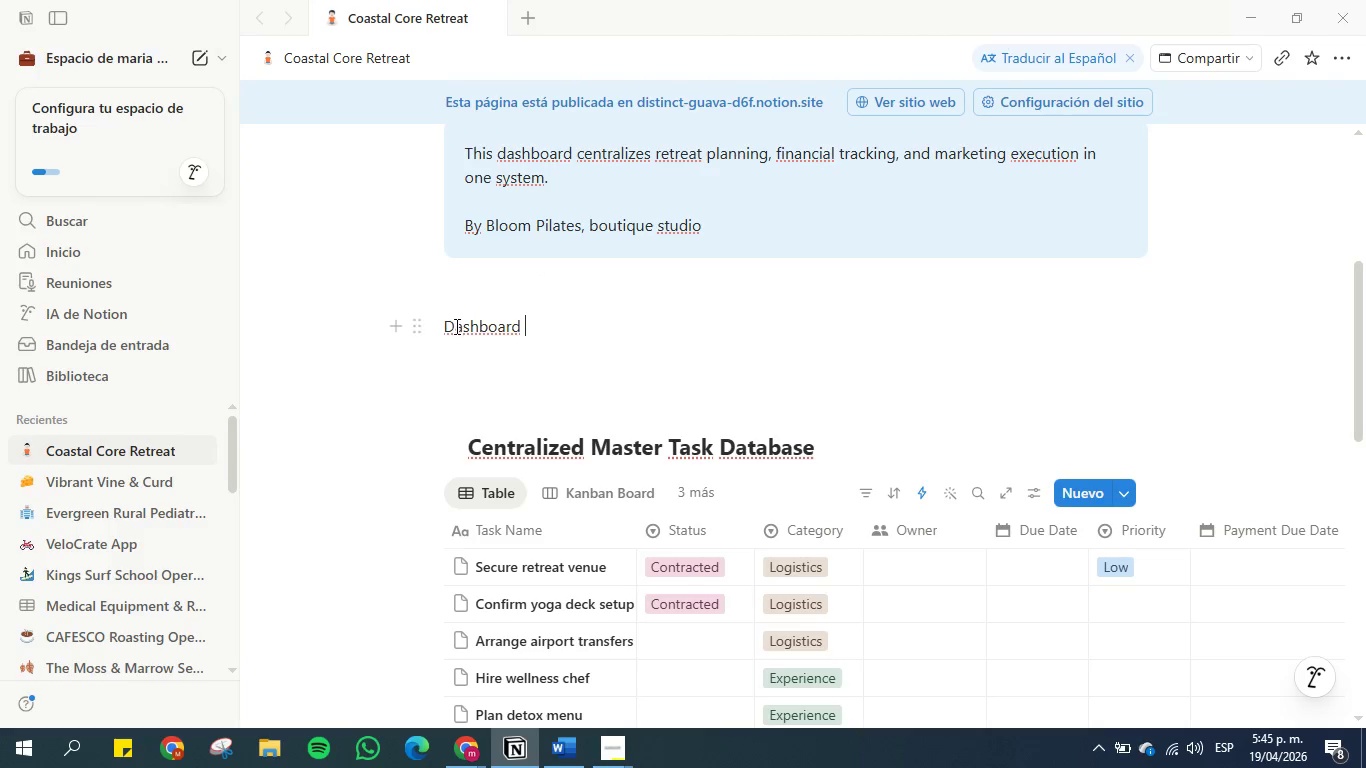 
left_click([445, 330])
 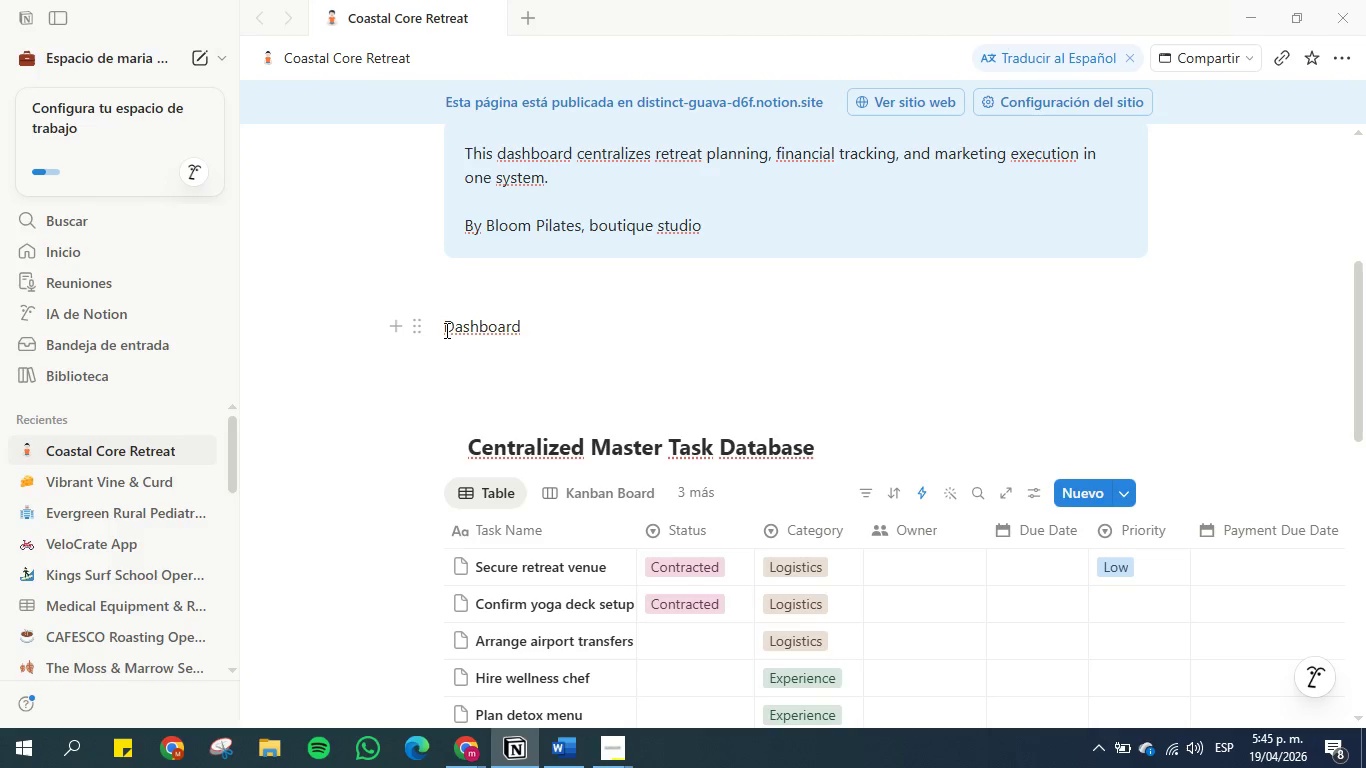 
wait(16.84)
 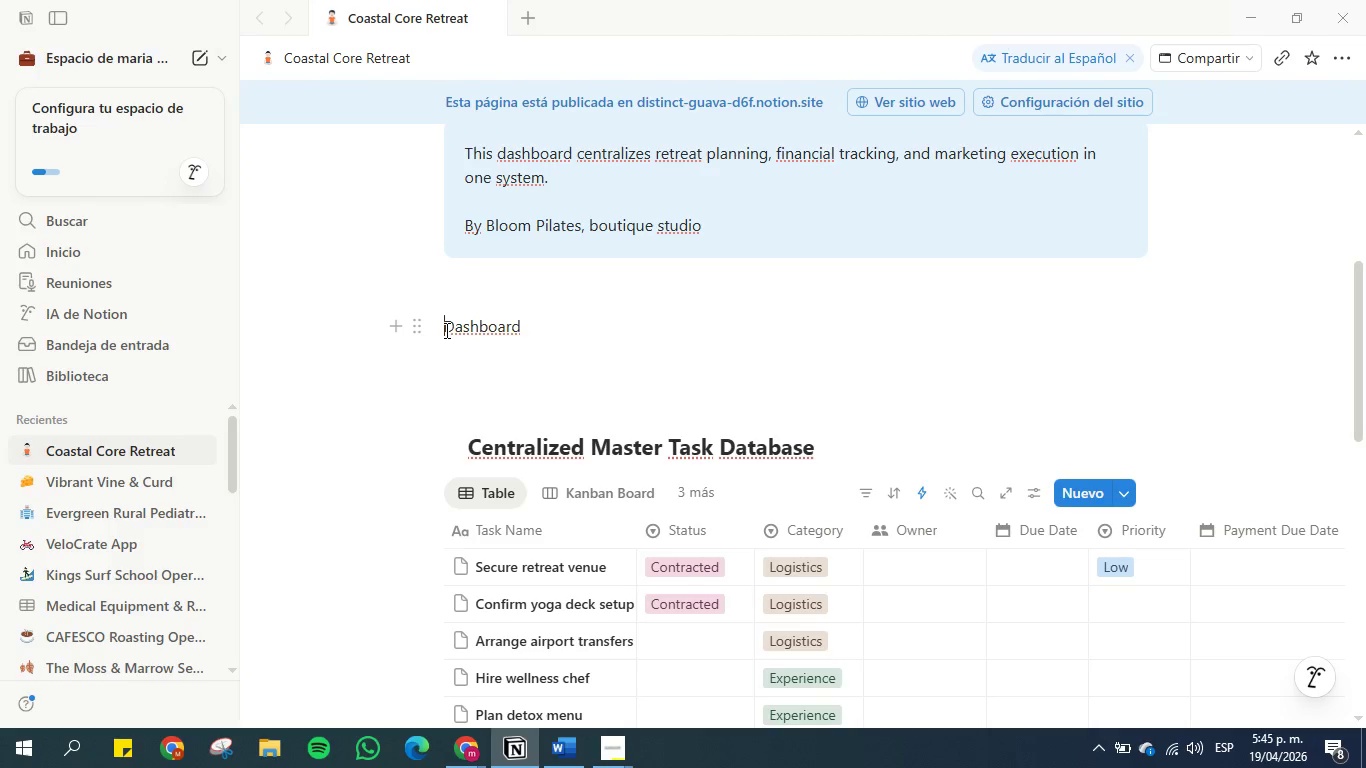 
key(Shift+Period)
 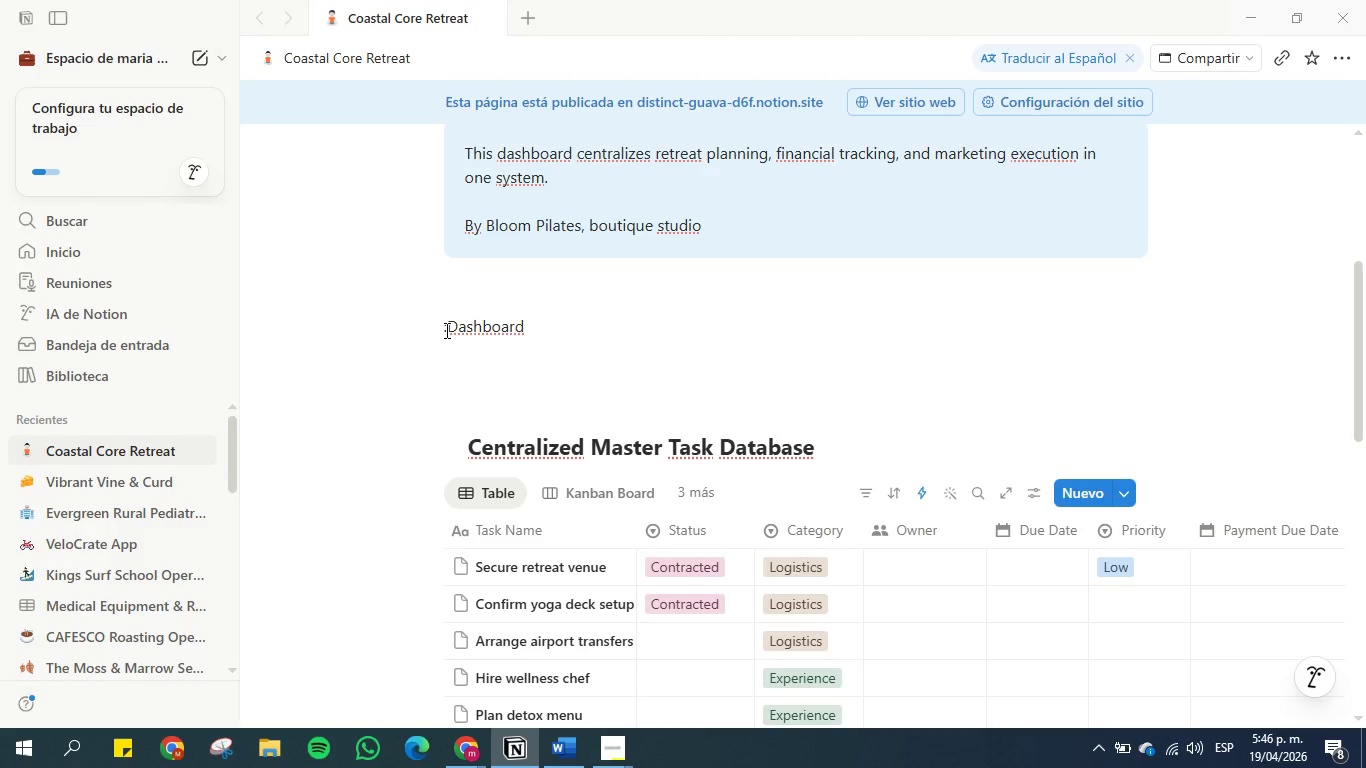 
key(Backspace)
 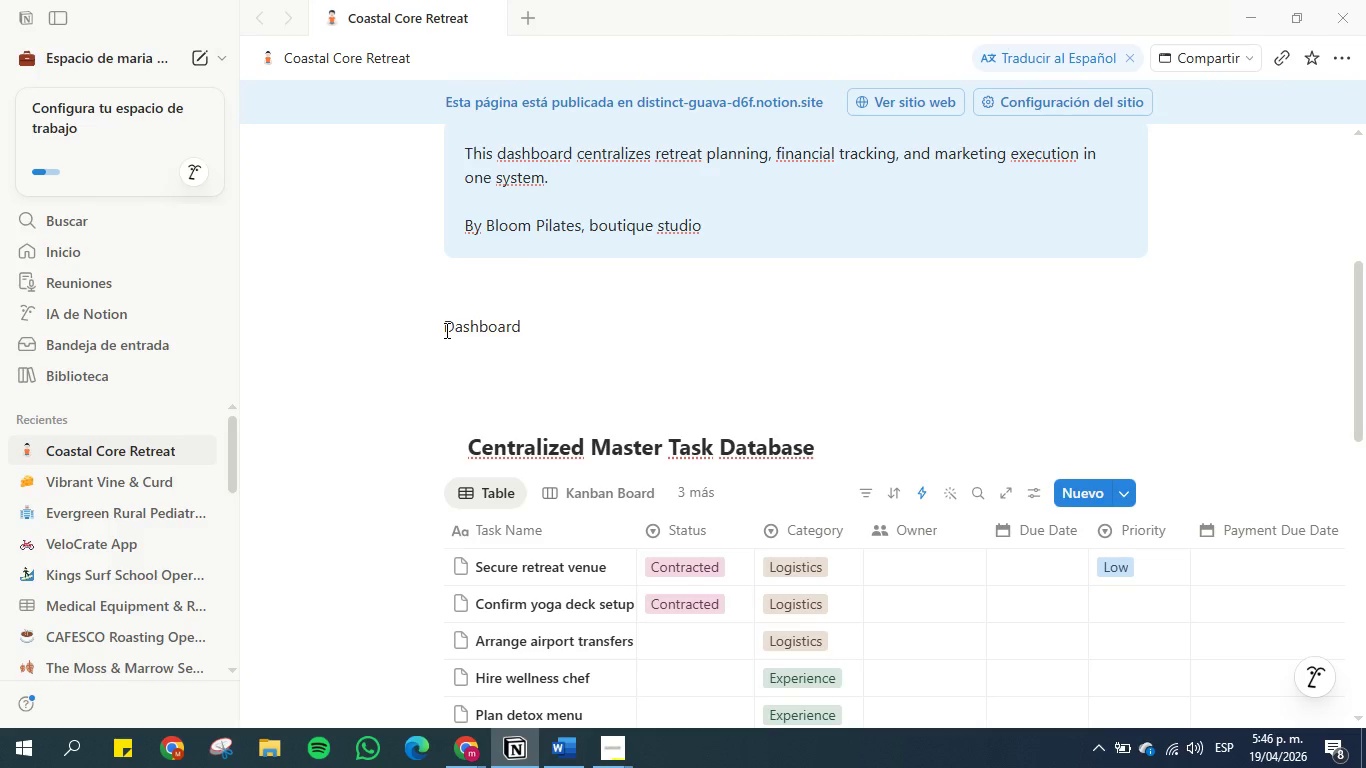 
key(Space)
 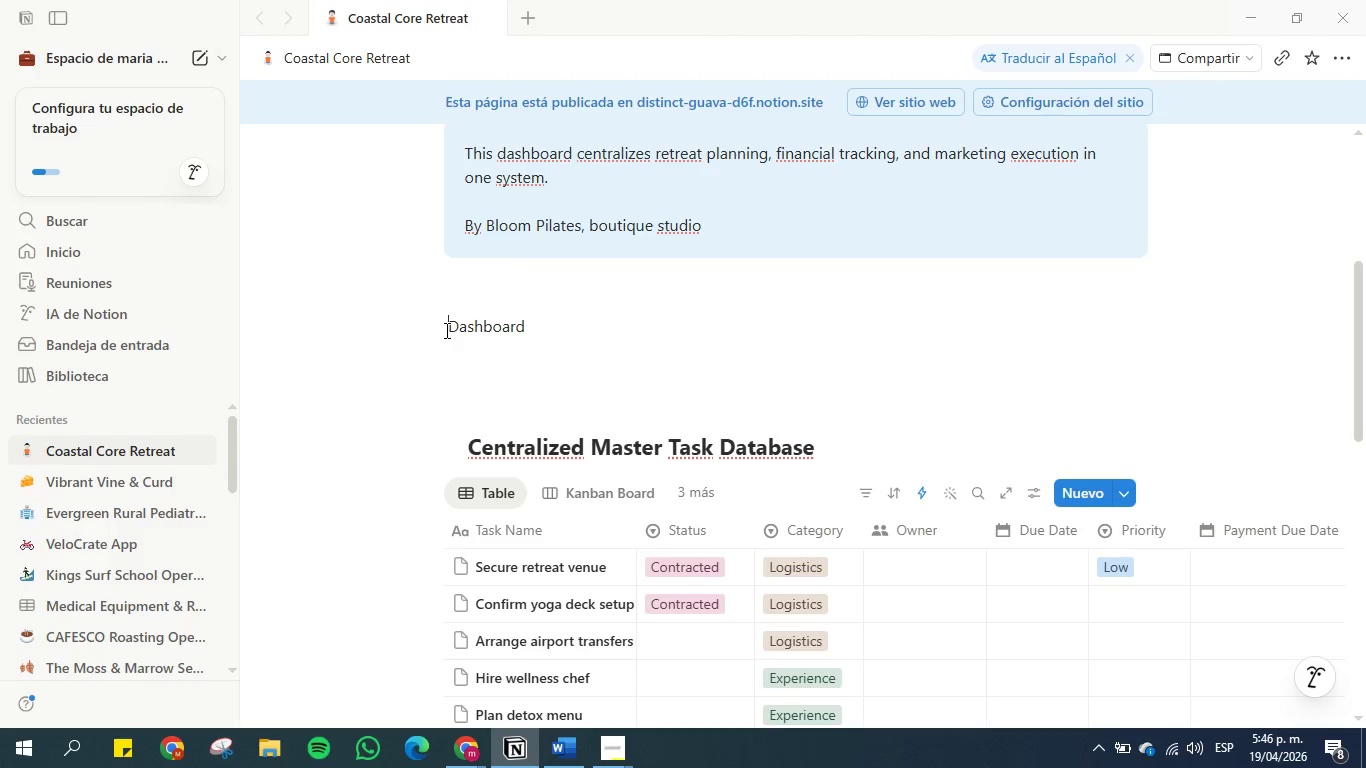 
key(ArrowLeft)
 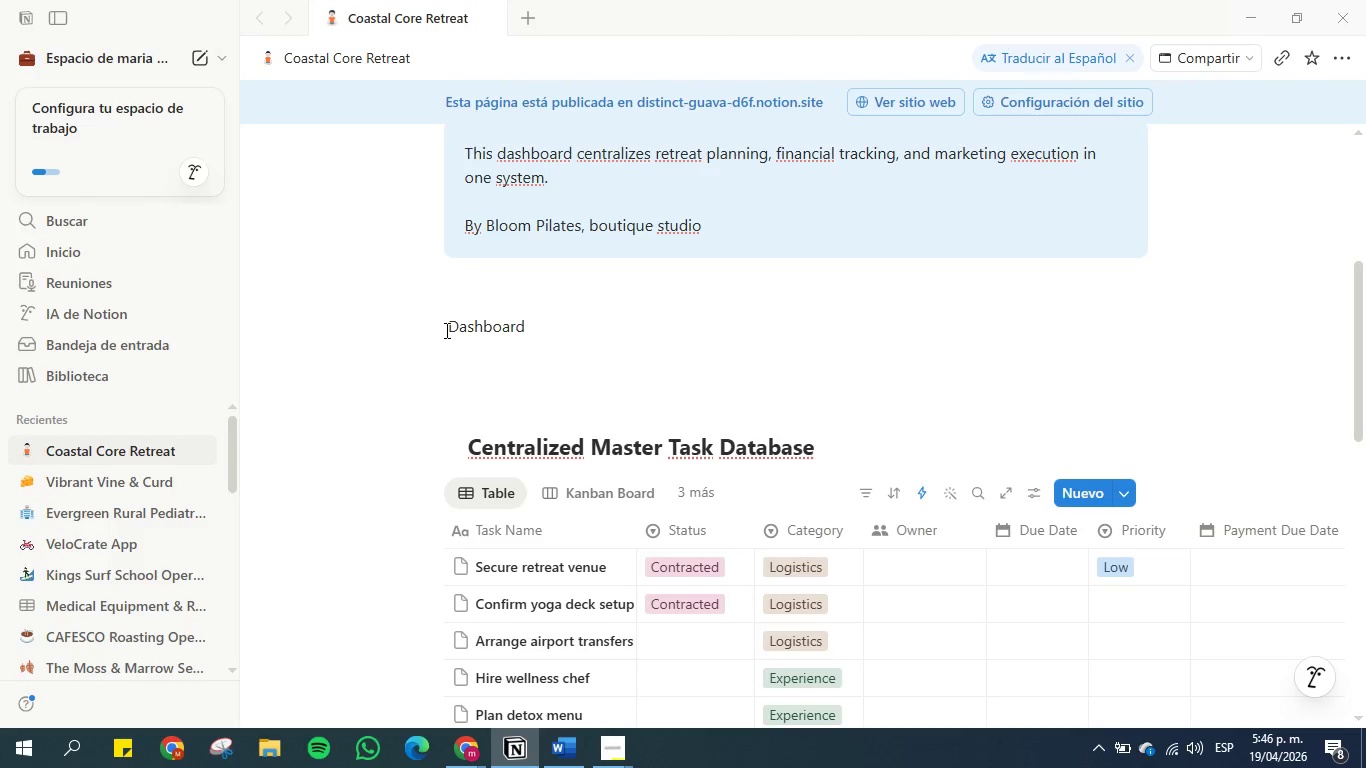 
type(>yog)
 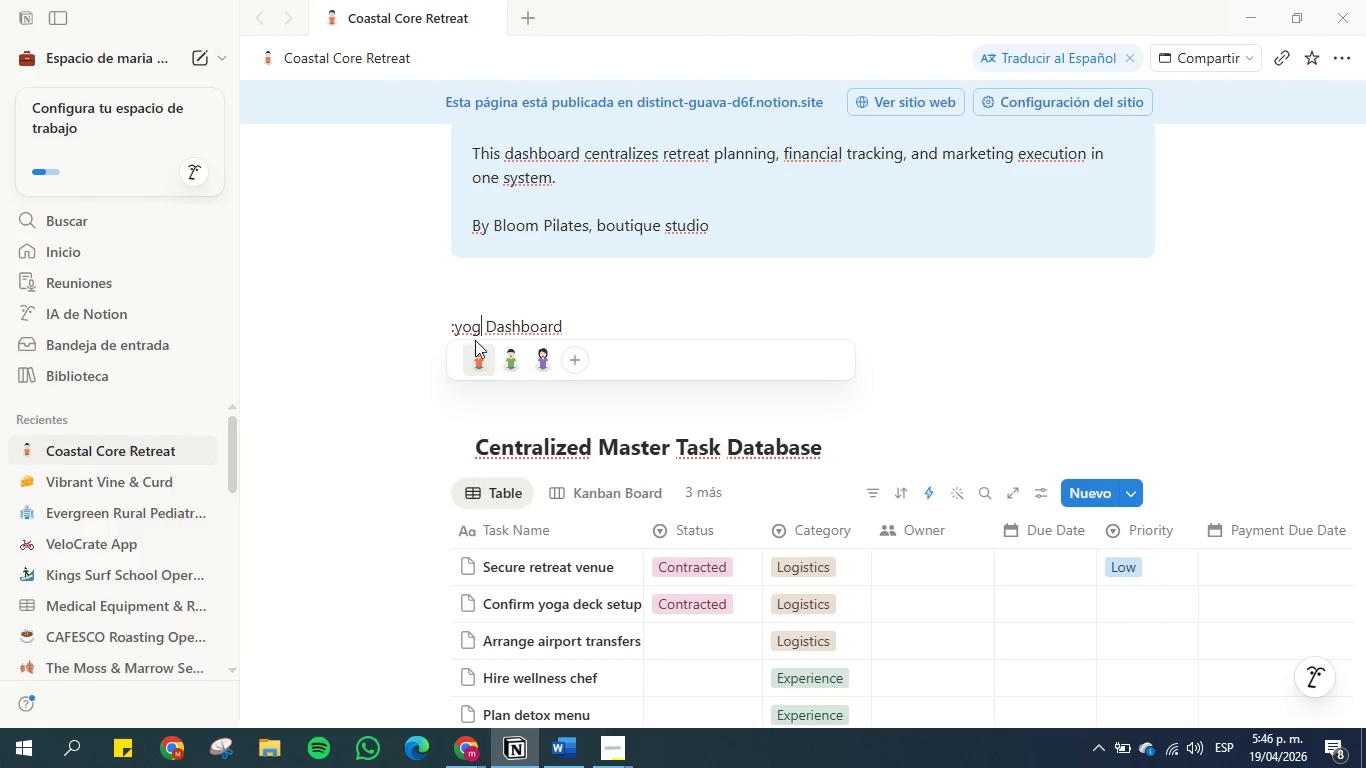 
key(Backspace)
key(Backspace)
key(Backspace)
type(ell)
key(Backspace)
key(Backspace)
key(Backspace)
key(Backspace)
type(yoga)
 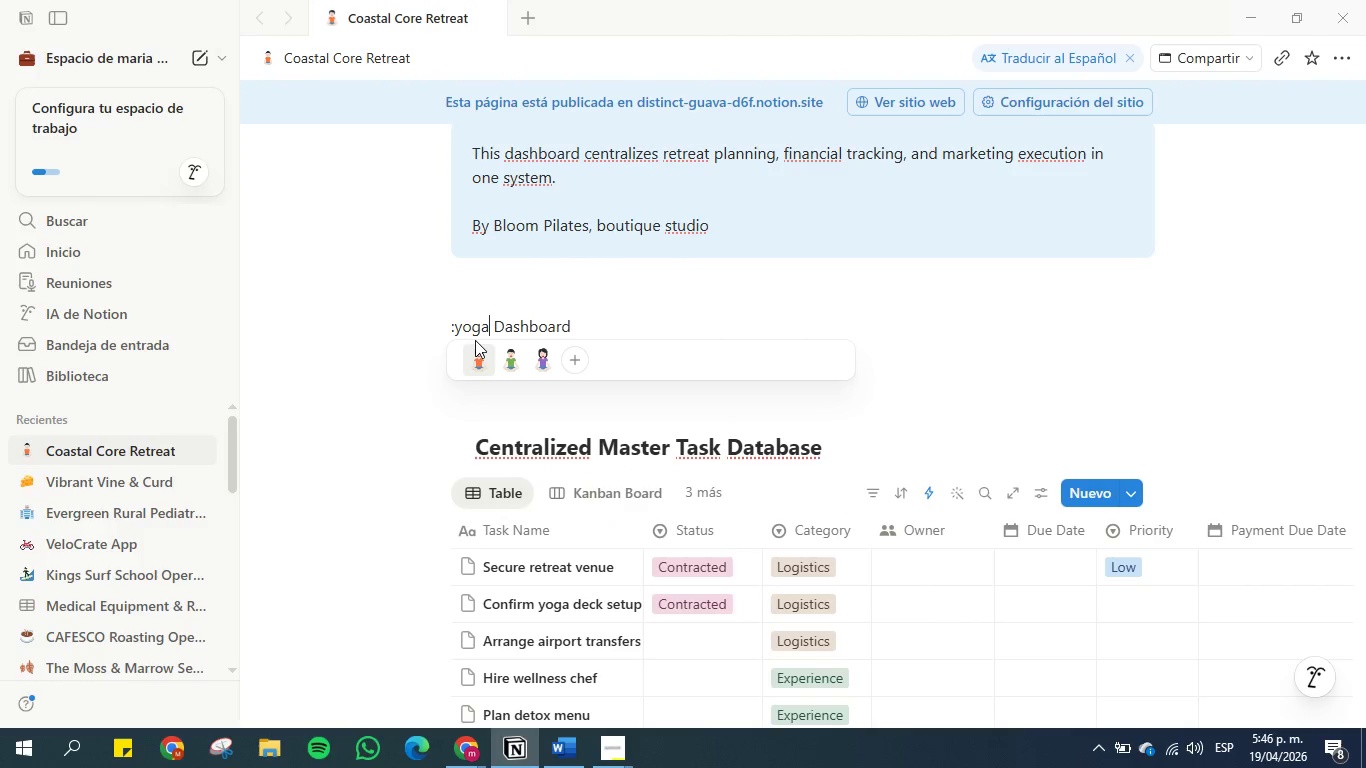 
hold_key(key=W, duration=0.38)
 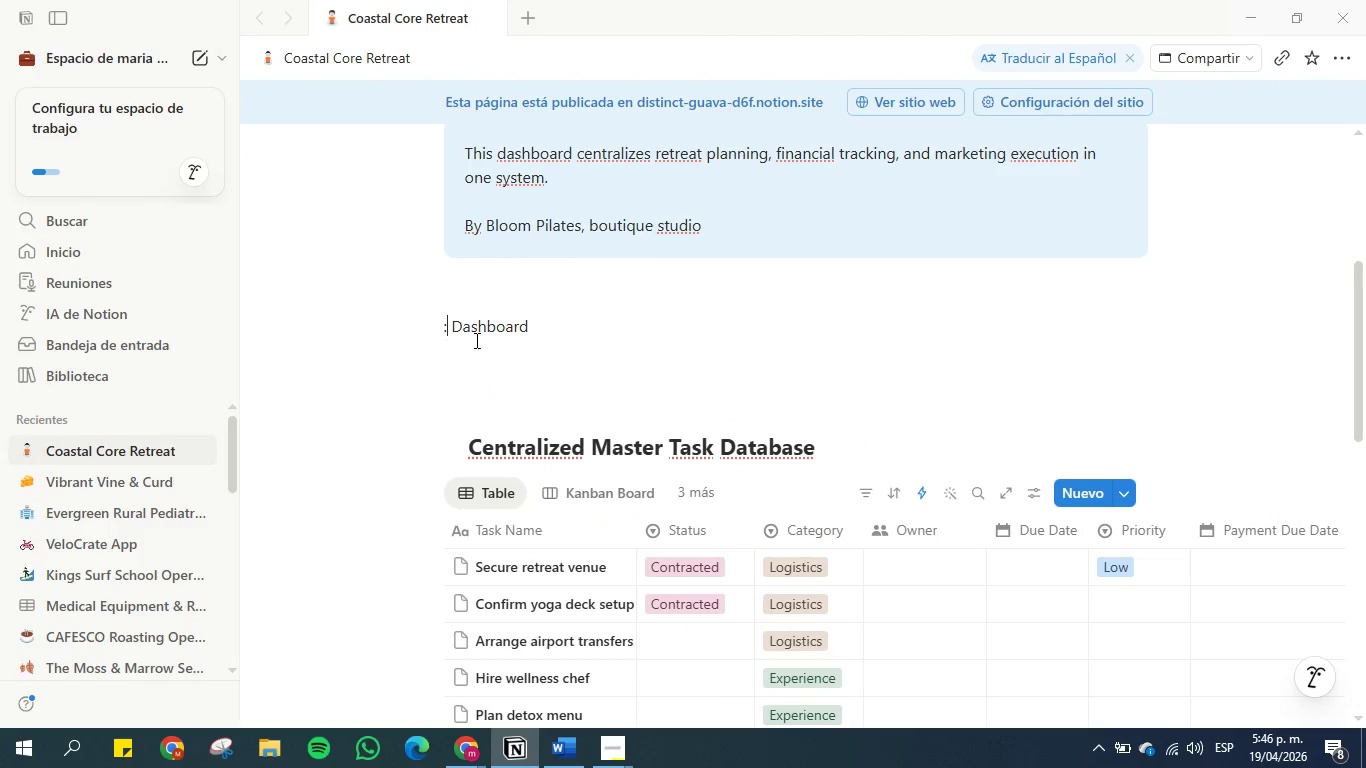 
left_click([477, 360])
 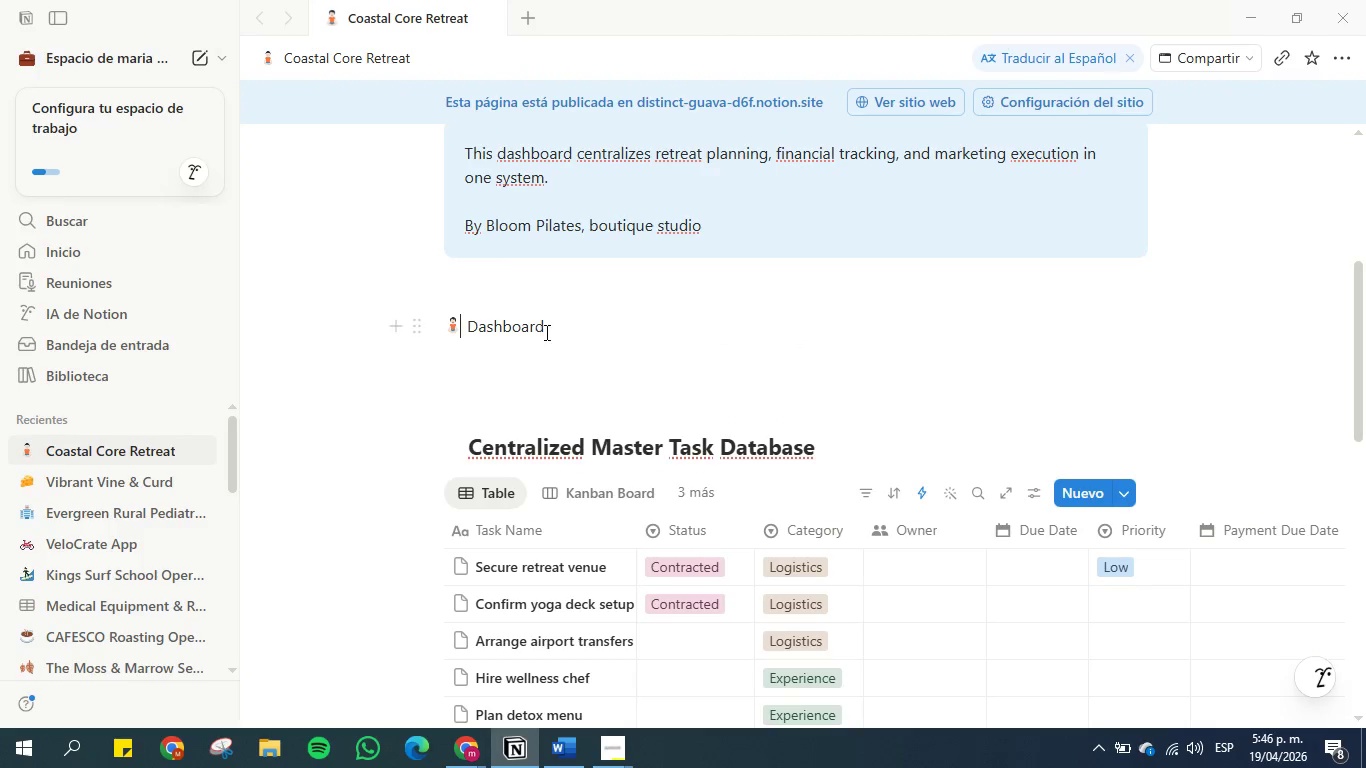 
left_click([559, 333])
 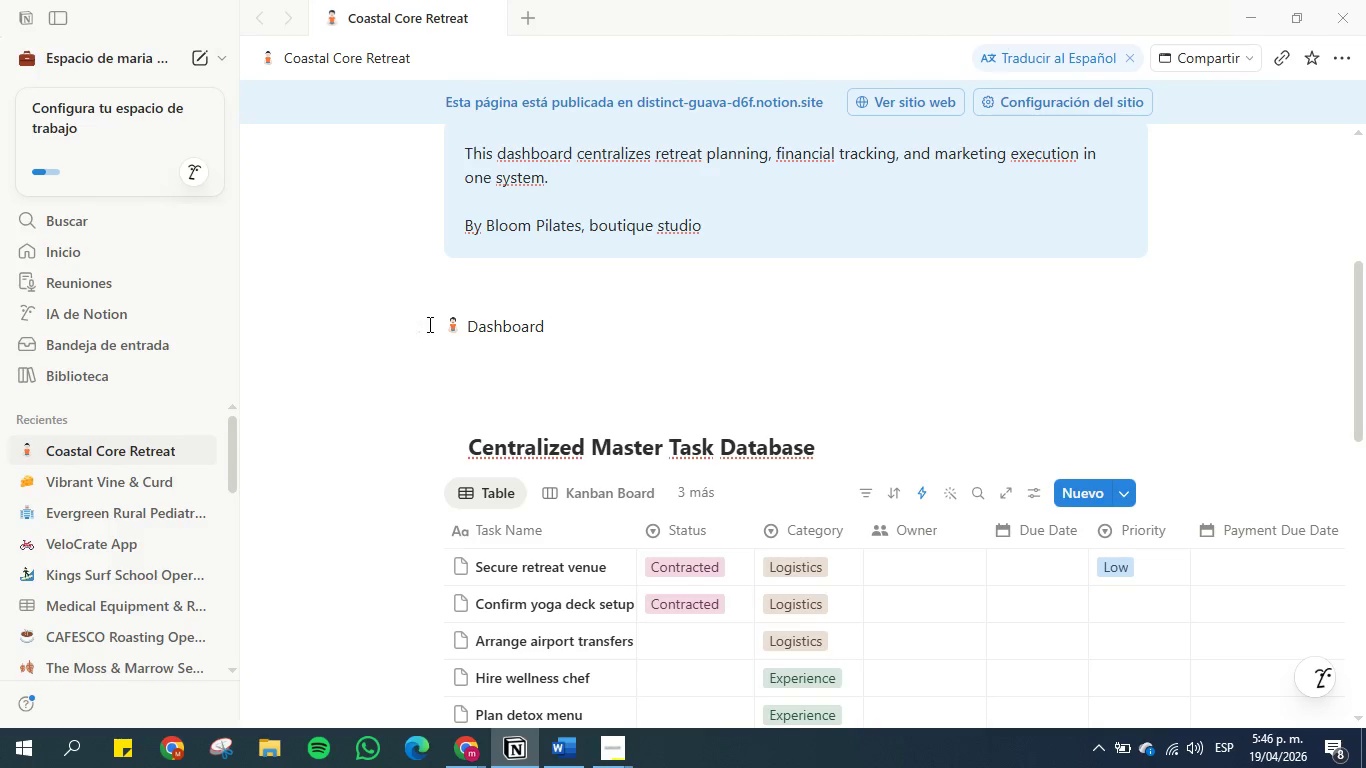 
double_click([424, 325])
 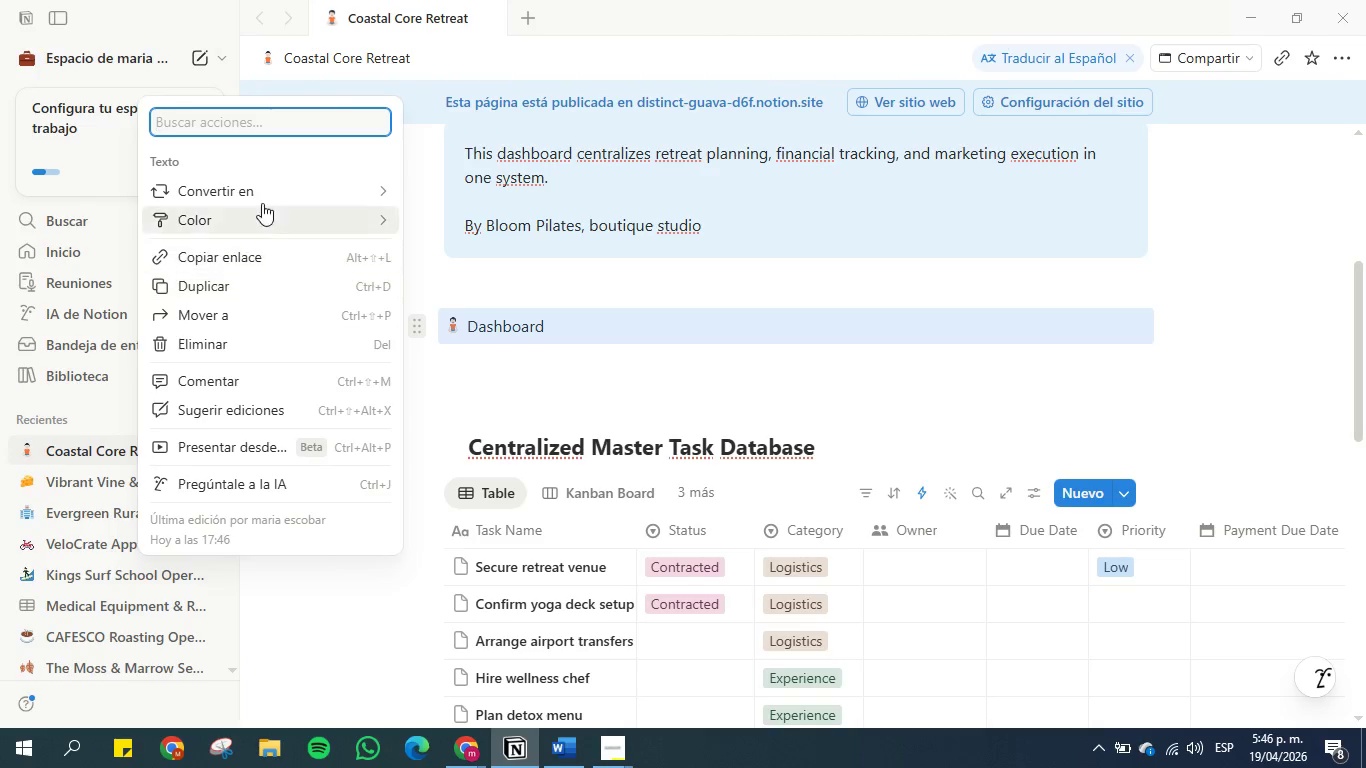 
left_click([261, 189])
 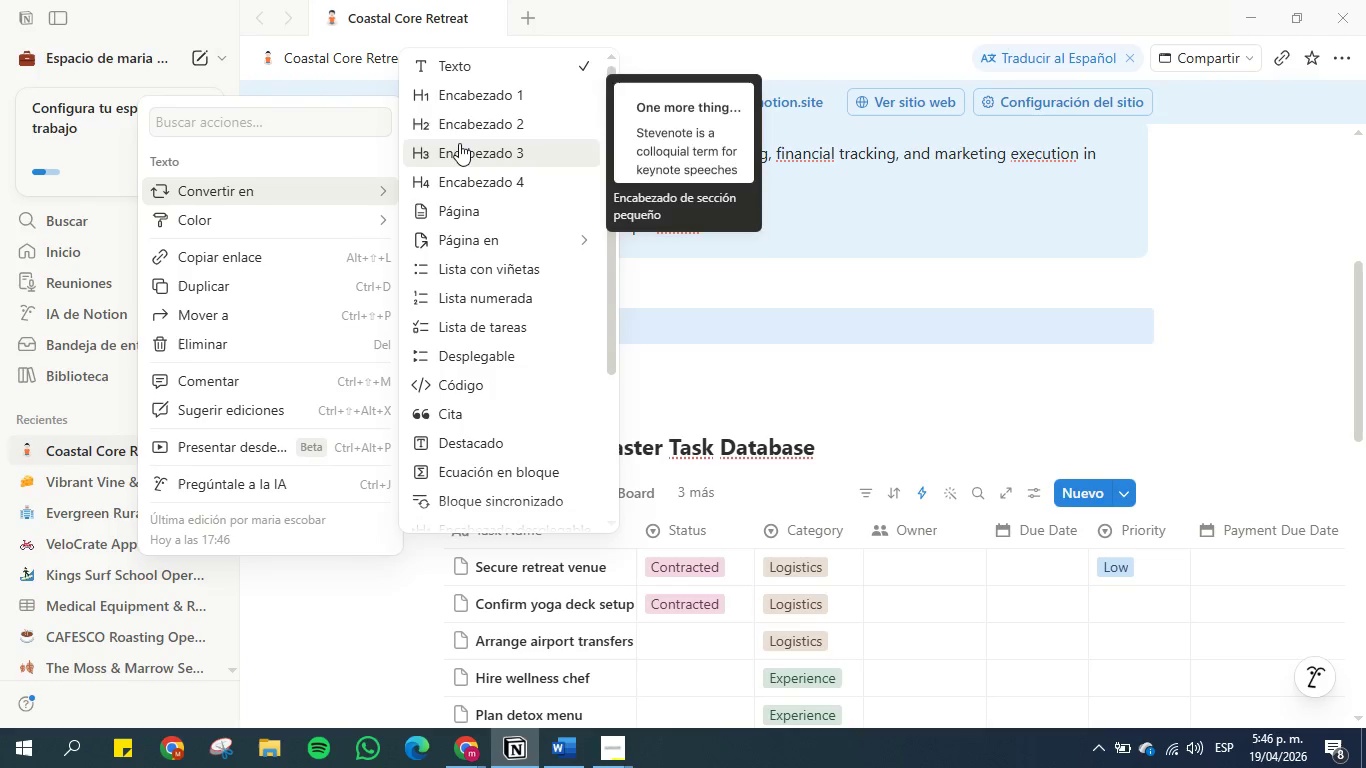 
left_click([467, 130])
 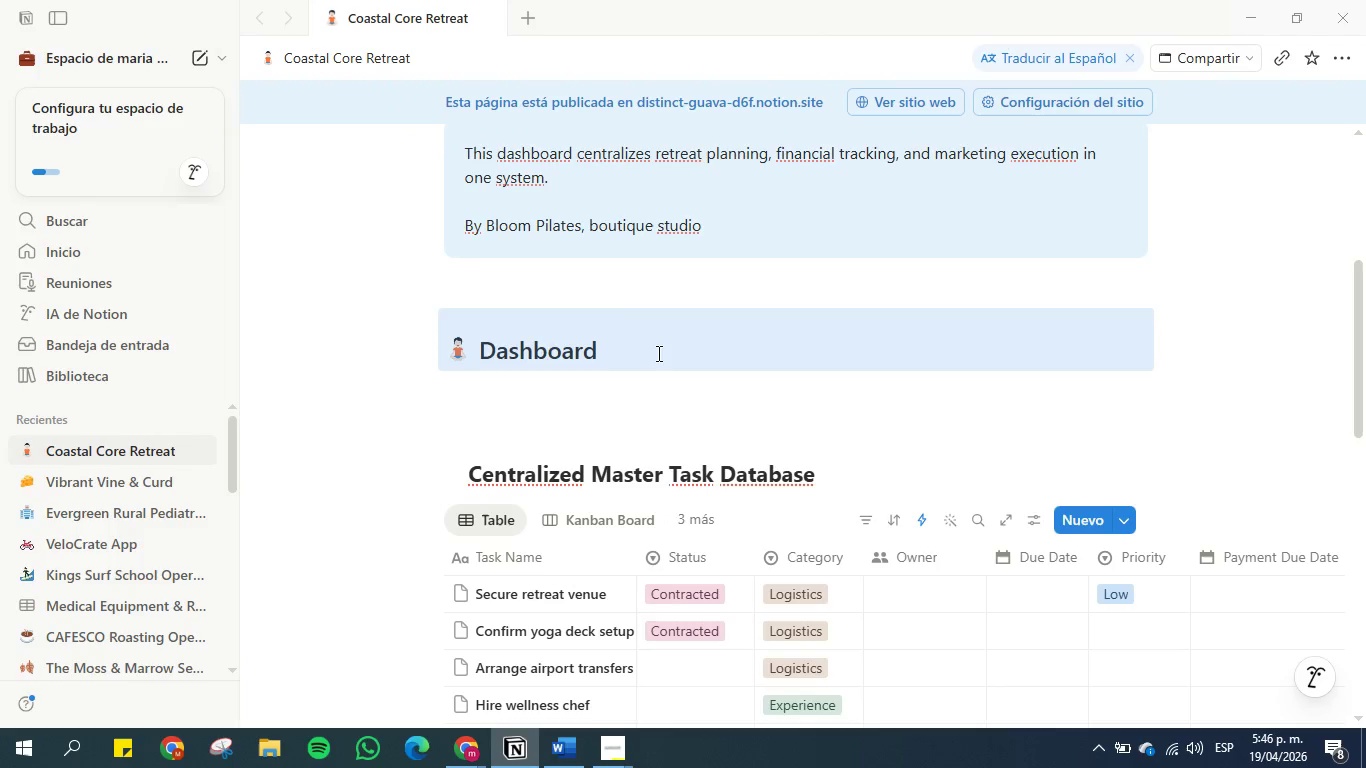 
left_click([675, 360])
 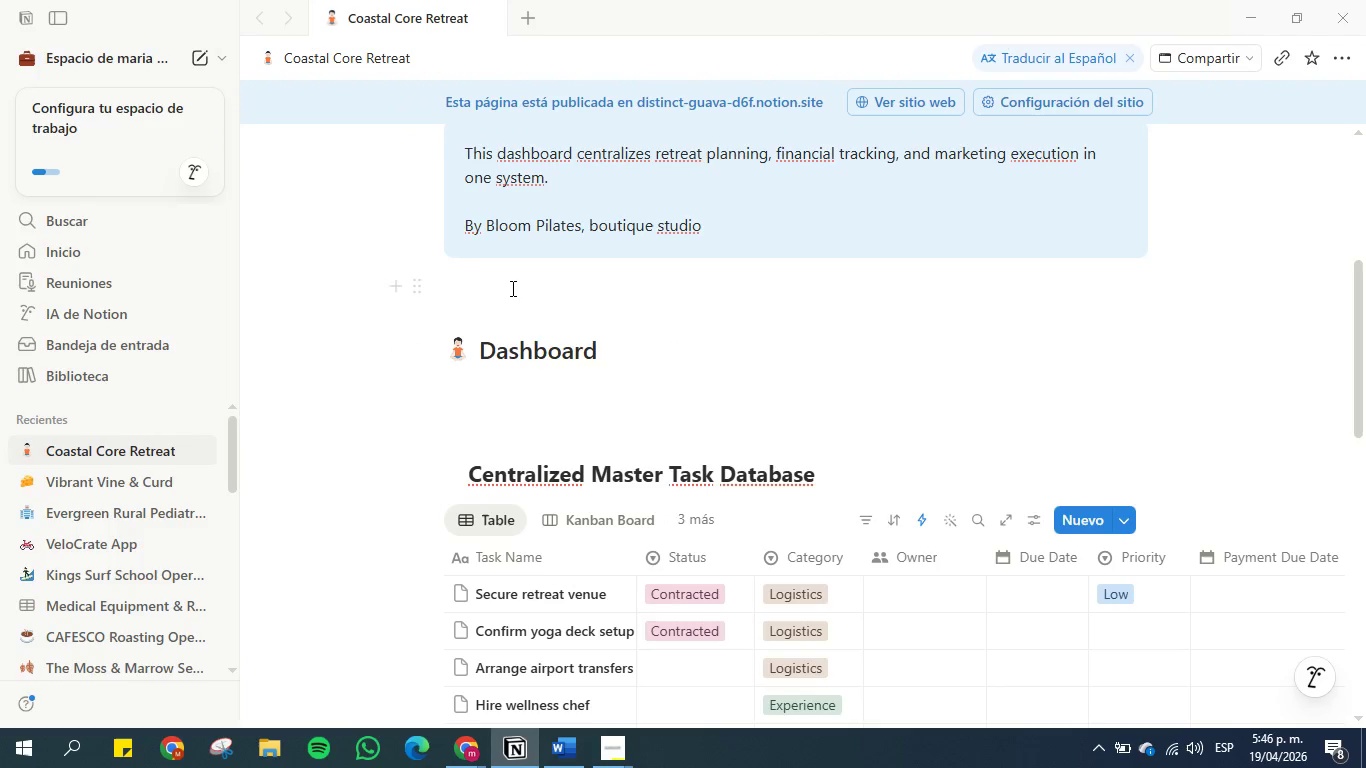 
scroll: coordinate [511, 288], scroll_direction: up, amount: 4.0
 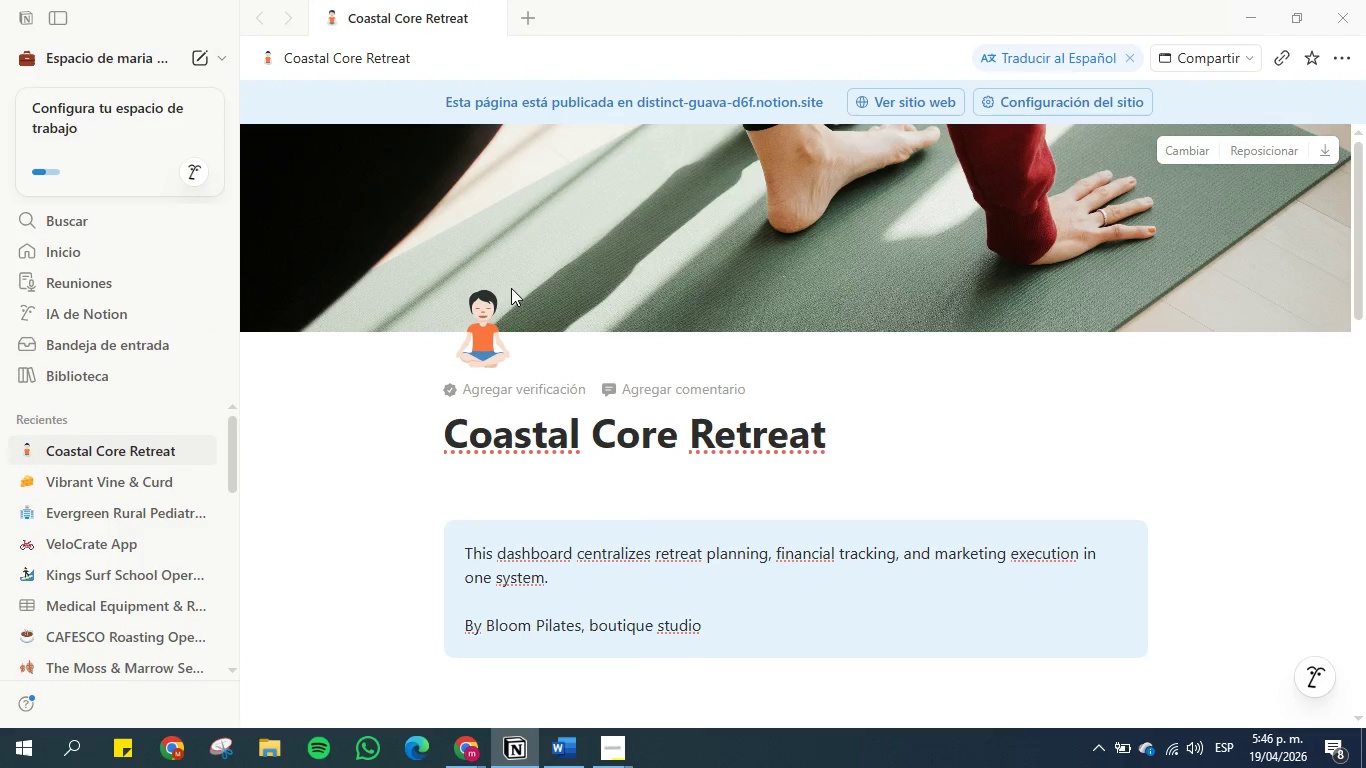 
scroll: coordinate [426, 309], scroll_direction: down, amount: 3.0
 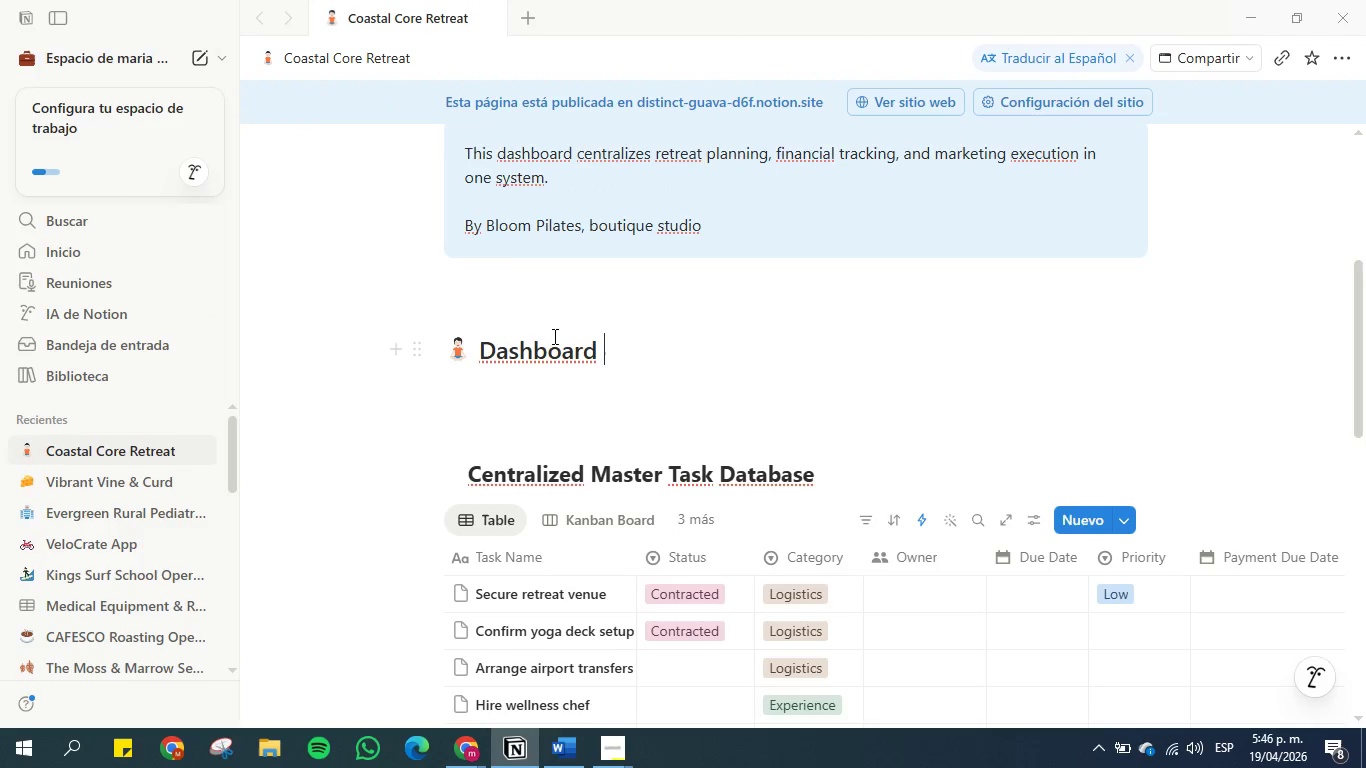 
left_click([640, 356])
 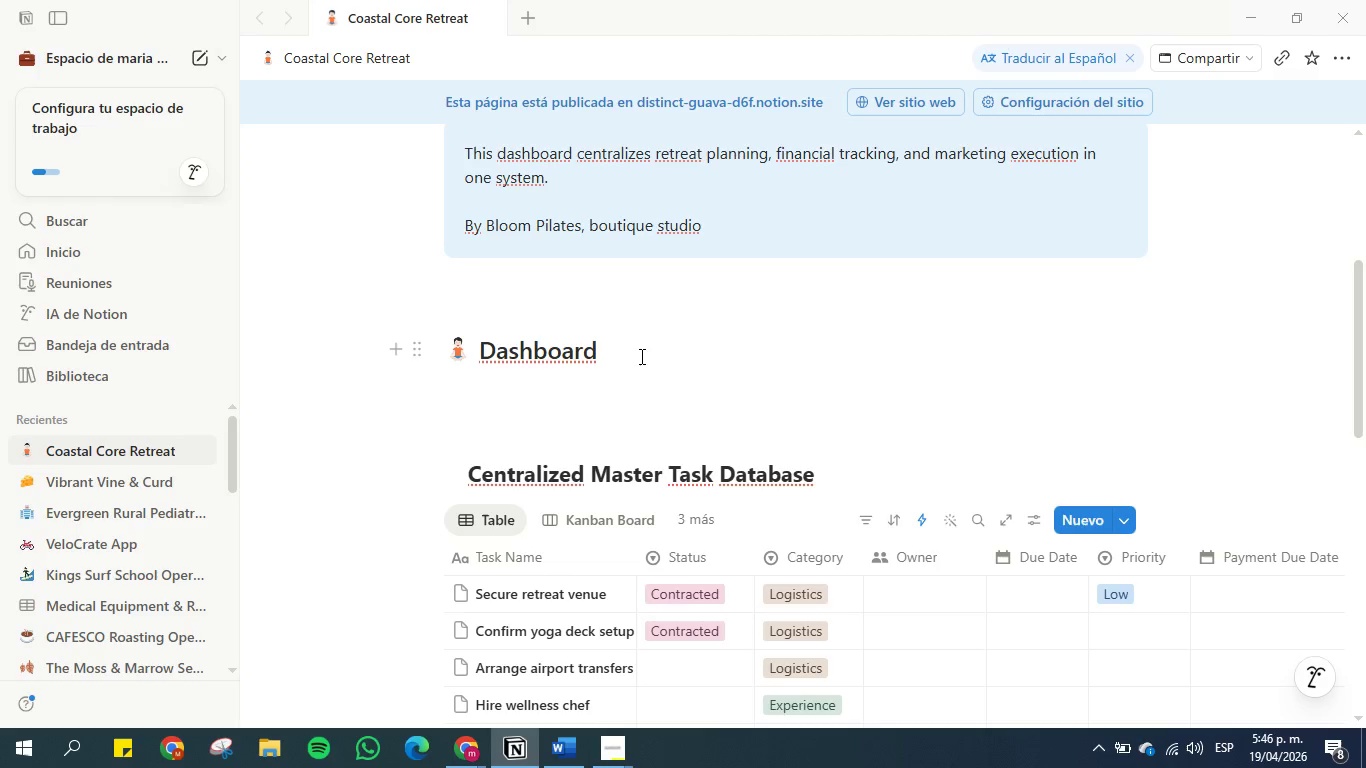 
scroll: coordinate [622, 333], scroll_direction: up, amount: 5.0
 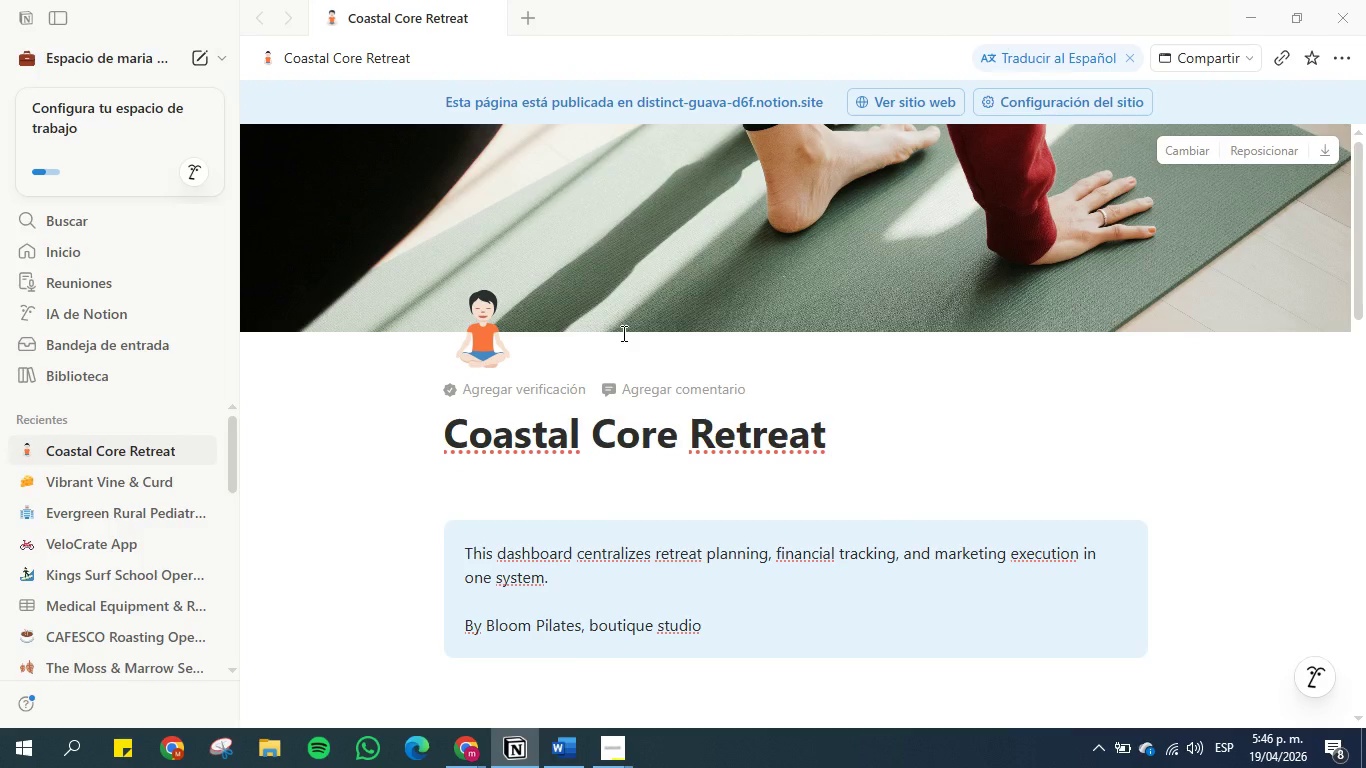 
scroll: coordinate [622, 333], scroll_direction: down, amount: 2.0
 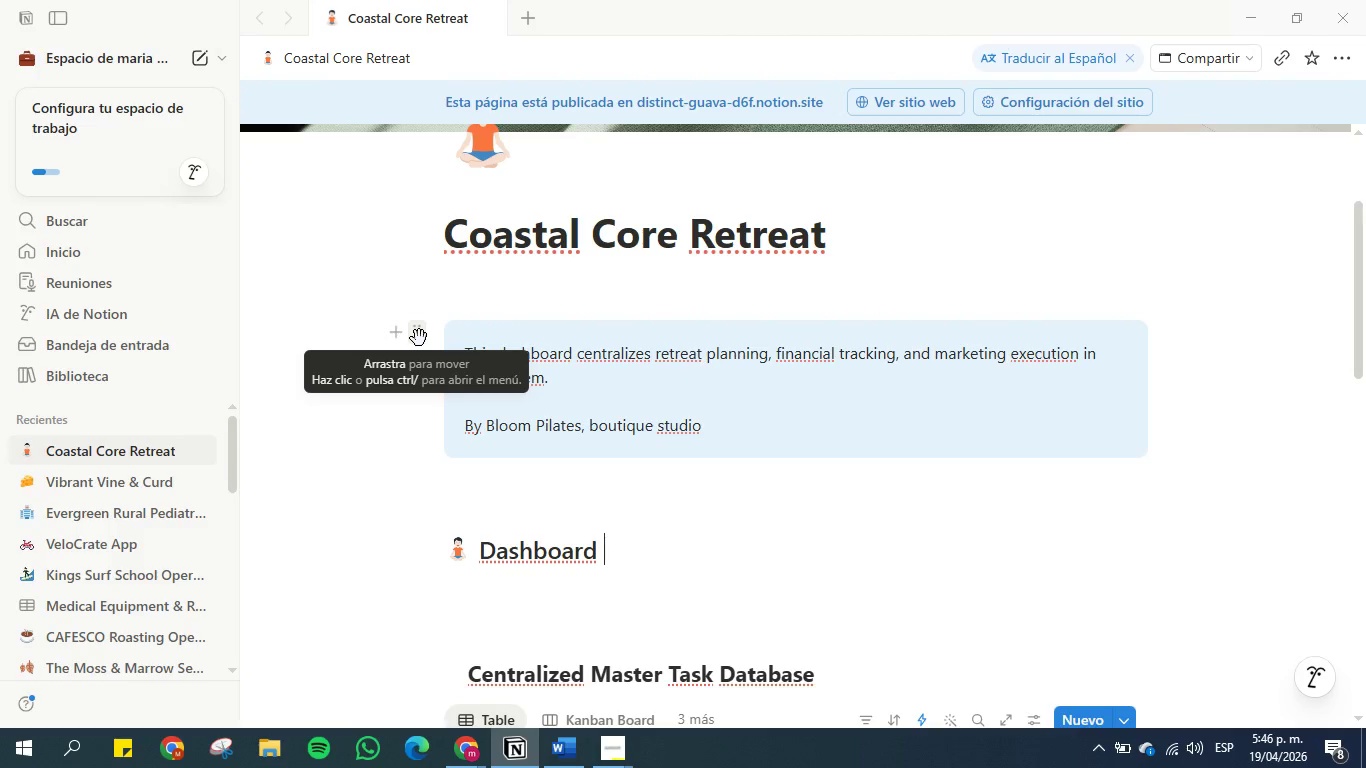 
wait(15.31)
 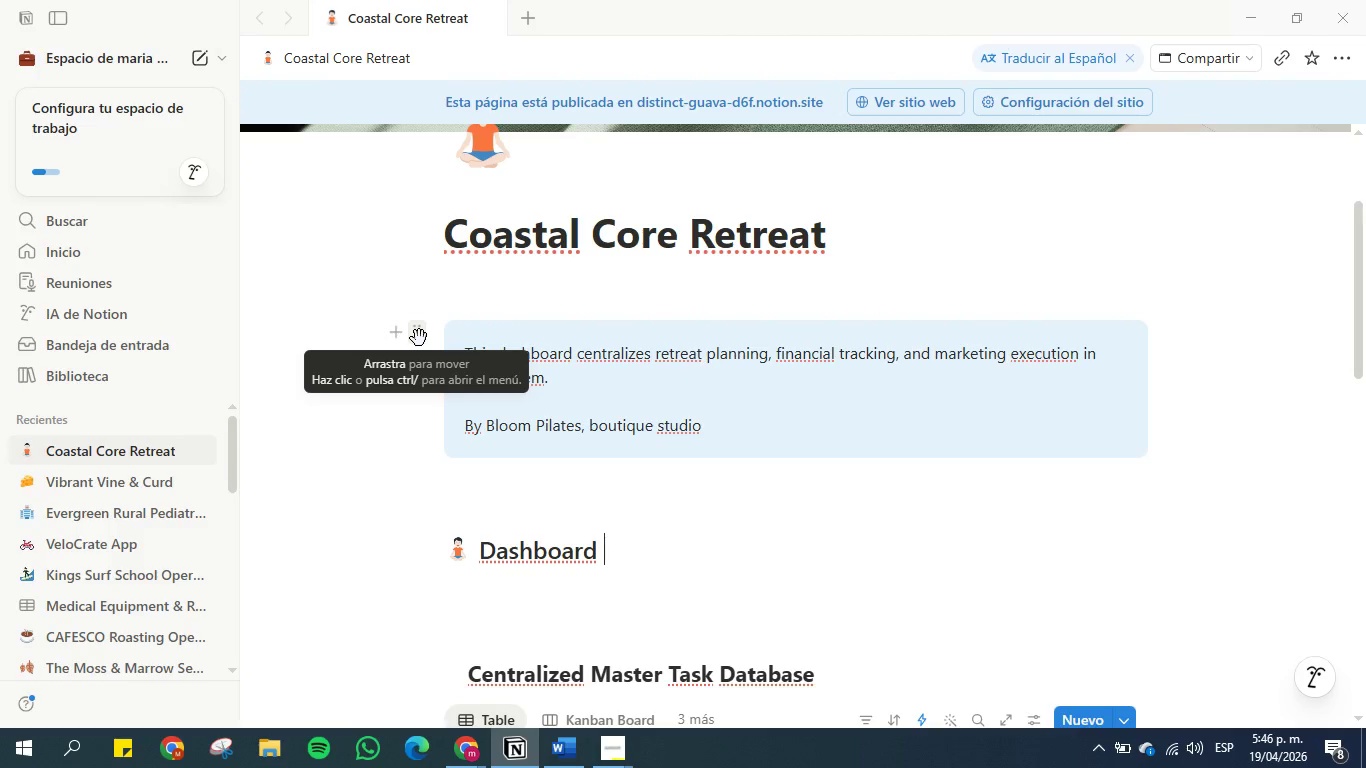 
scroll: coordinate [583, 574], scroll_direction: down, amount: 2.0
 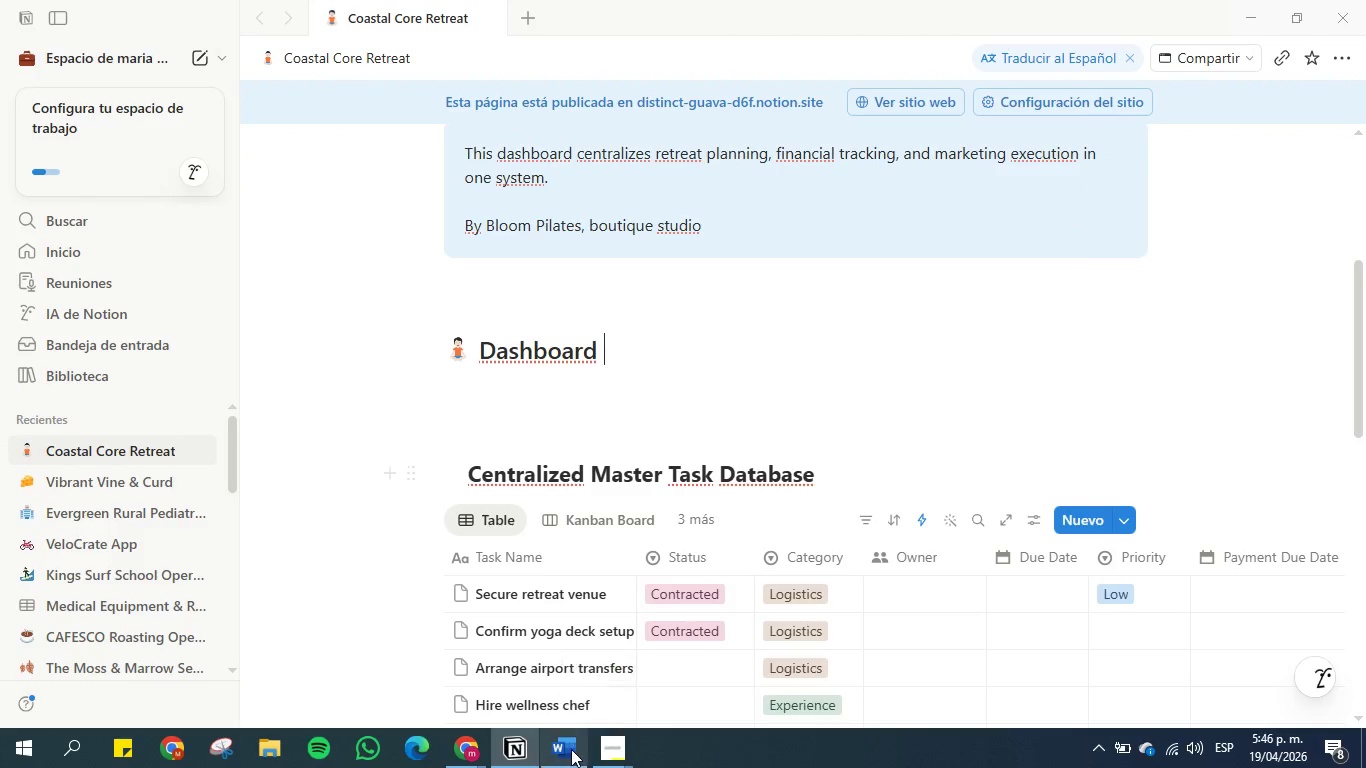 
left_click([571, 749])
 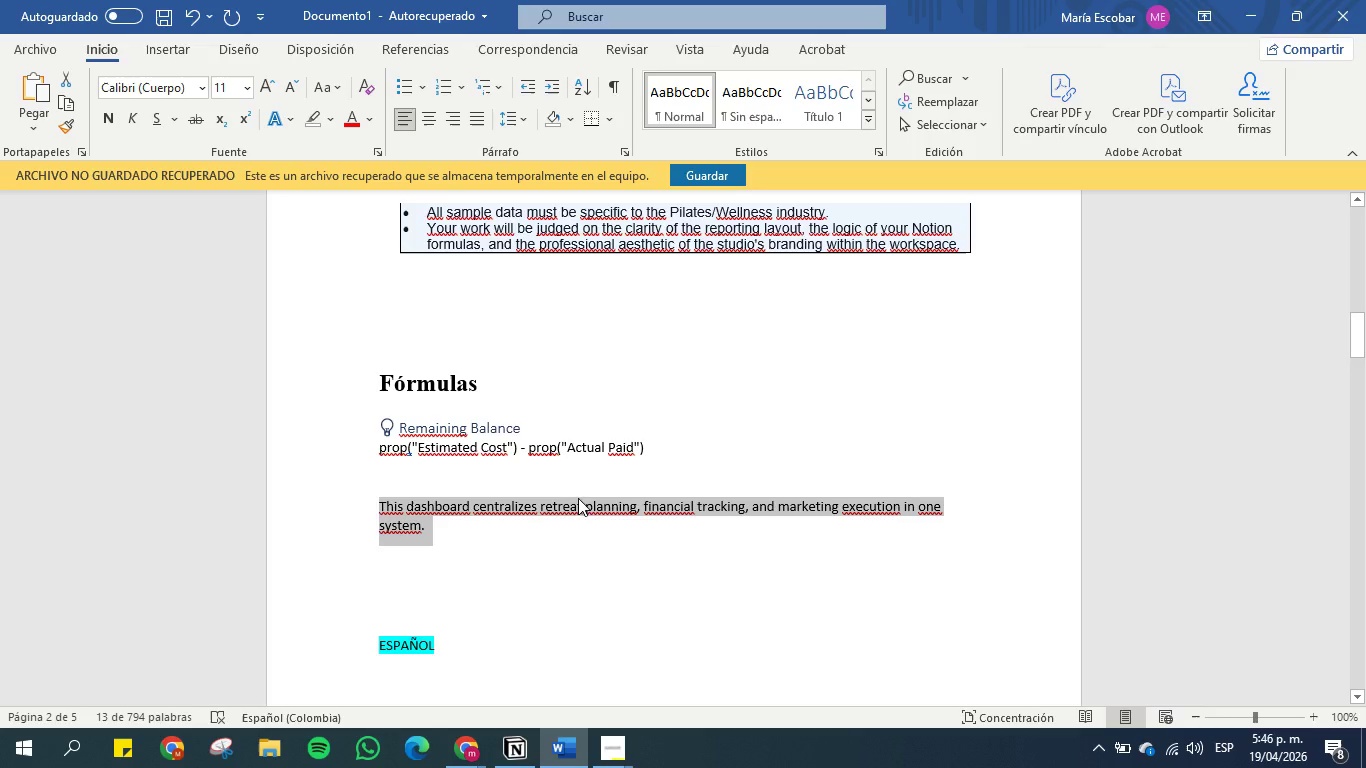 
left_click([578, 494])
 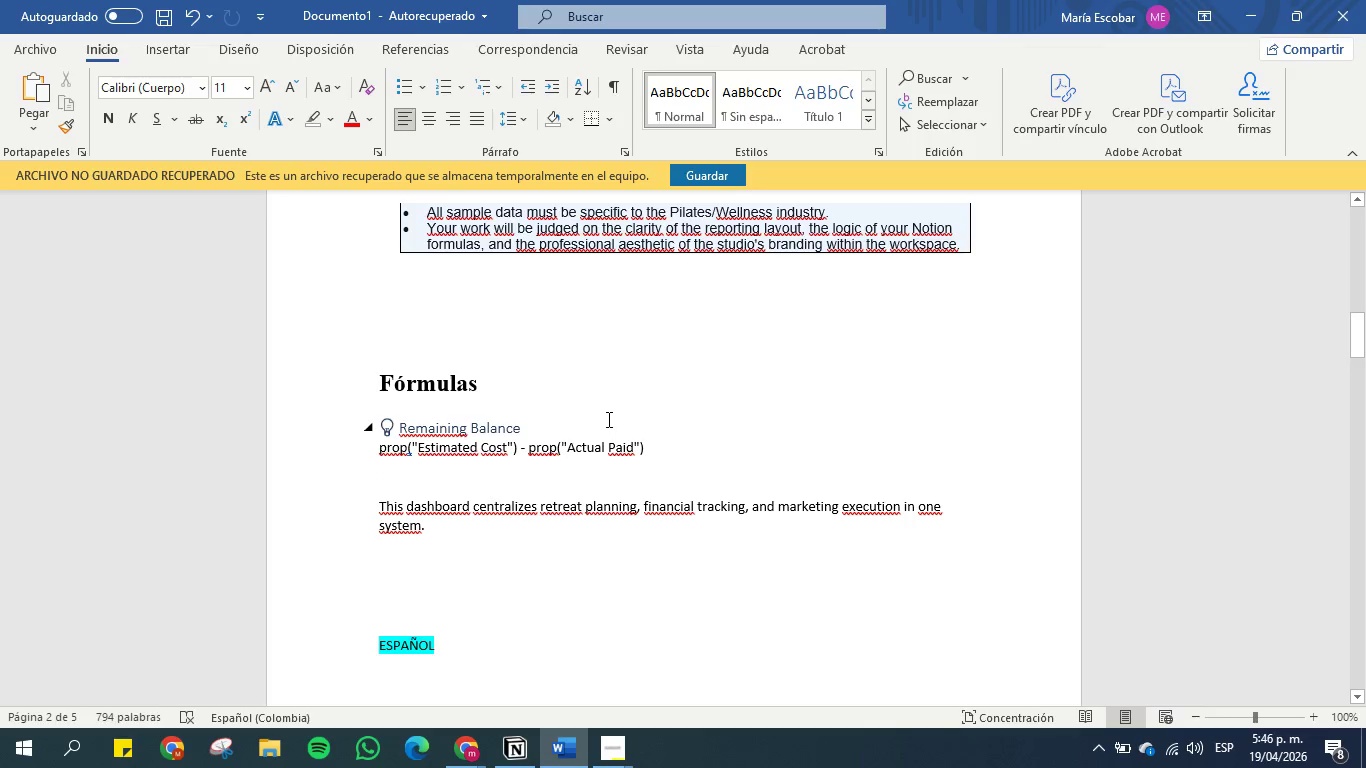 
scroll: coordinate [607, 419], scroll_direction: up, amount: 1.0
 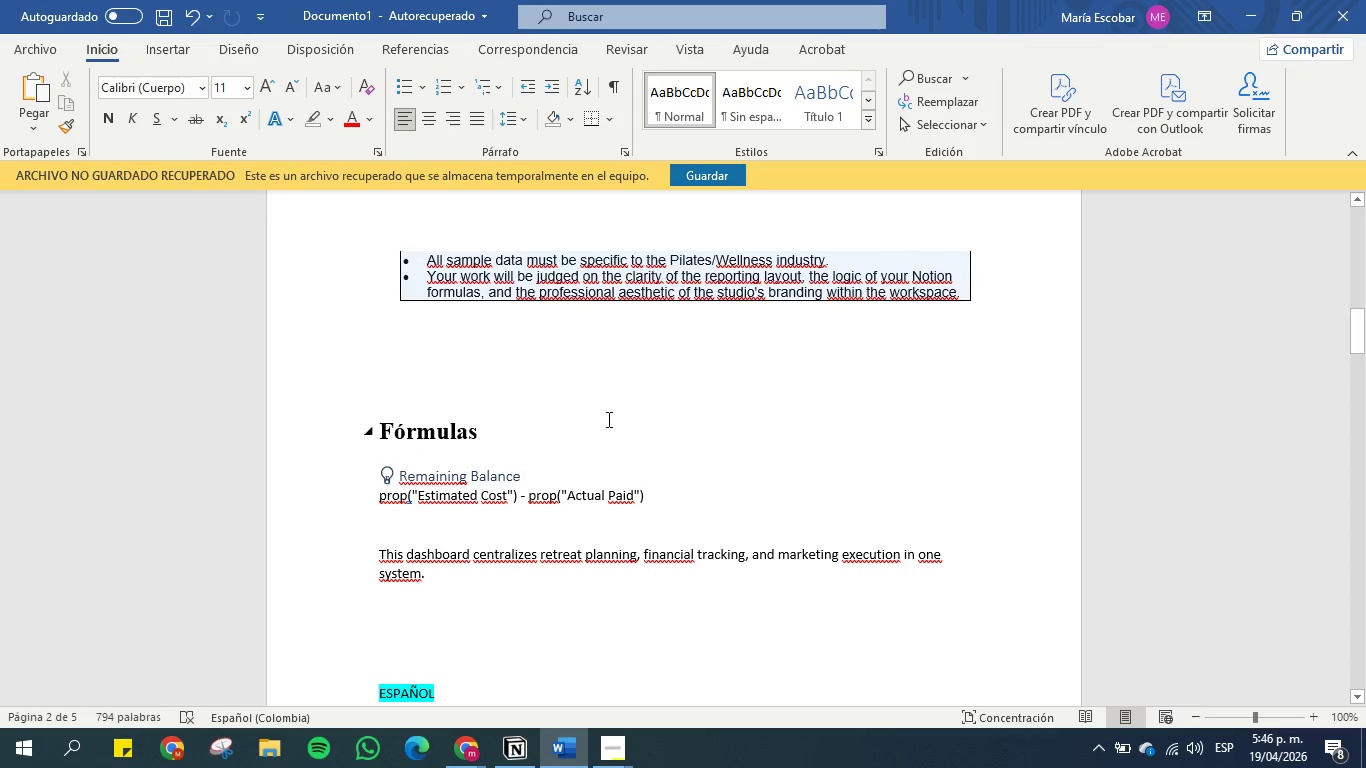 
scroll: coordinate [607, 419], scroll_direction: down, amount: 2.0
 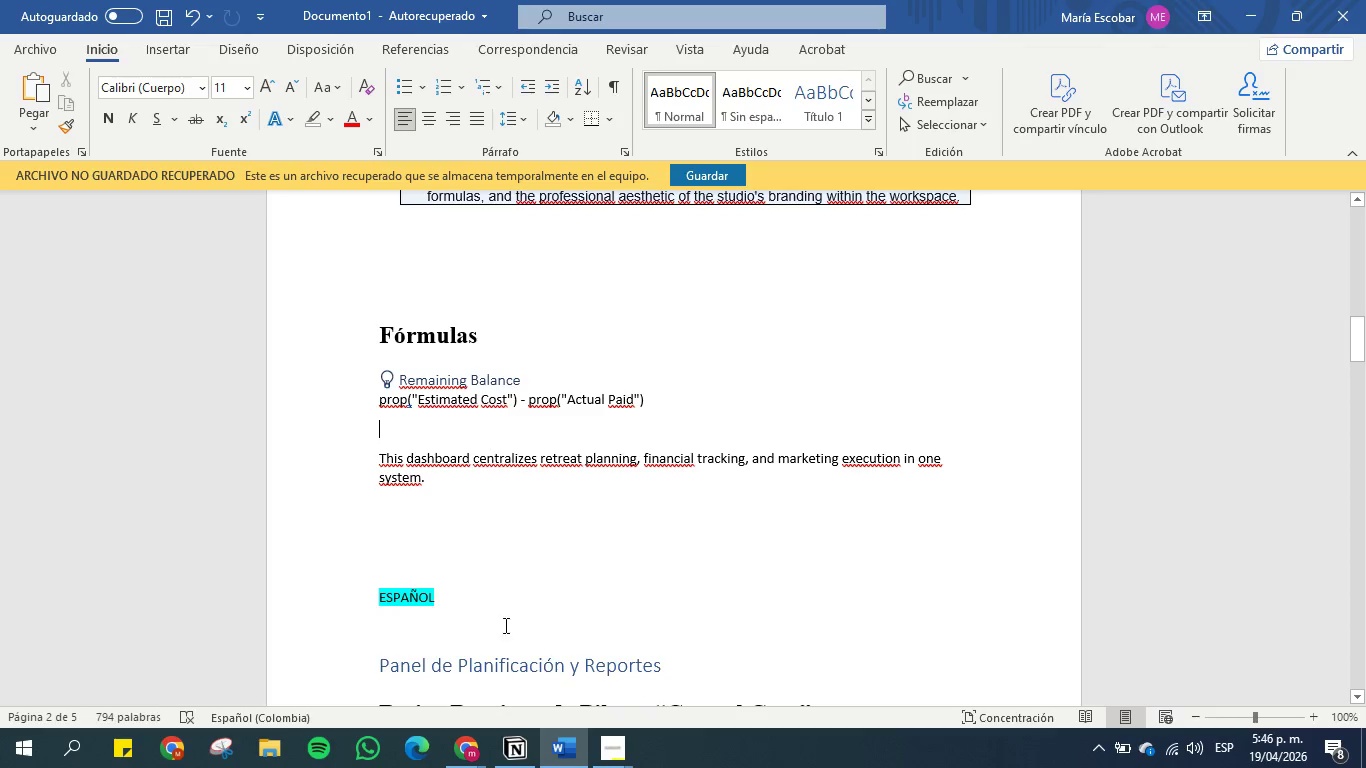 
left_click_drag(start_coordinate=[458, 488], to_coordinate=[350, 443])
 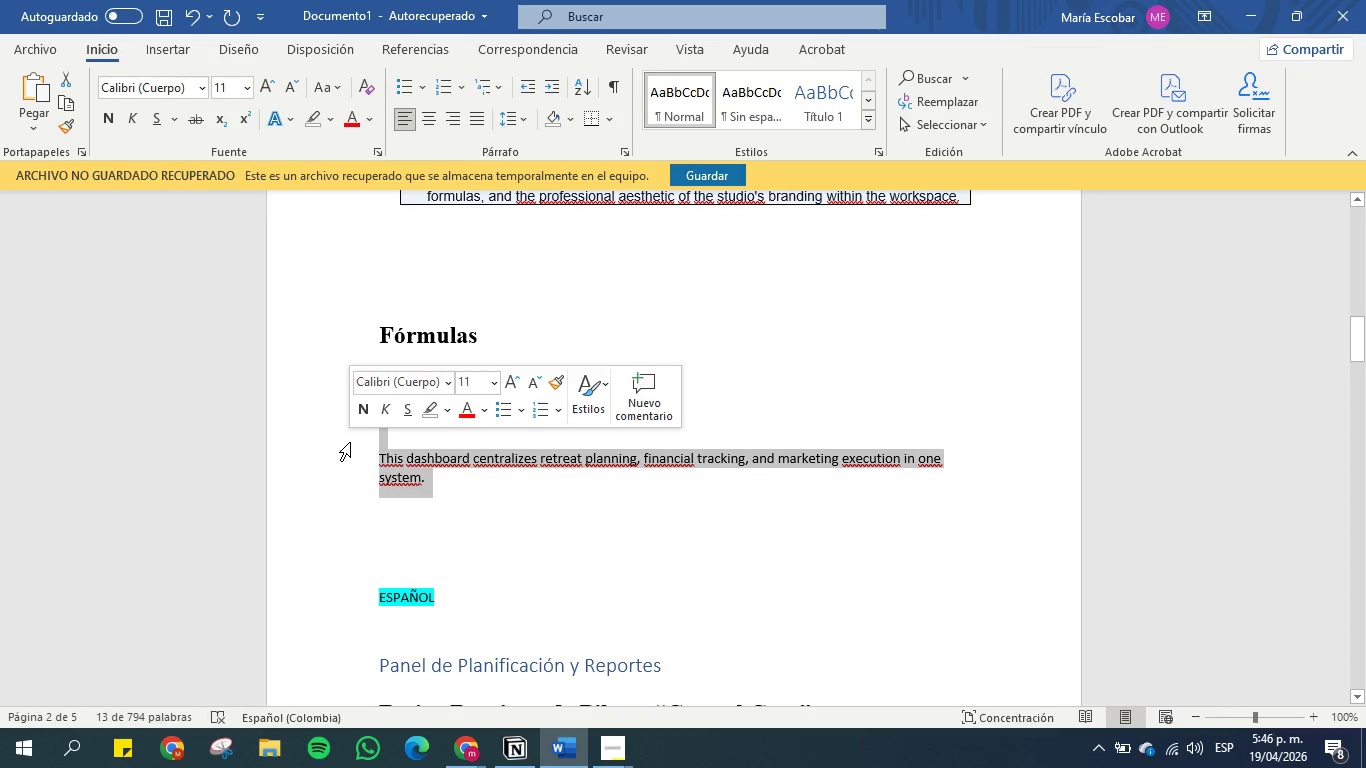 
key(Backspace)
 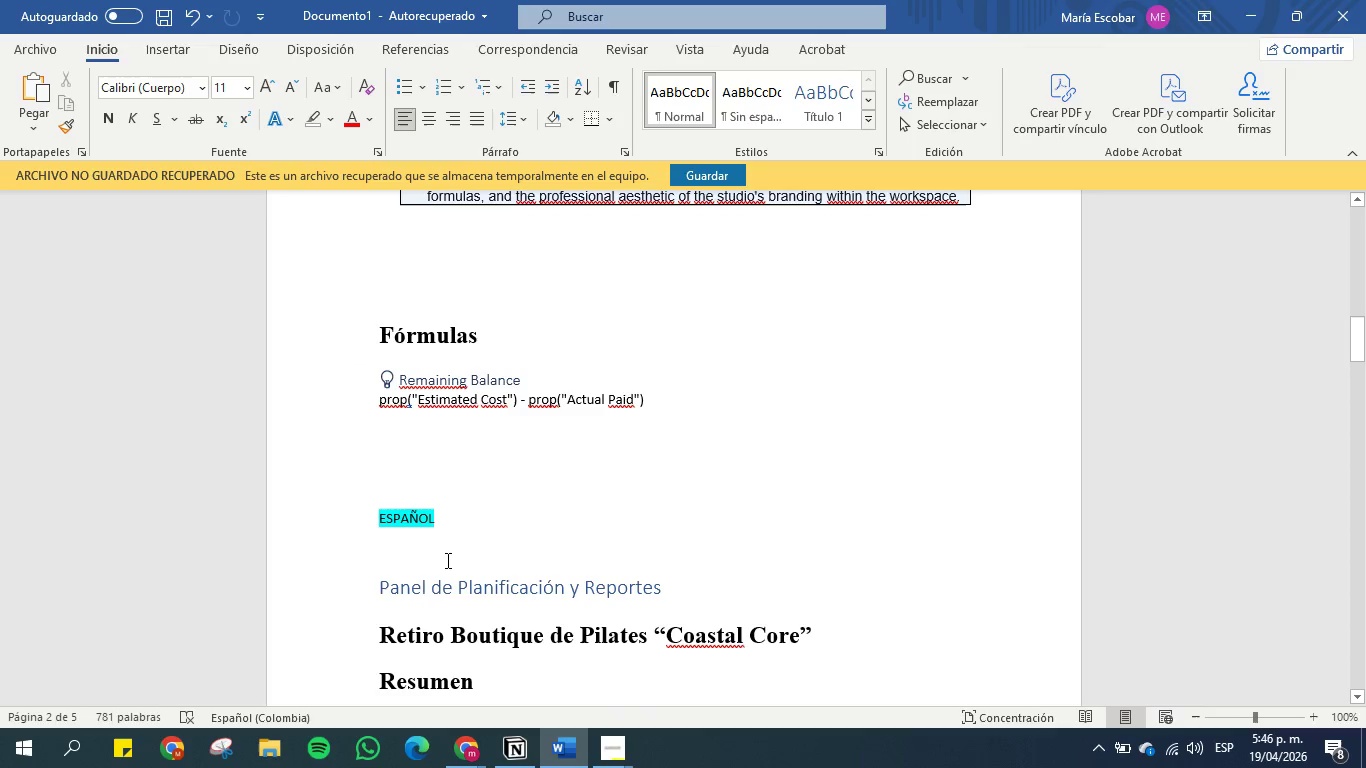 
scroll: coordinate [480, 479], scroll_direction: up, amount: 2.0
 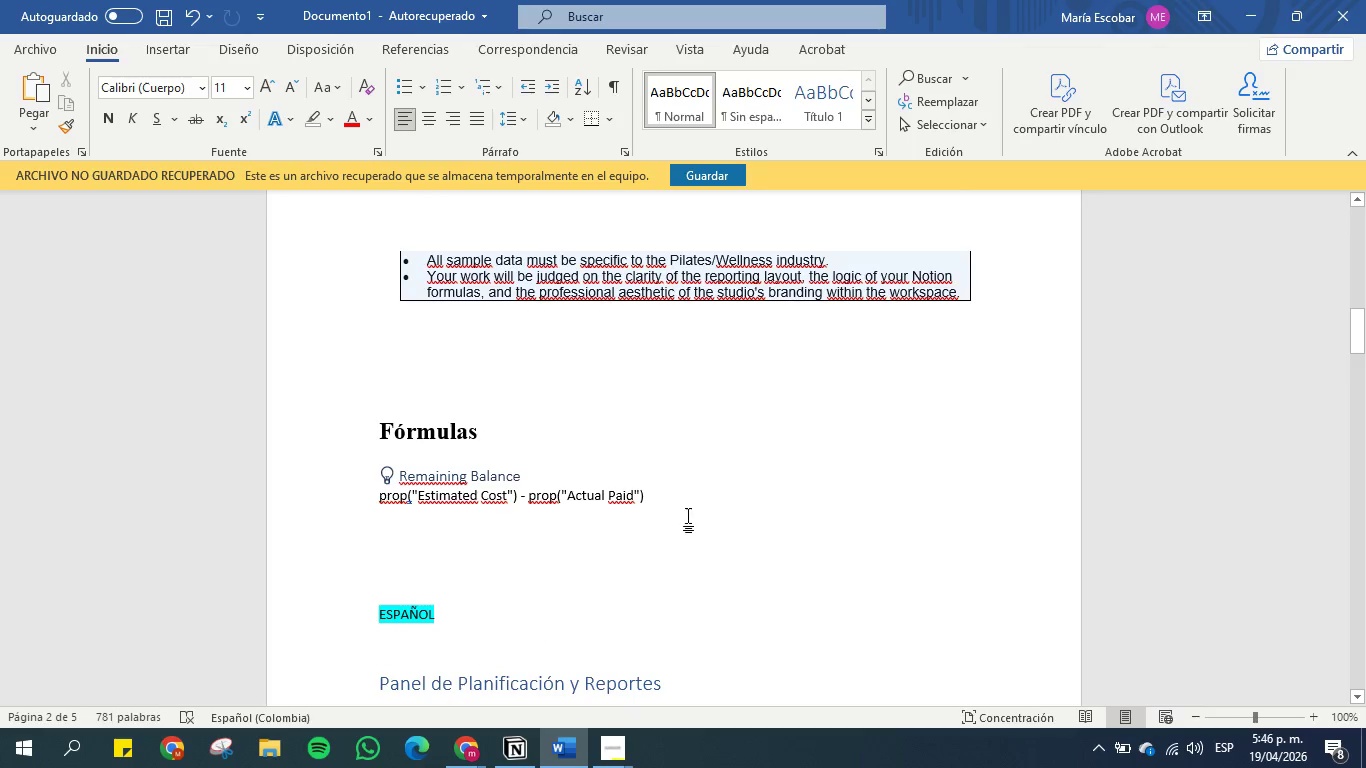 
left_click_drag(start_coordinate=[686, 509], to_coordinate=[350, 411])
 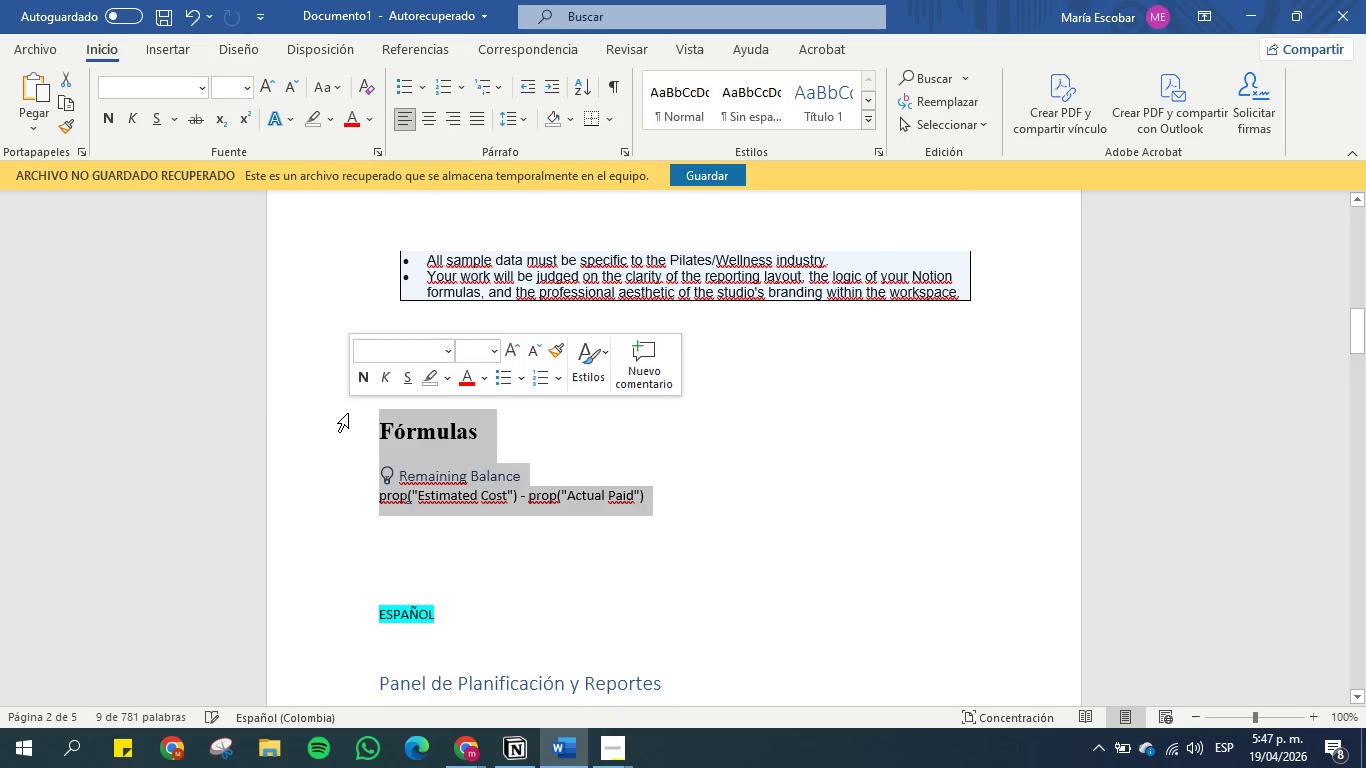 
key(Backspace)
 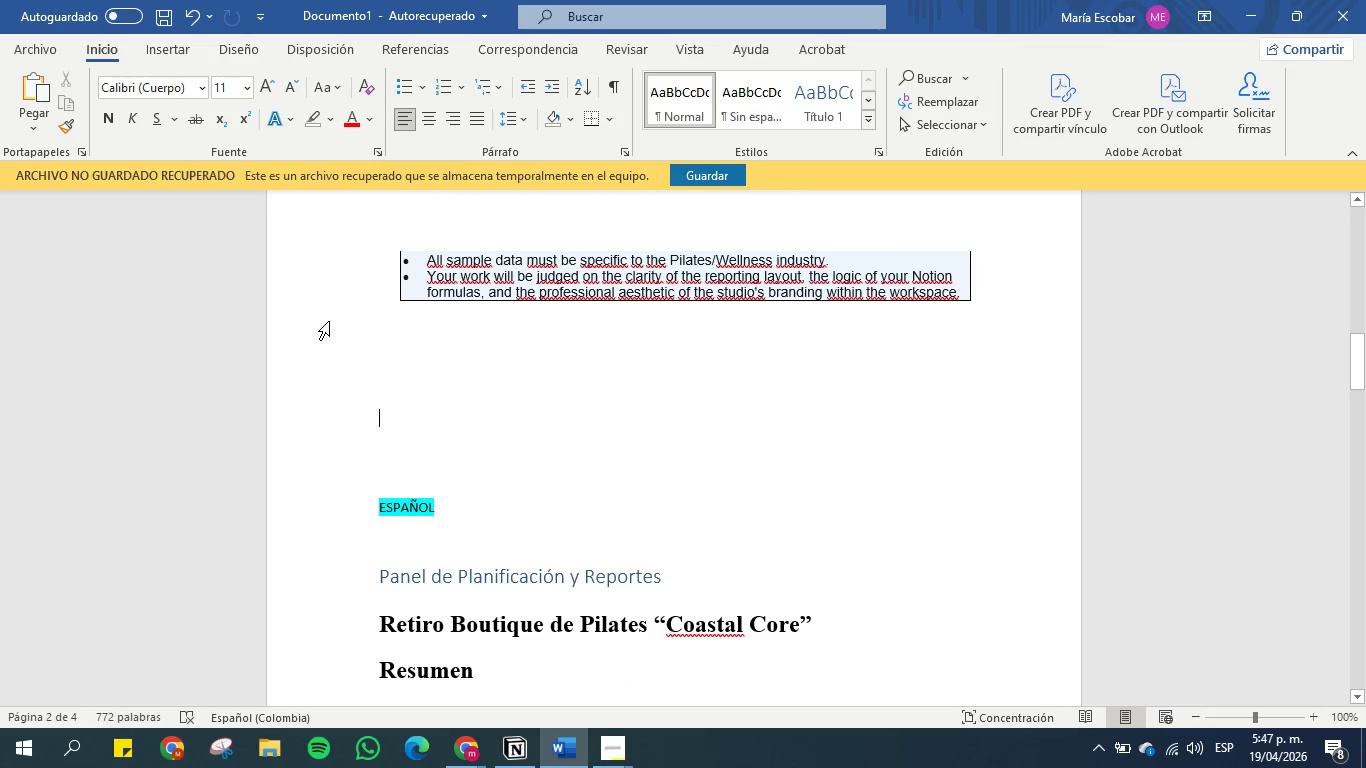 
scroll: coordinate [464, 511], scroll_direction: up, amount: 3.0
 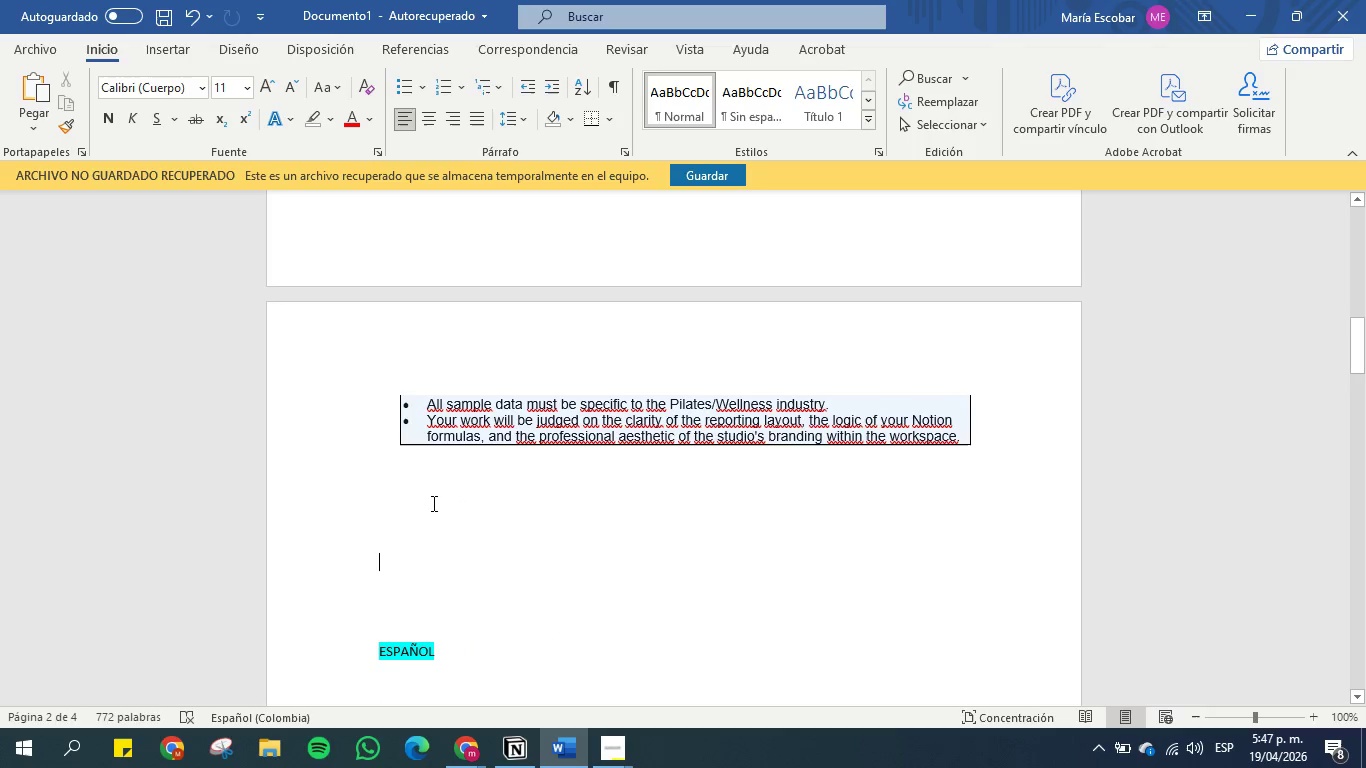 
left_click([441, 485])
 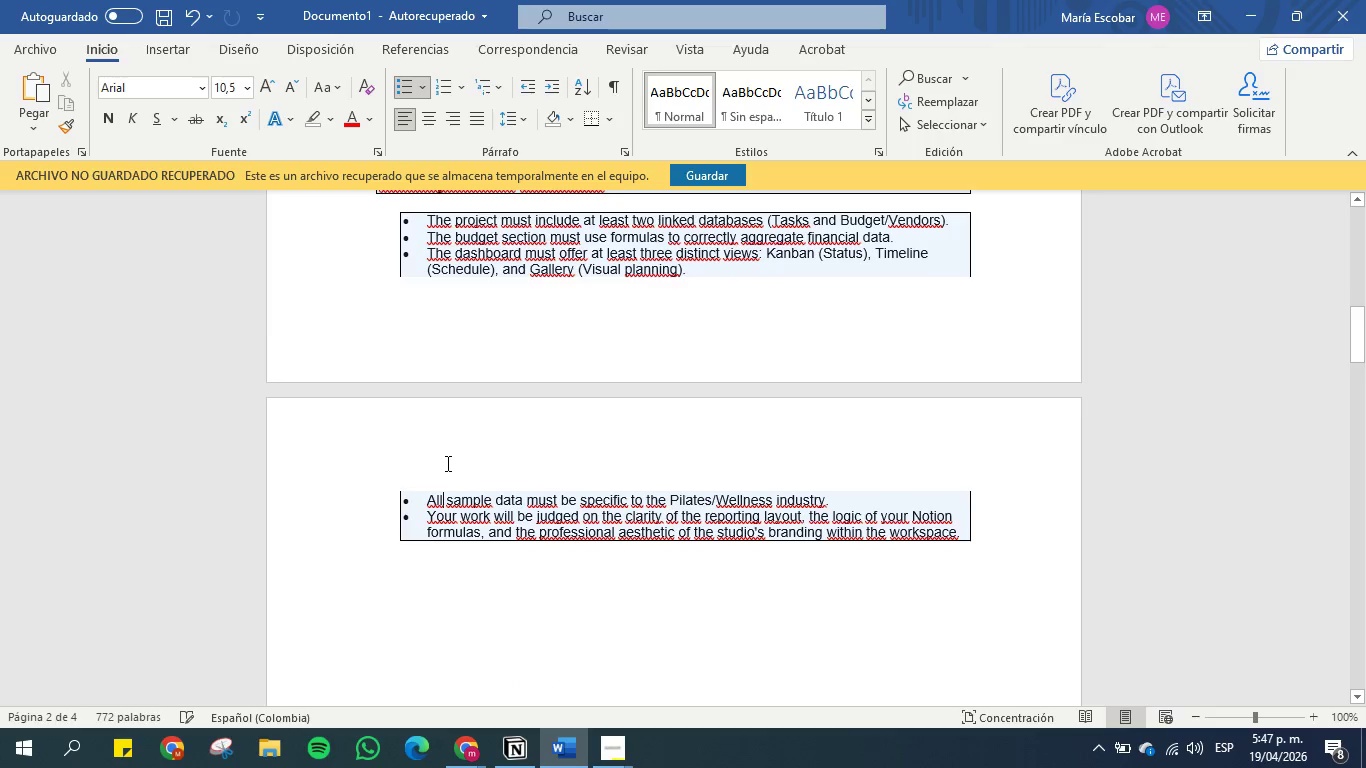 
scroll: coordinate [446, 463], scroll_direction: up, amount: 16.0
 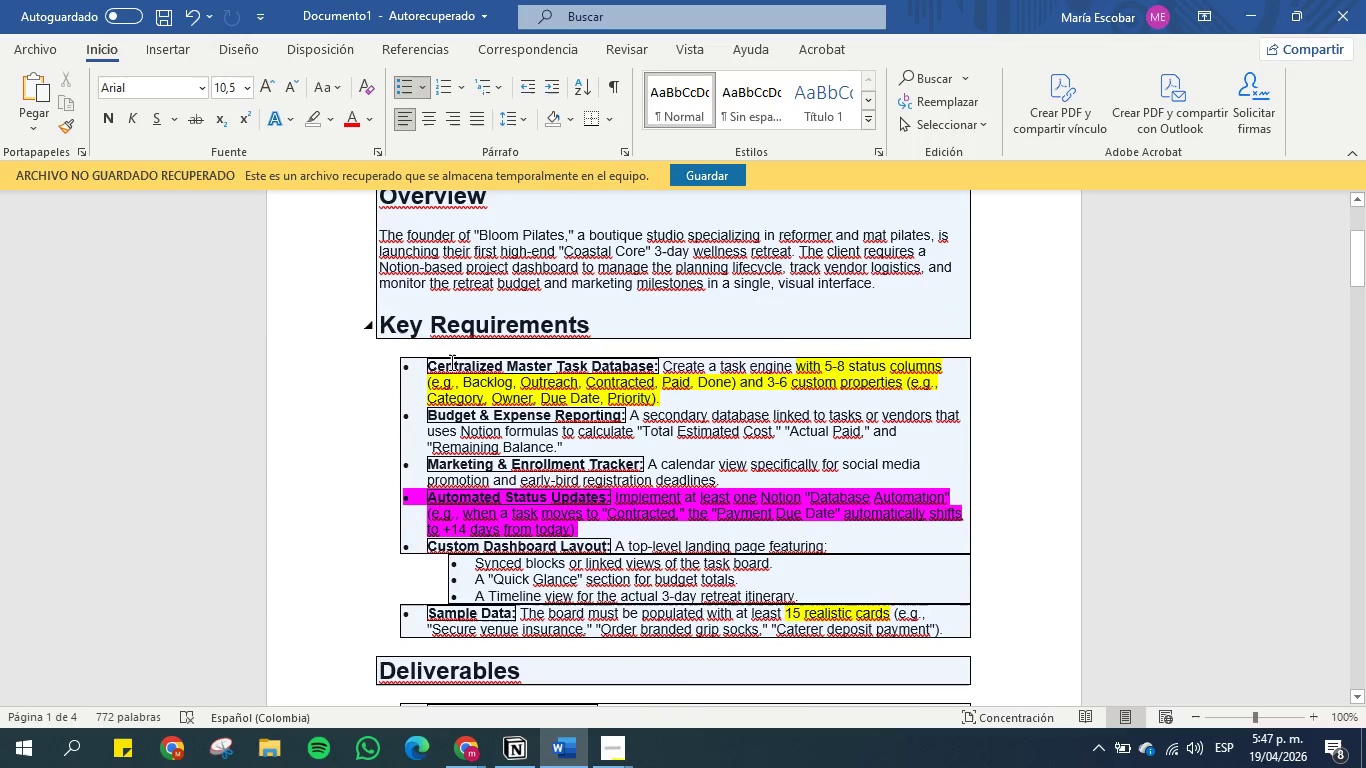 
scroll: coordinate [608, 495], scroll_direction: down, amount: 6.0
 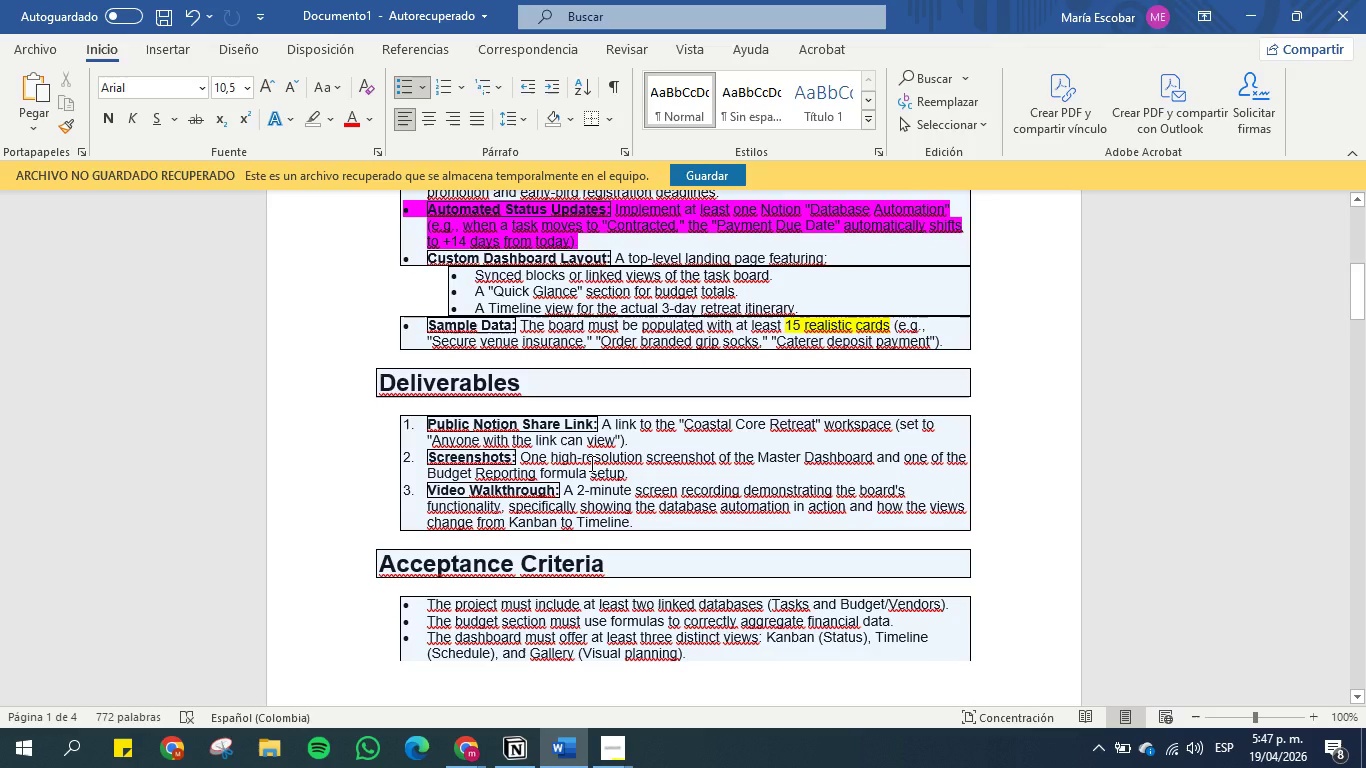 
scroll: coordinate [590, 463], scroll_direction: up, amount: 1.0
 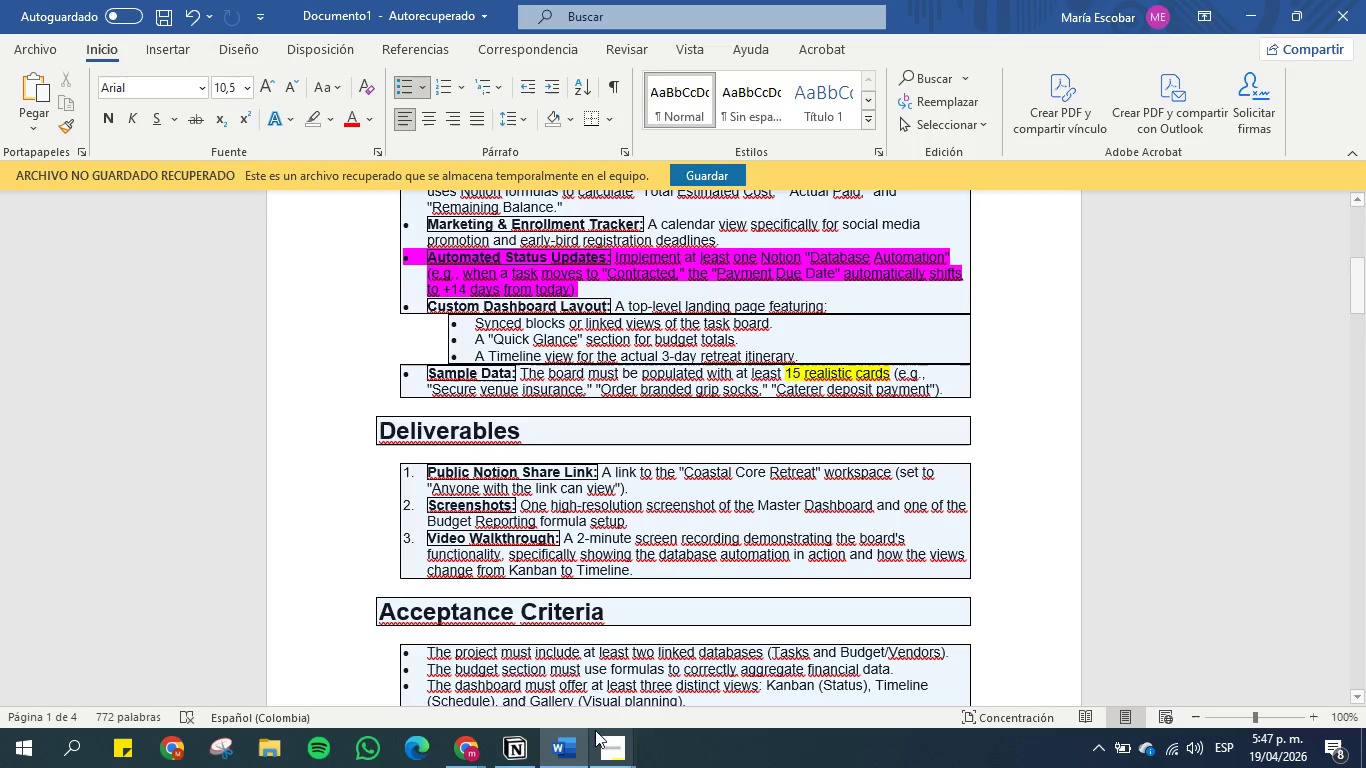 
left_click([523, 732])
 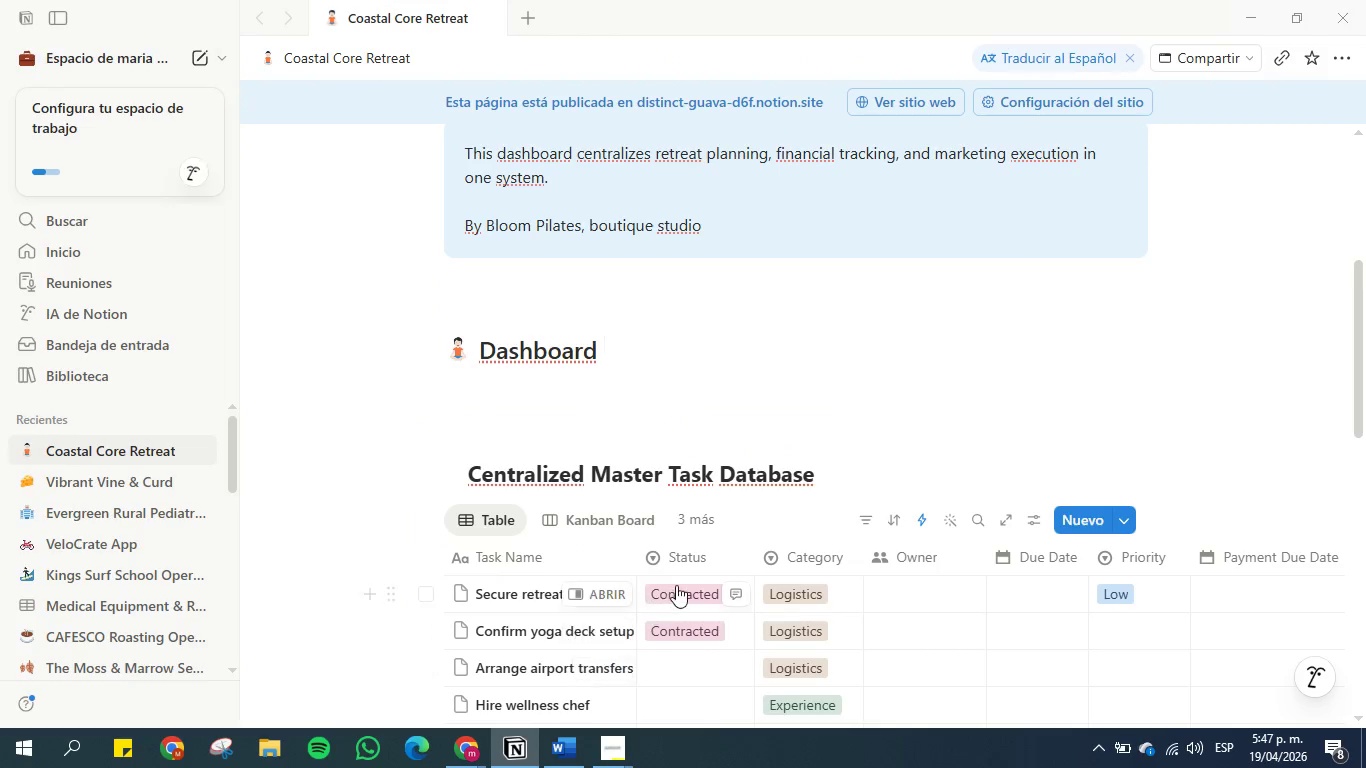 
scroll: coordinate [631, 699], scroll_direction: down, amount: 5.0
 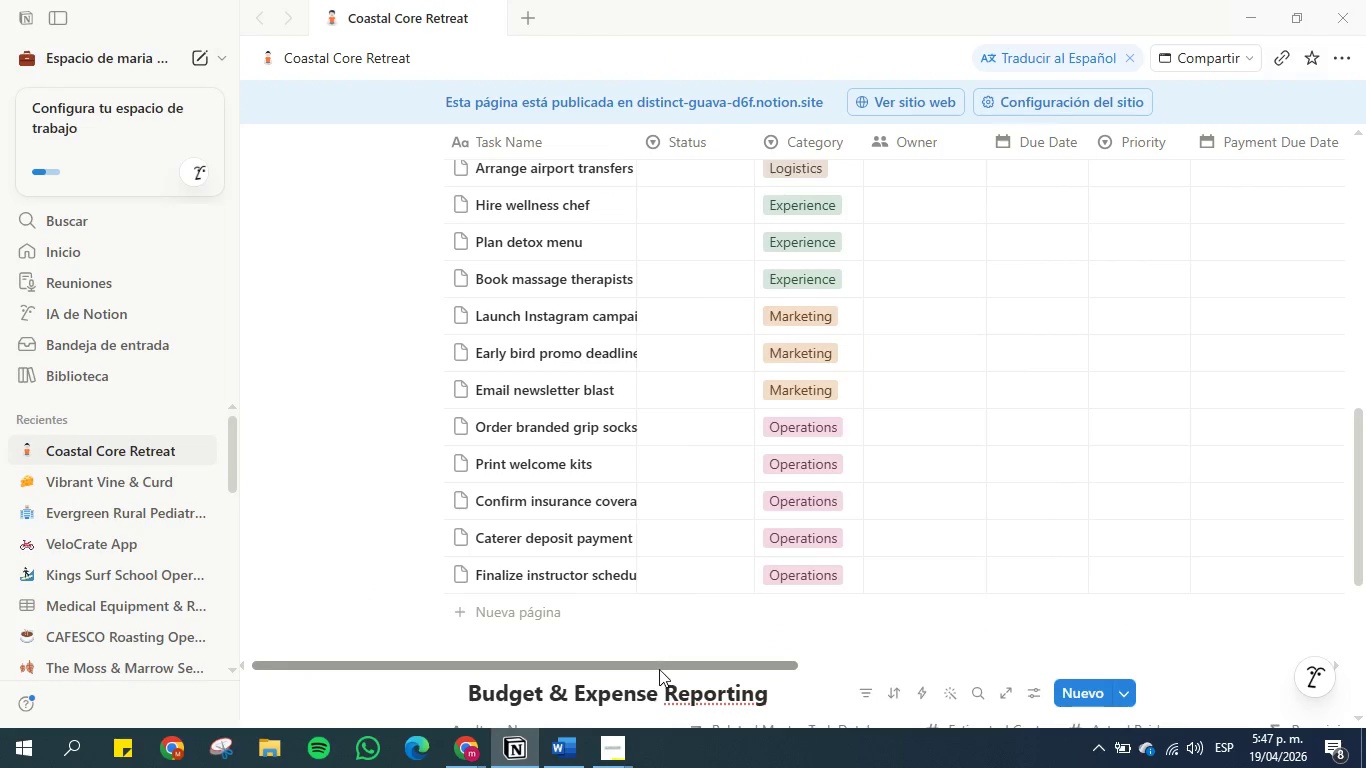 
left_click_drag(start_coordinate=[660, 667], to_coordinate=[1141, 612])
 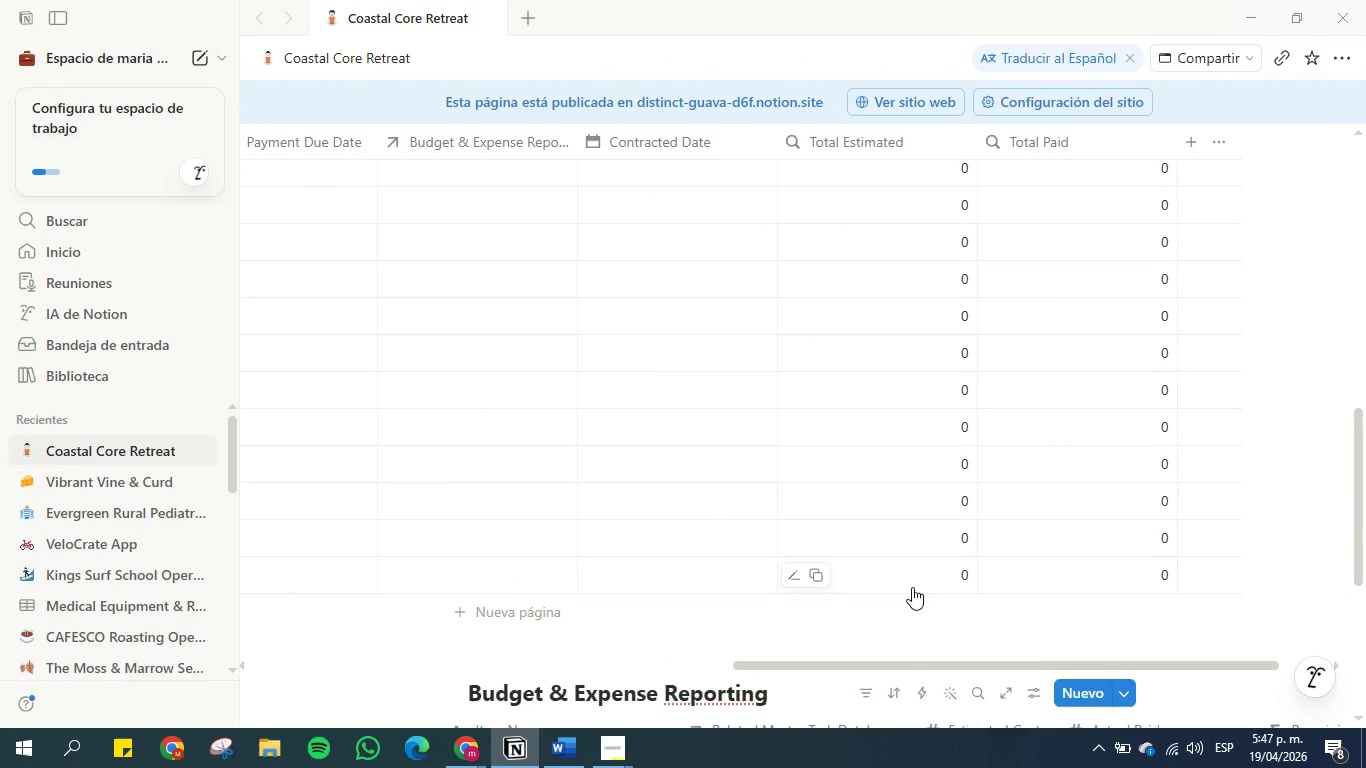 
scroll: coordinate [898, 582], scroll_direction: up, amount: 4.0
 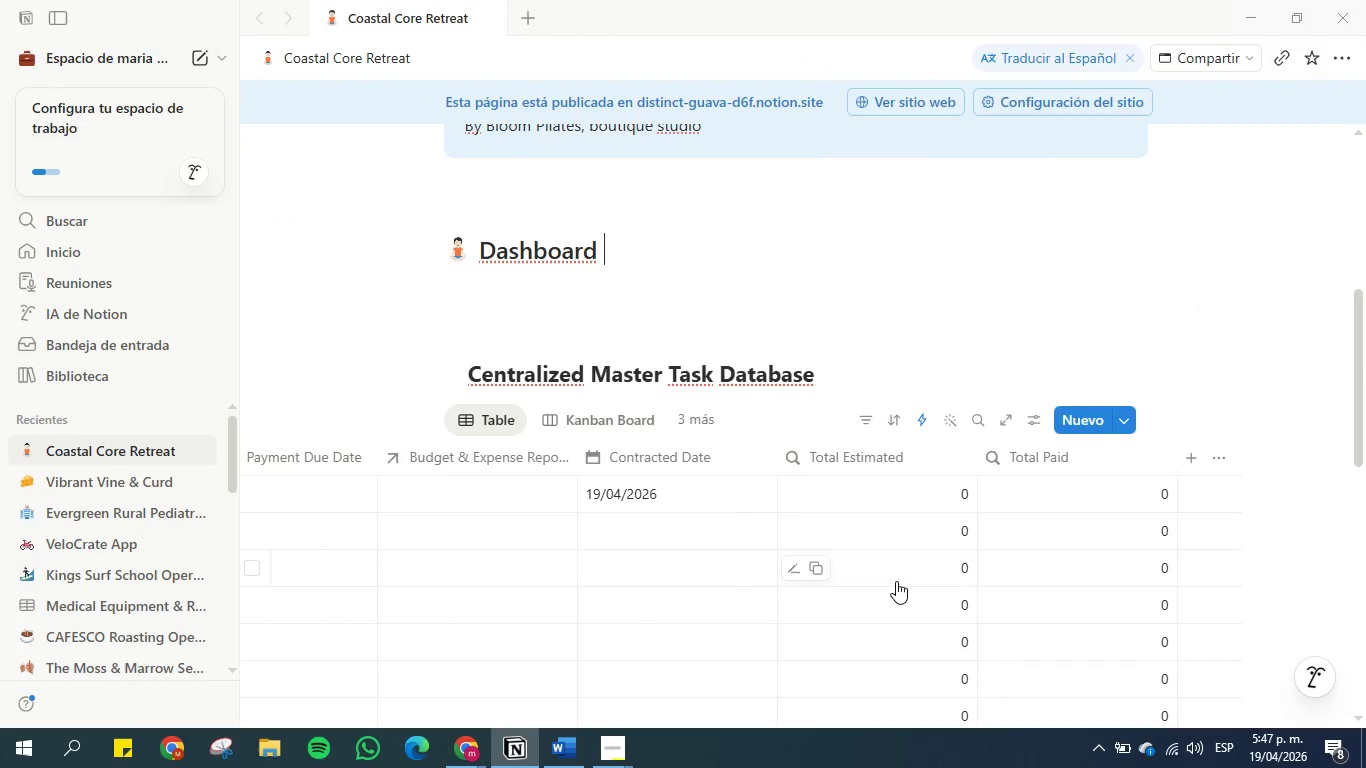 
scroll: coordinate [896, 581], scroll_direction: down, amount: 5.0
 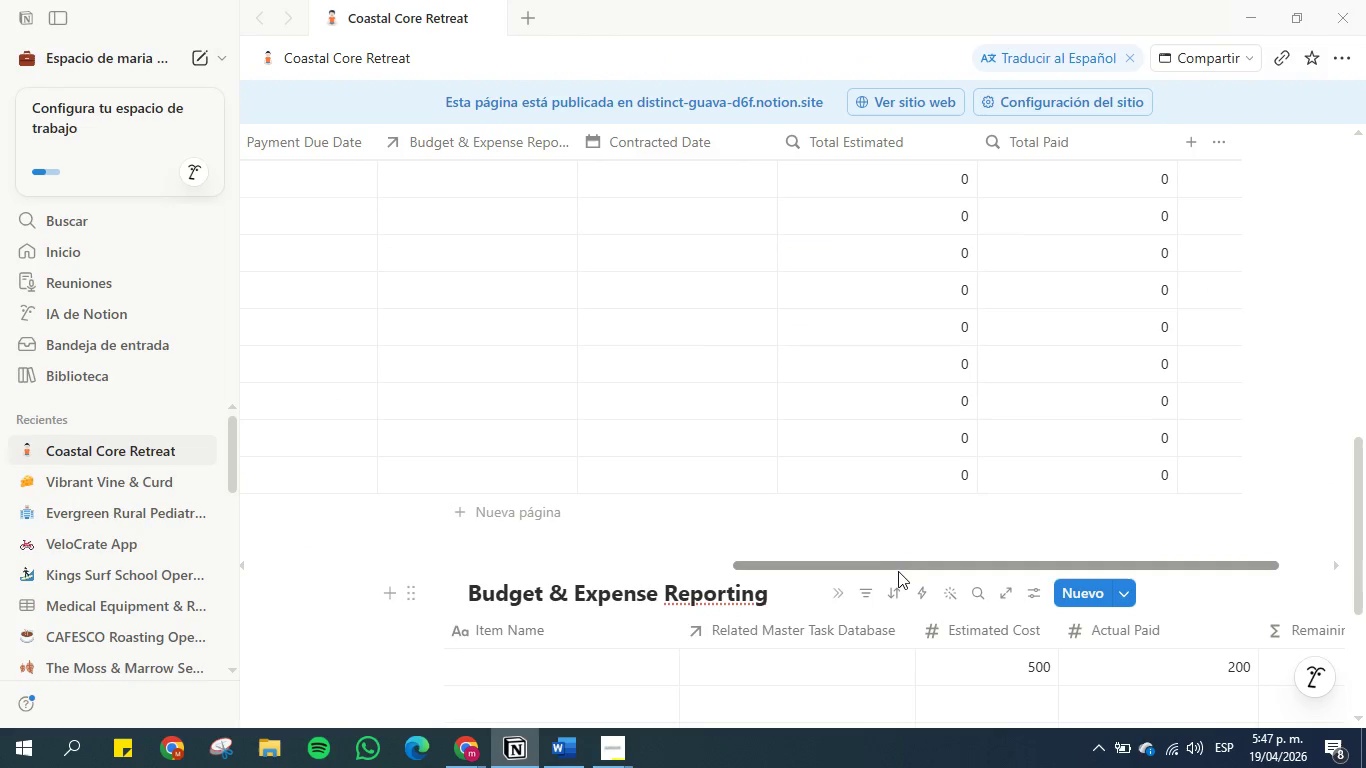 
left_click_drag(start_coordinate=[898, 569], to_coordinate=[377, 567])
 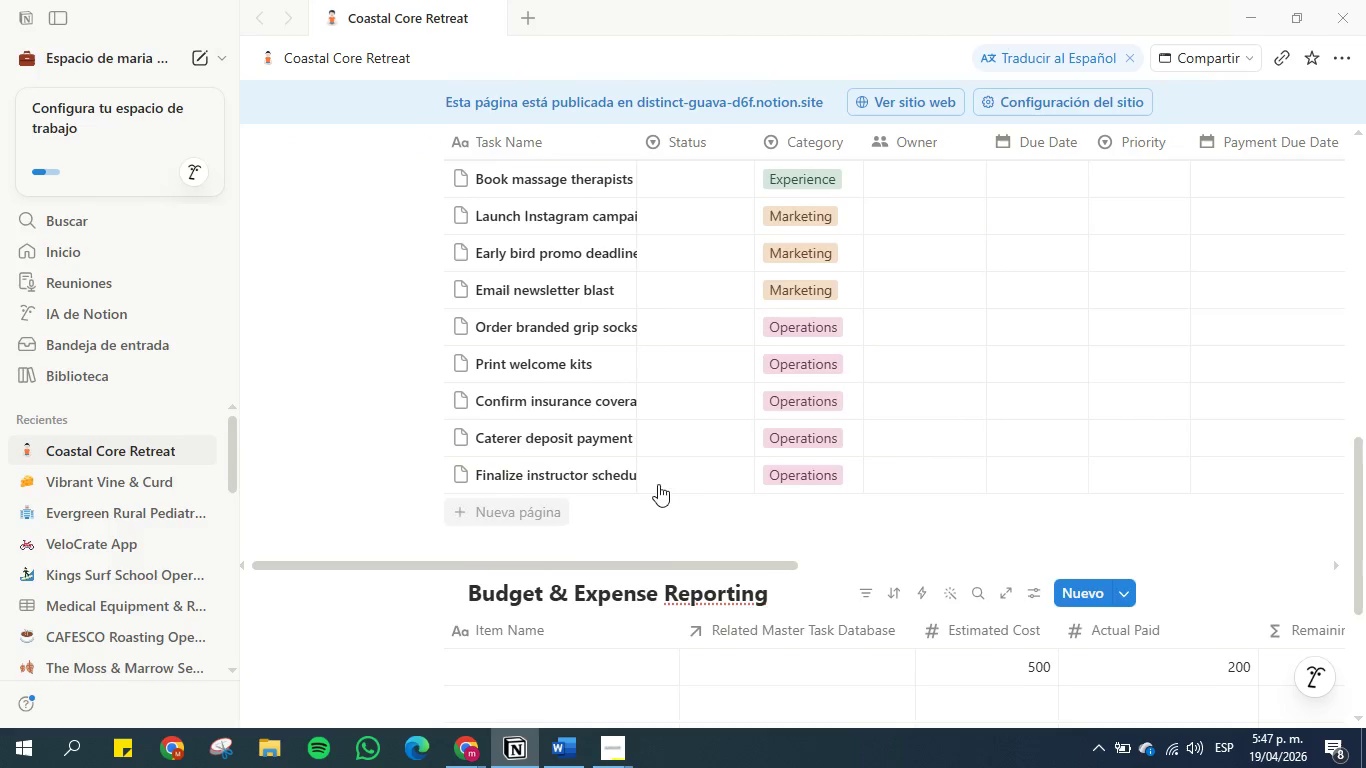 
scroll: coordinate [700, 483], scroll_direction: up, amount: 4.0
 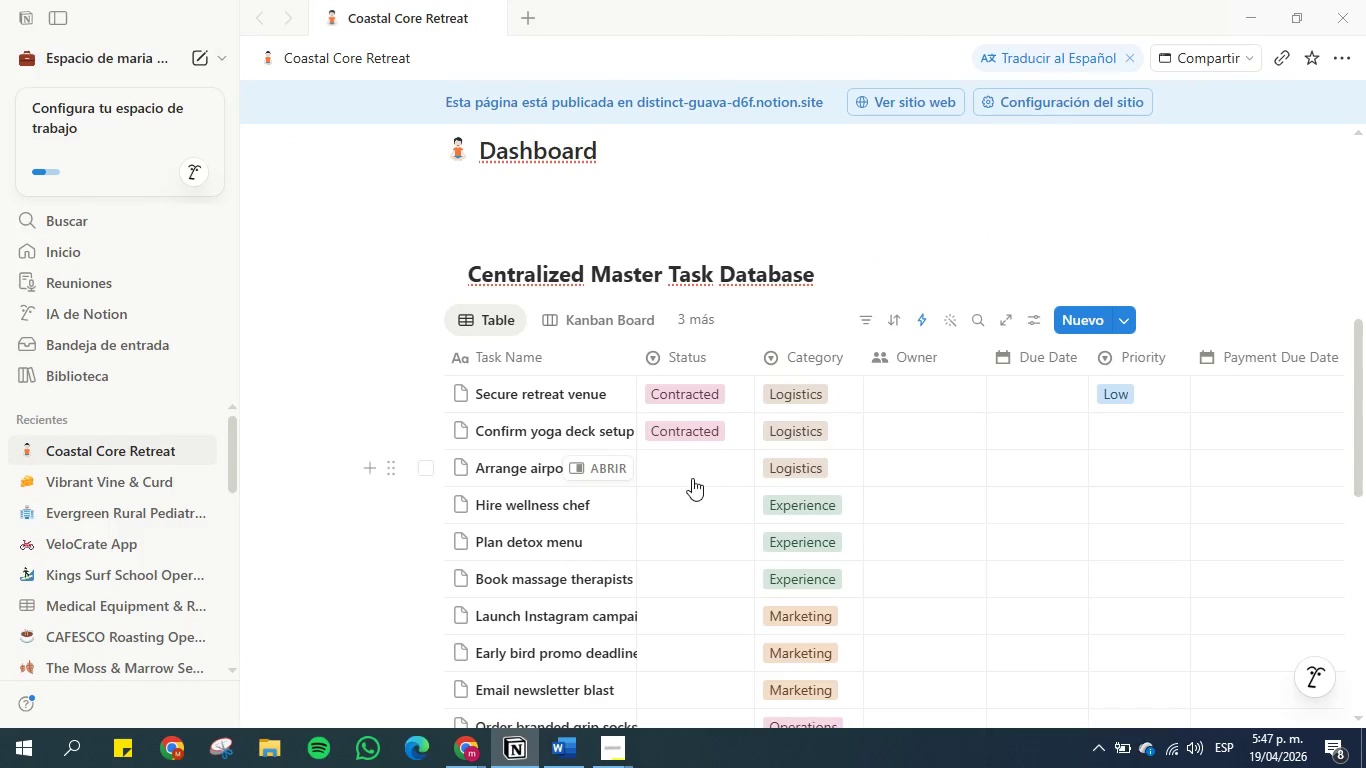 
left_click([690, 472])
 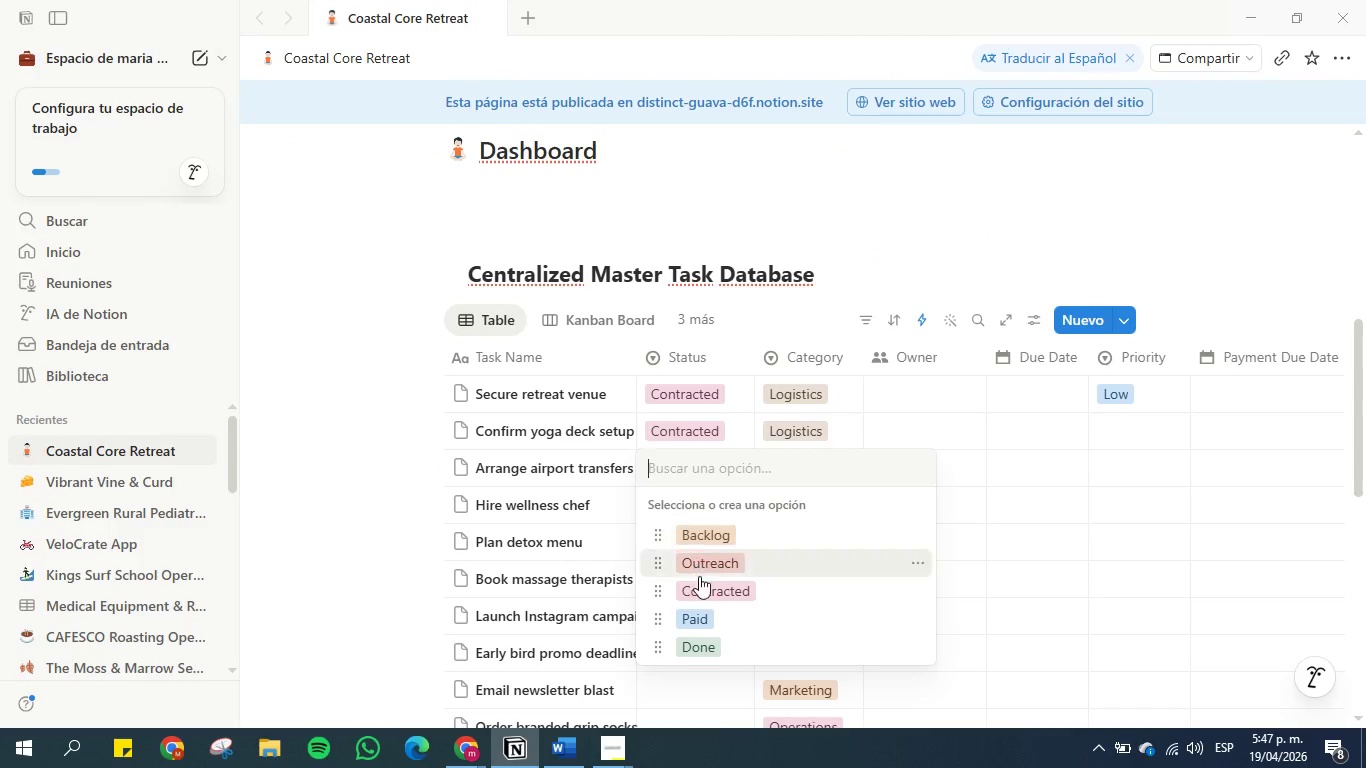 
left_click([702, 594])
 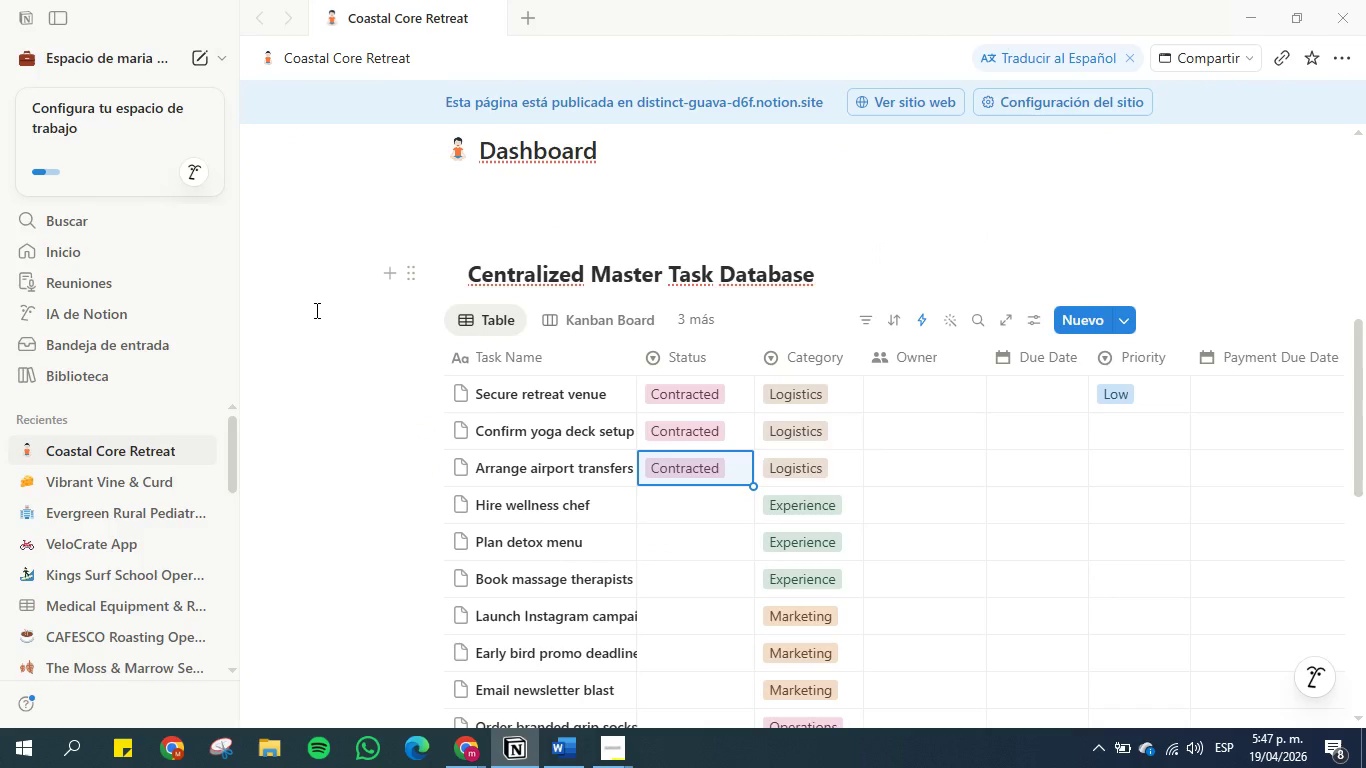 
scroll: coordinate [582, 711], scroll_direction: down, amount: 3.0
 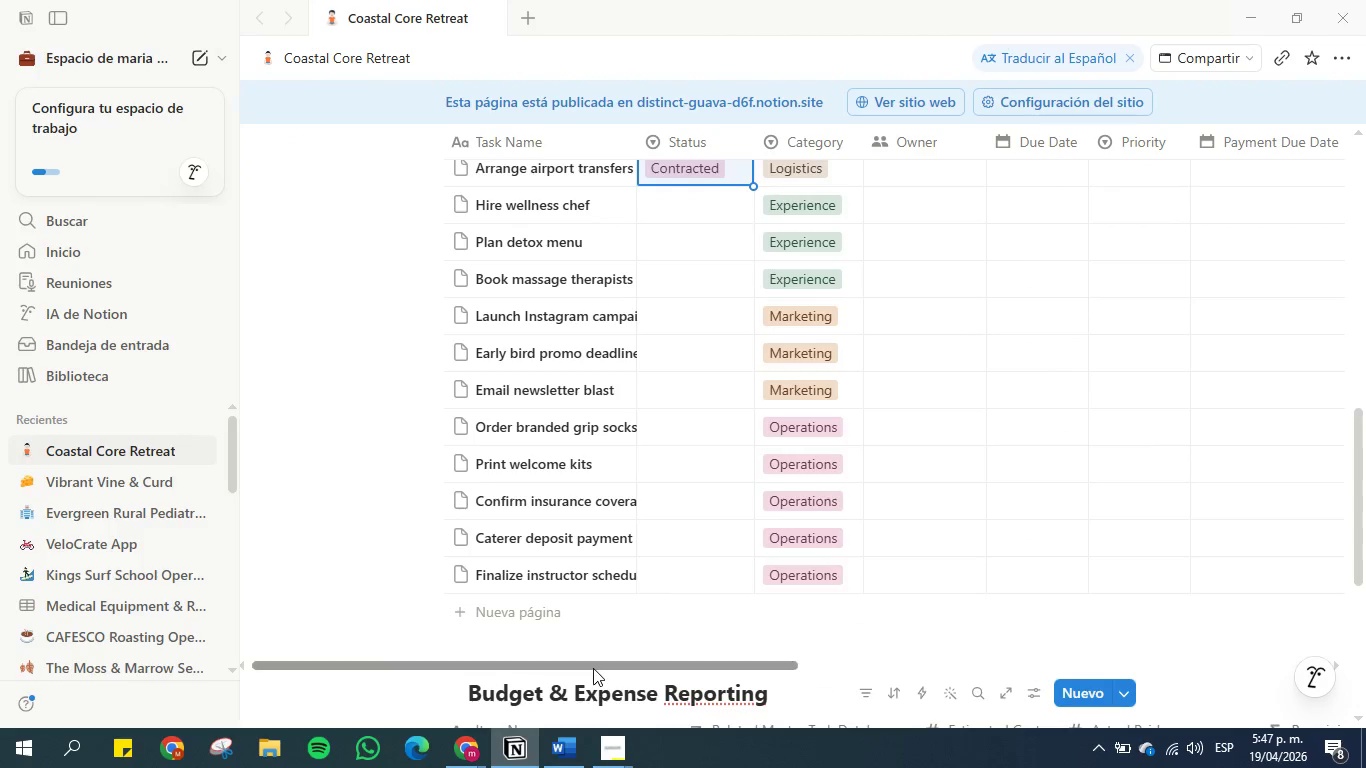 
left_click_drag(start_coordinate=[593, 667], to_coordinate=[971, 664])
 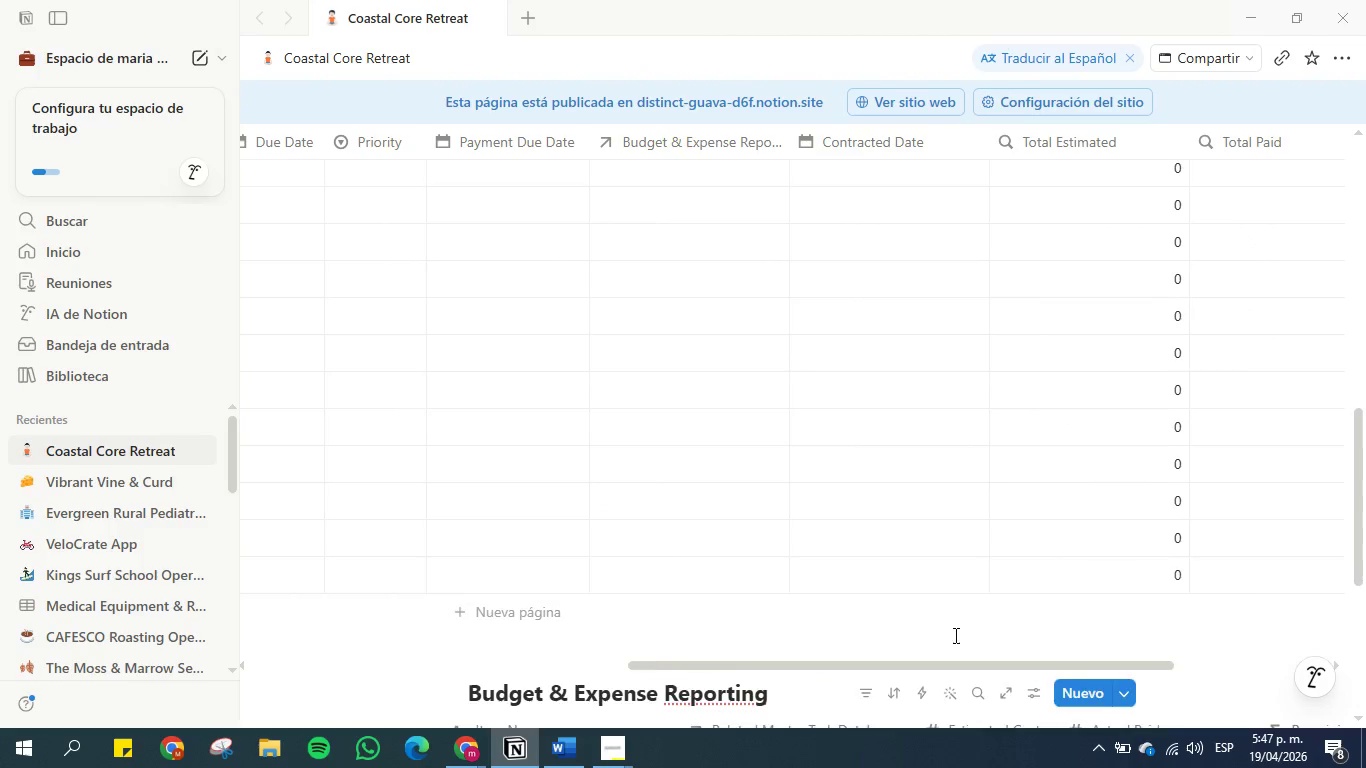 
scroll: coordinate [945, 625], scroll_direction: up, amount: 4.0
 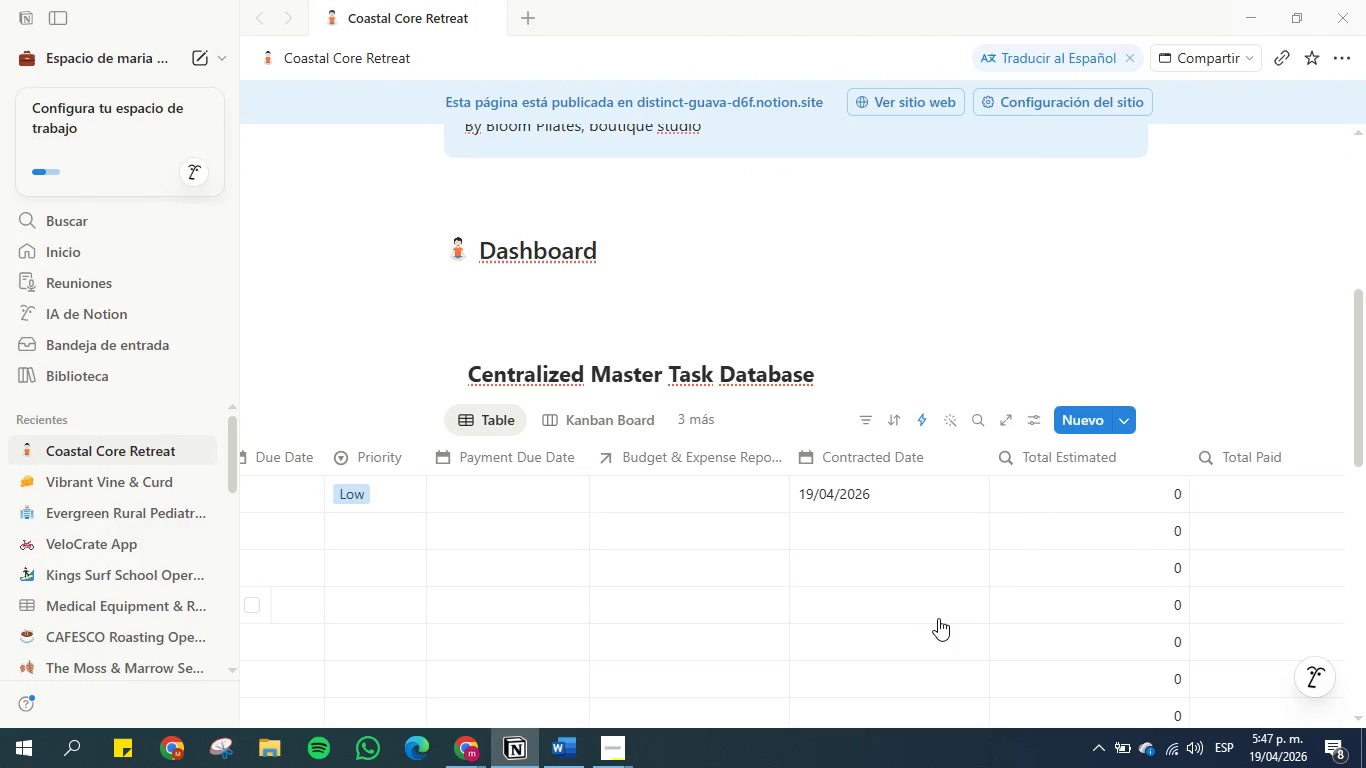 
scroll: coordinate [930, 611], scroll_direction: down, amount: 3.0
 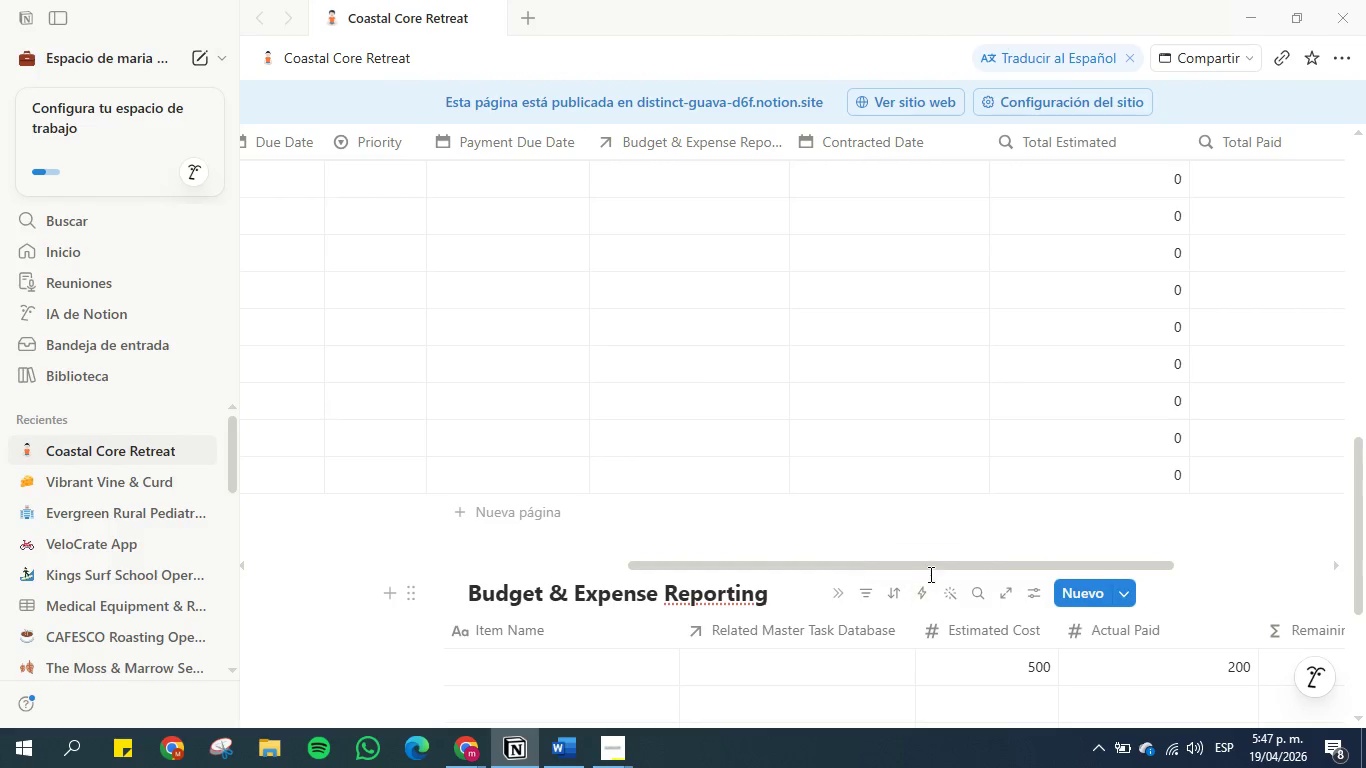 
left_click_drag(start_coordinate=[930, 567], to_coordinate=[362, 564])
 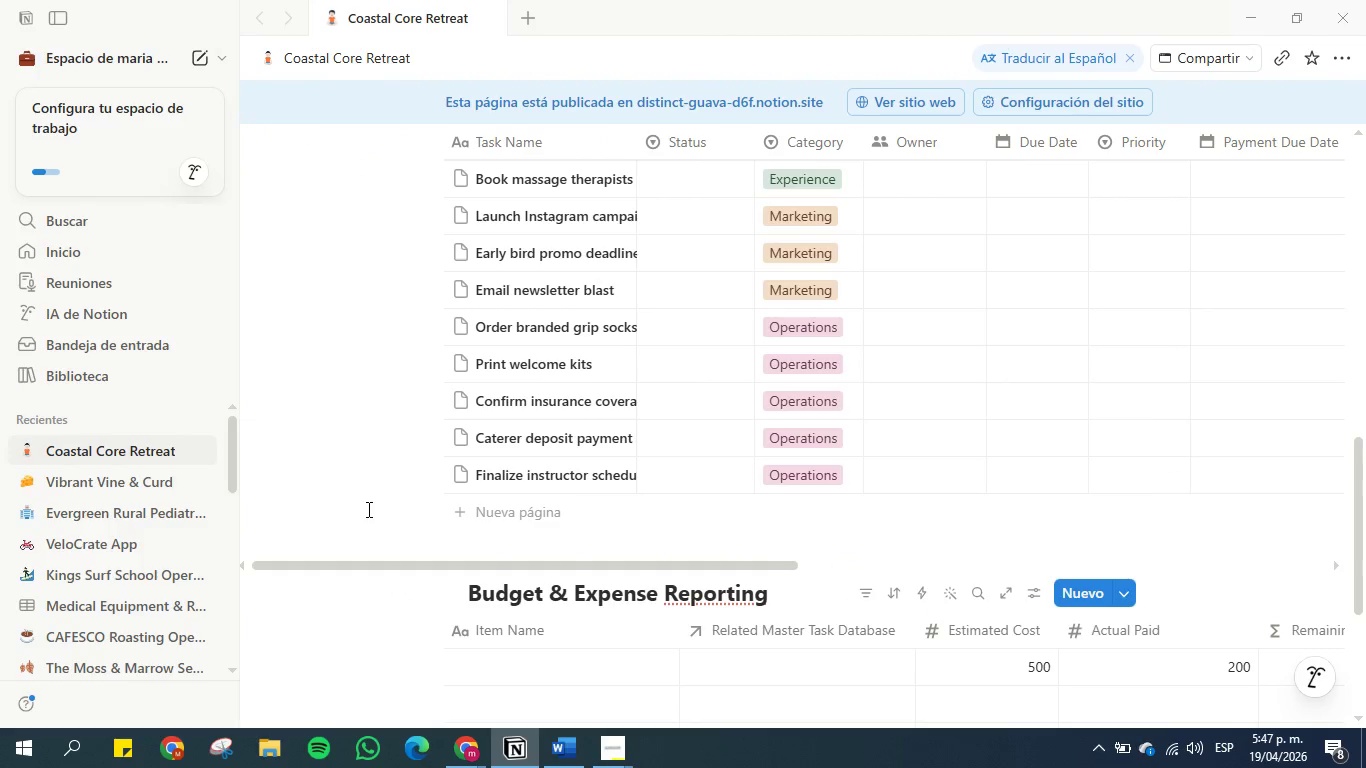 
scroll: coordinate [378, 482], scroll_direction: up, amount: 3.0
 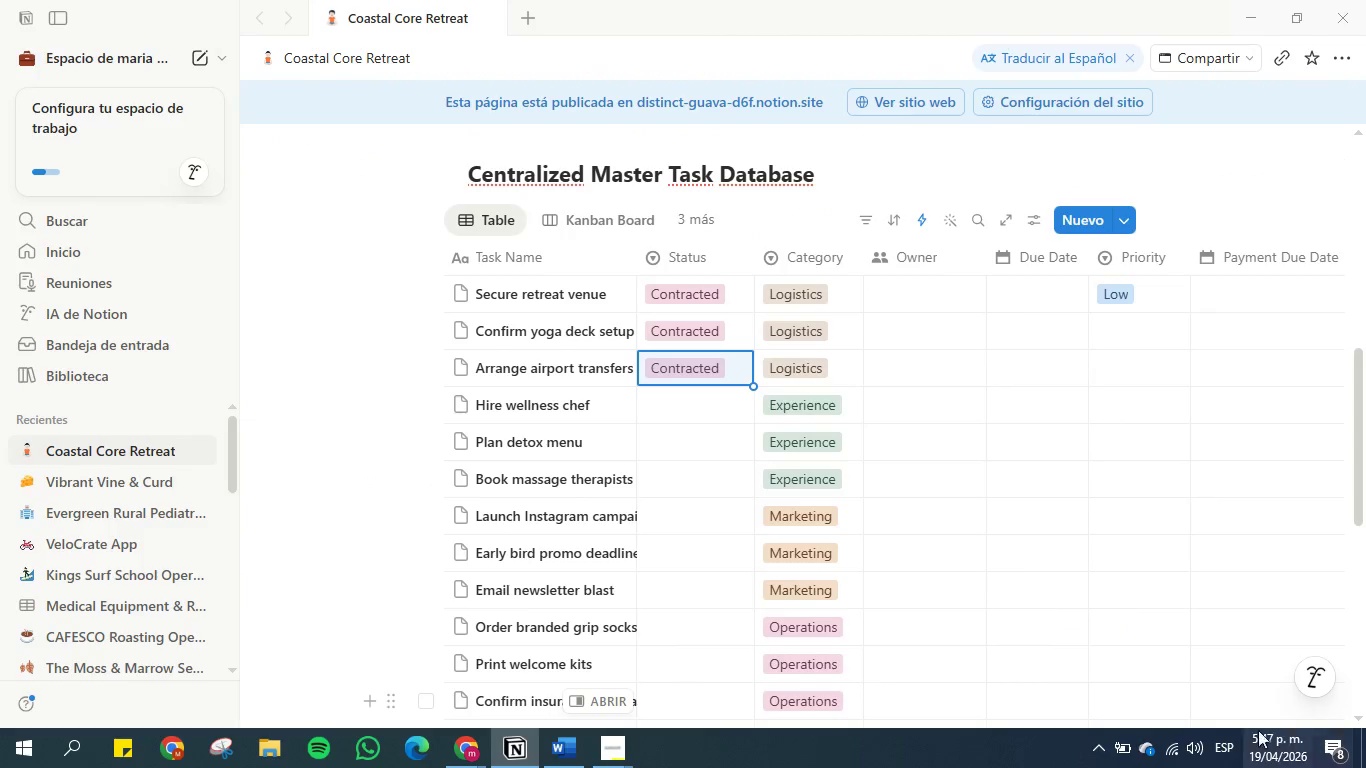 
left_click([1166, 751])
 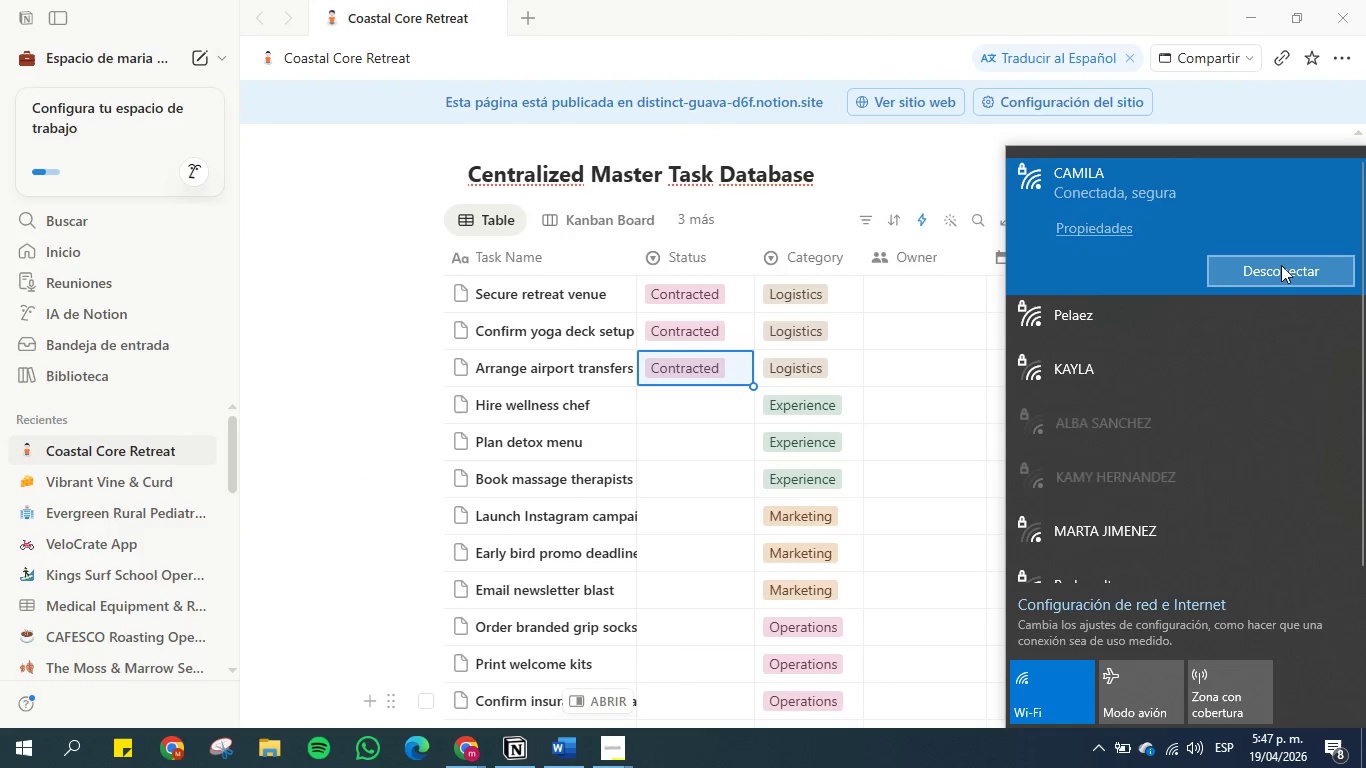 
left_click([1281, 265])
 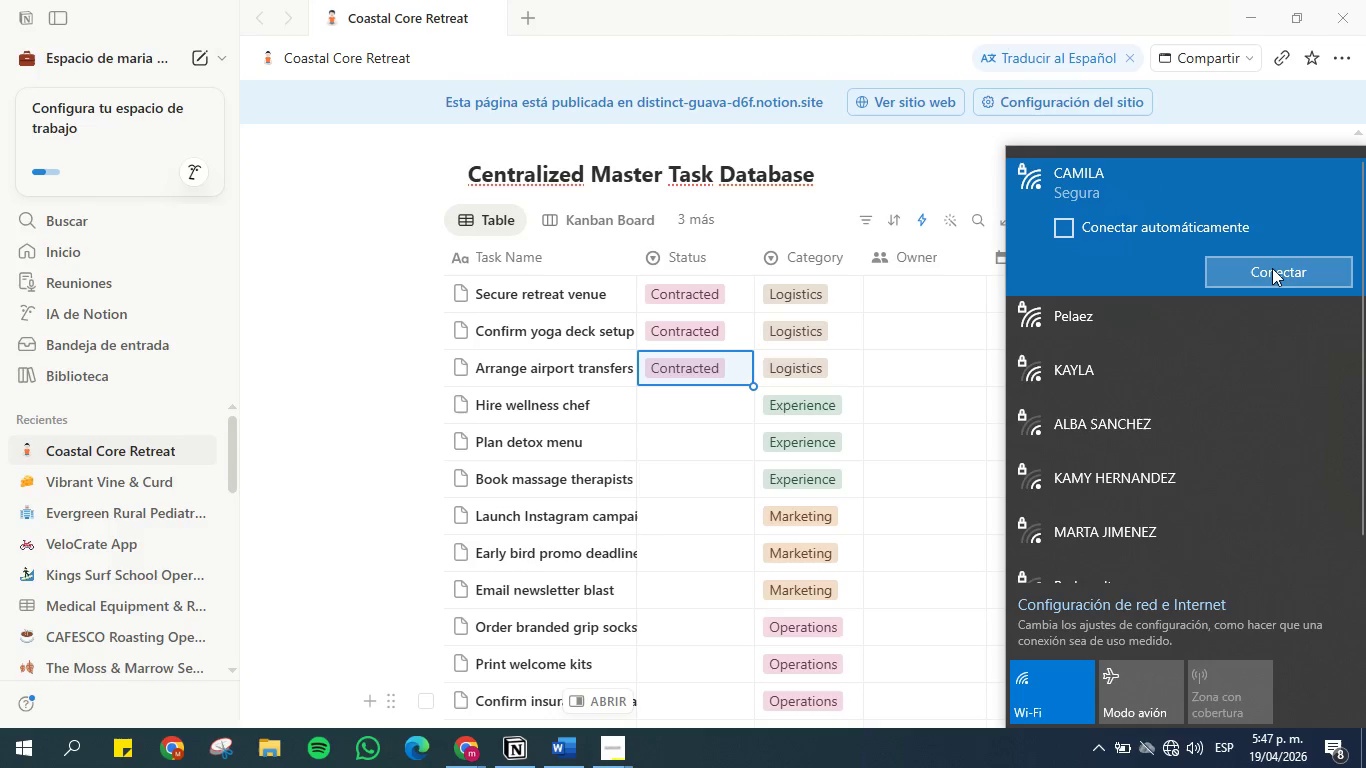 
left_click([1272, 269])
 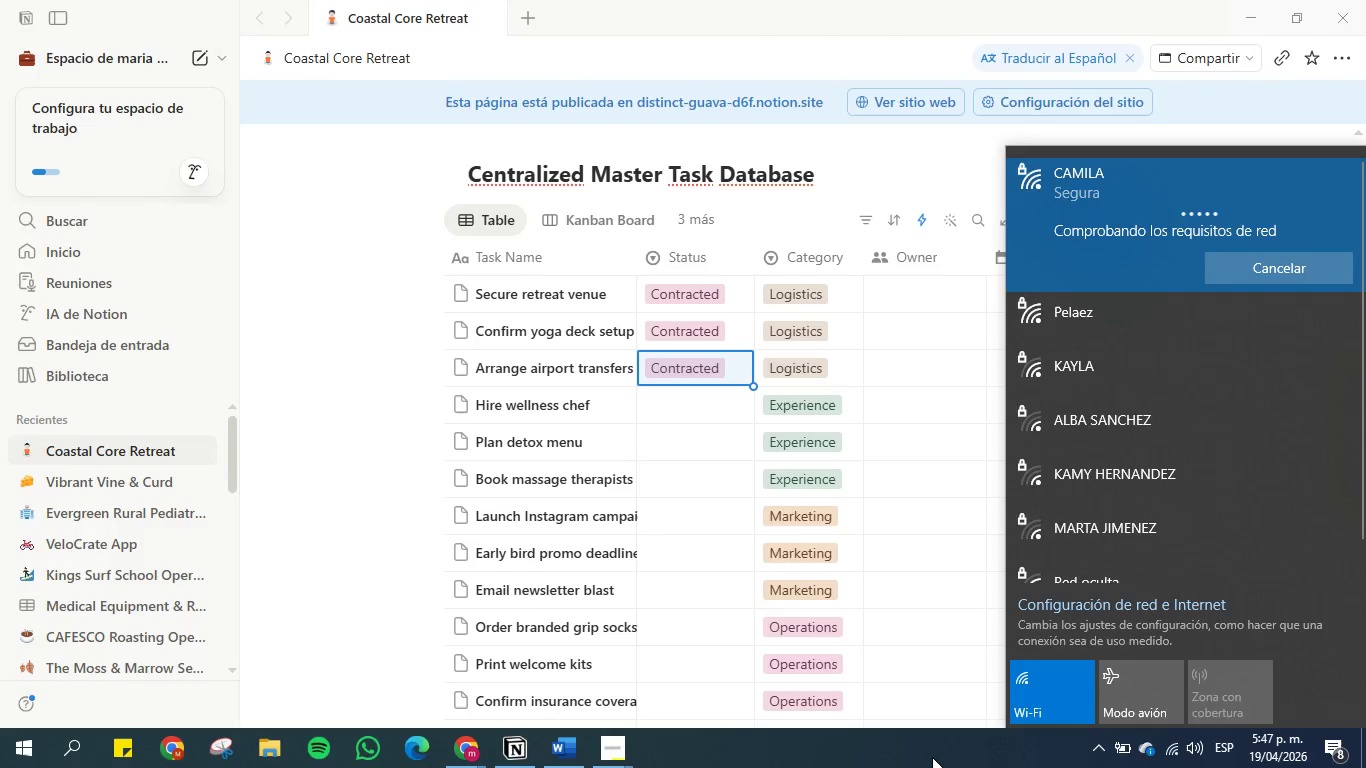 
left_click([932, 757])
 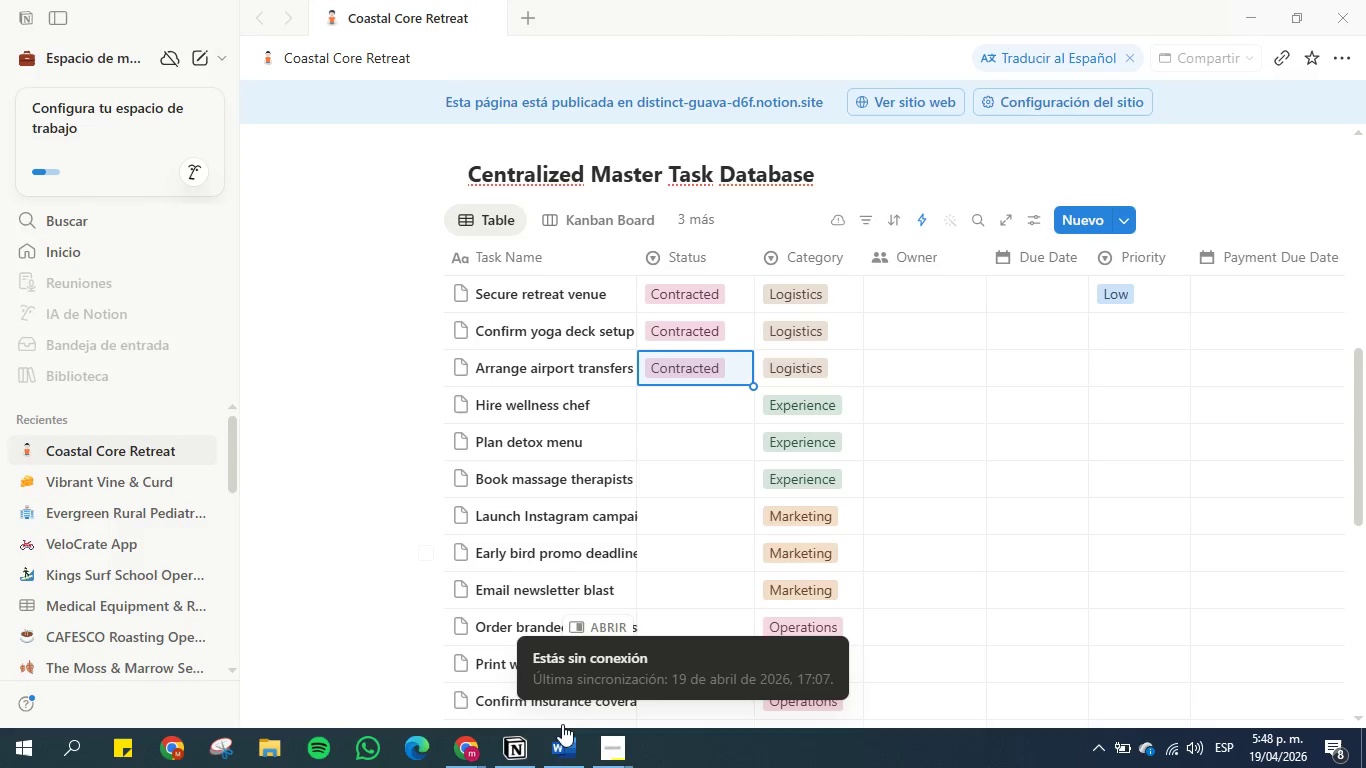 
scroll: coordinate [452, 590], scroll_direction: down, amount: 2.0
 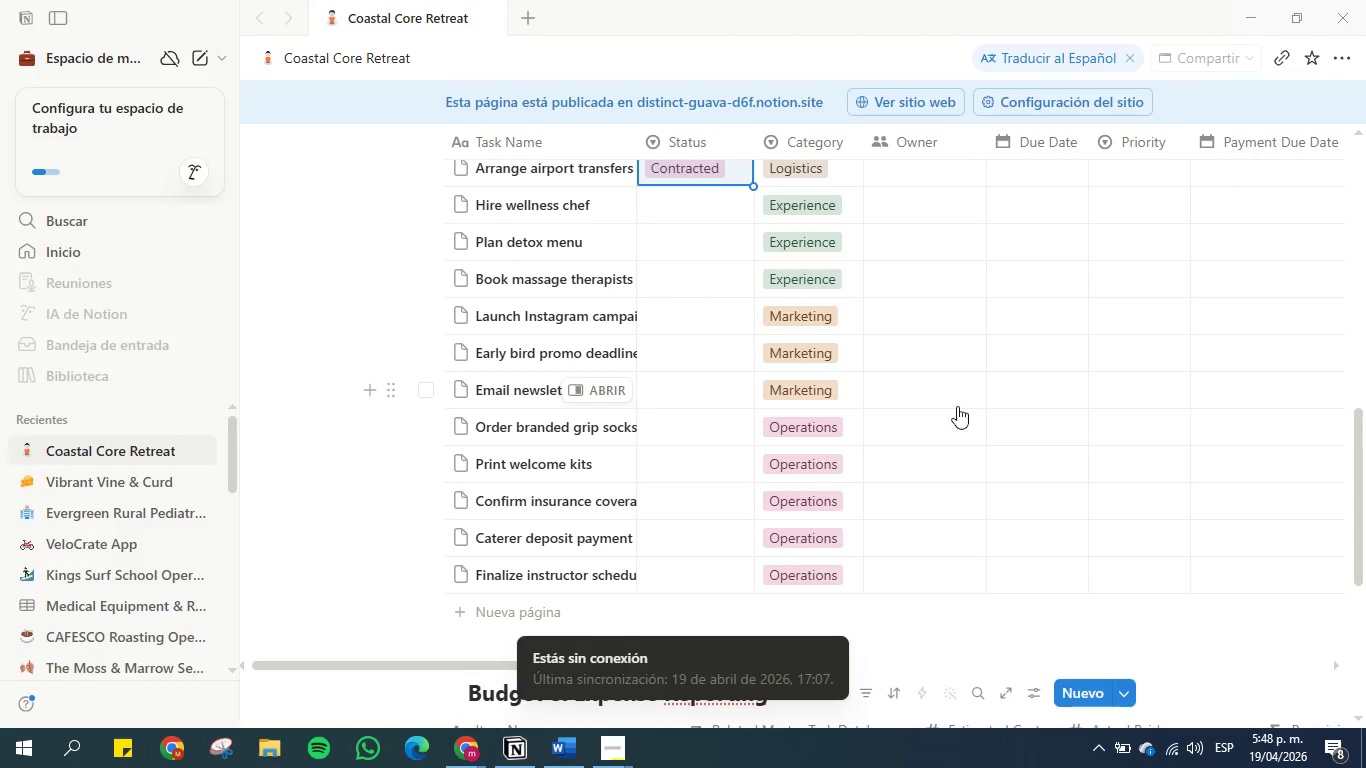 
left_click([1033, 405])
 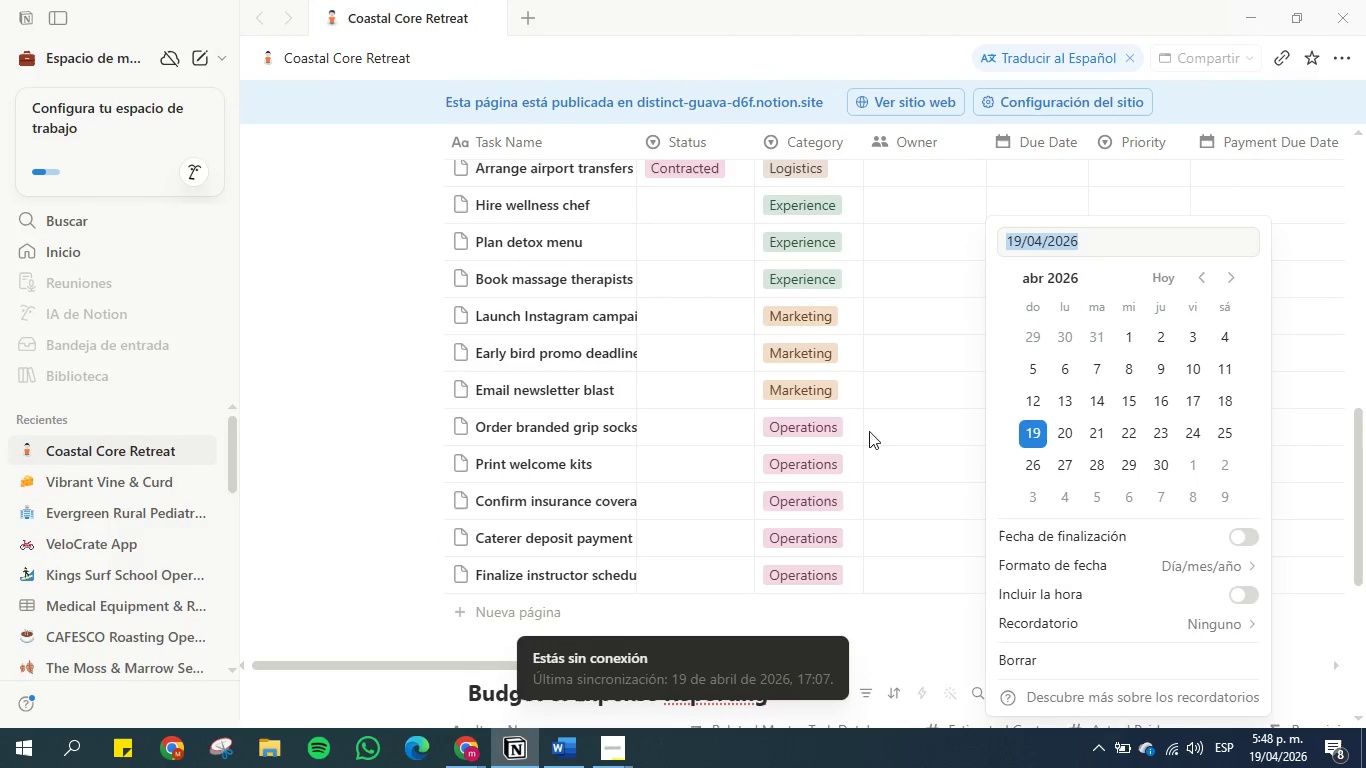 
left_click([952, 392])
 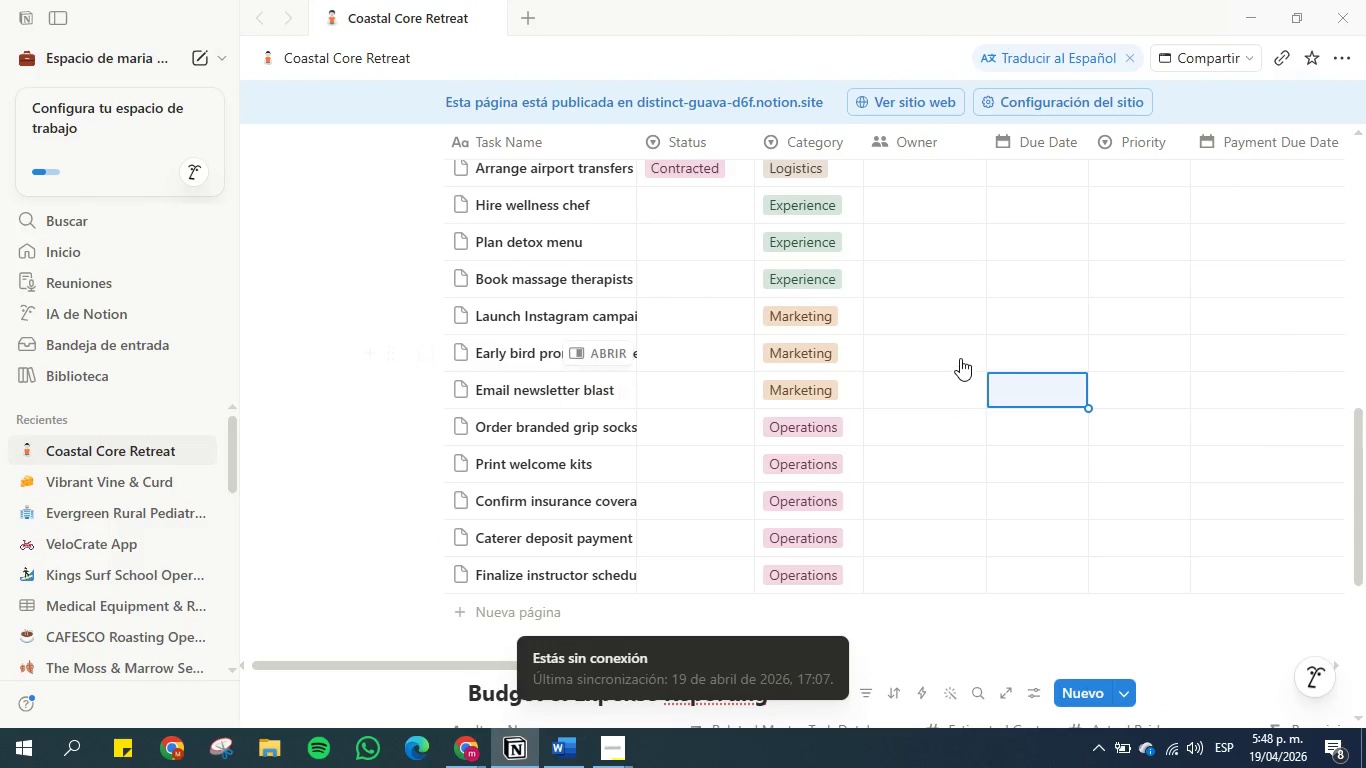 
scroll: coordinate [960, 358], scroll_direction: up, amount: 2.0
 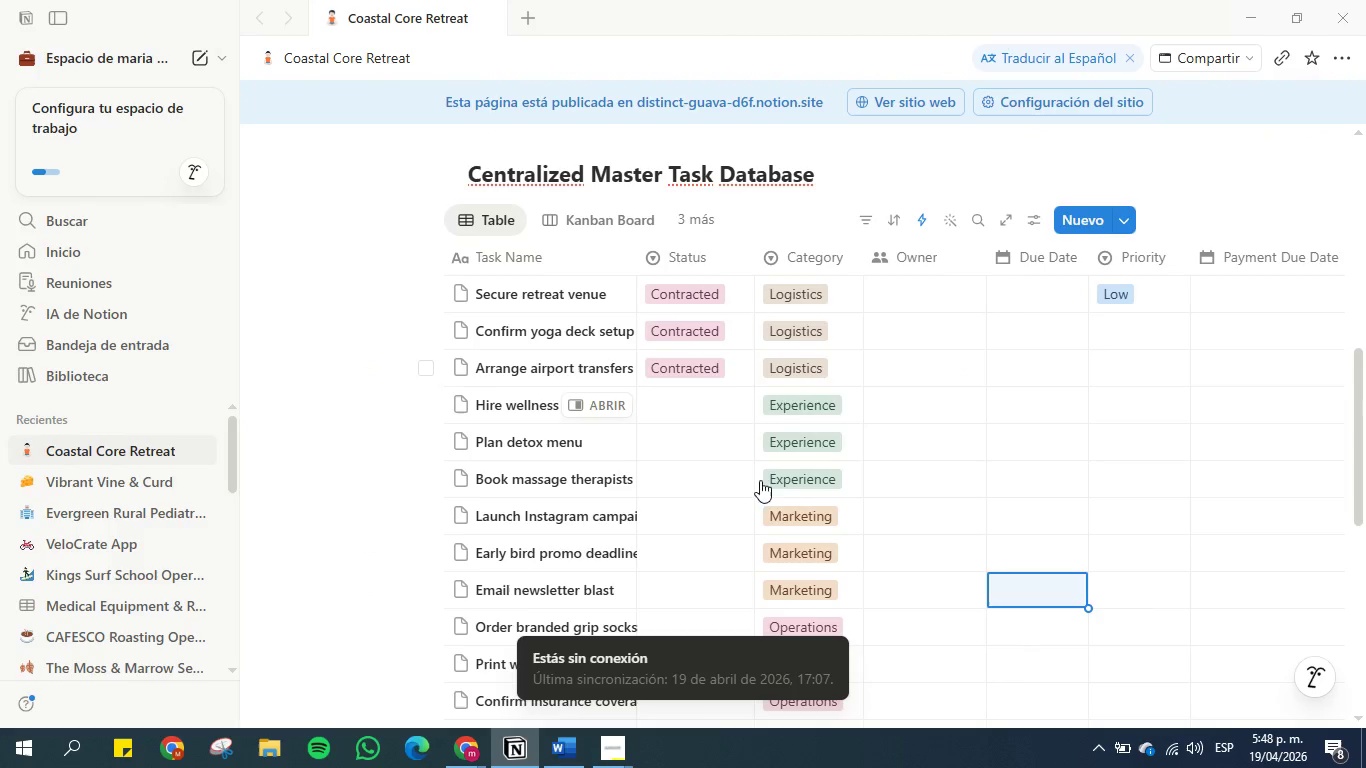 
scroll: coordinate [635, 544], scroll_direction: down, amount: 2.0
 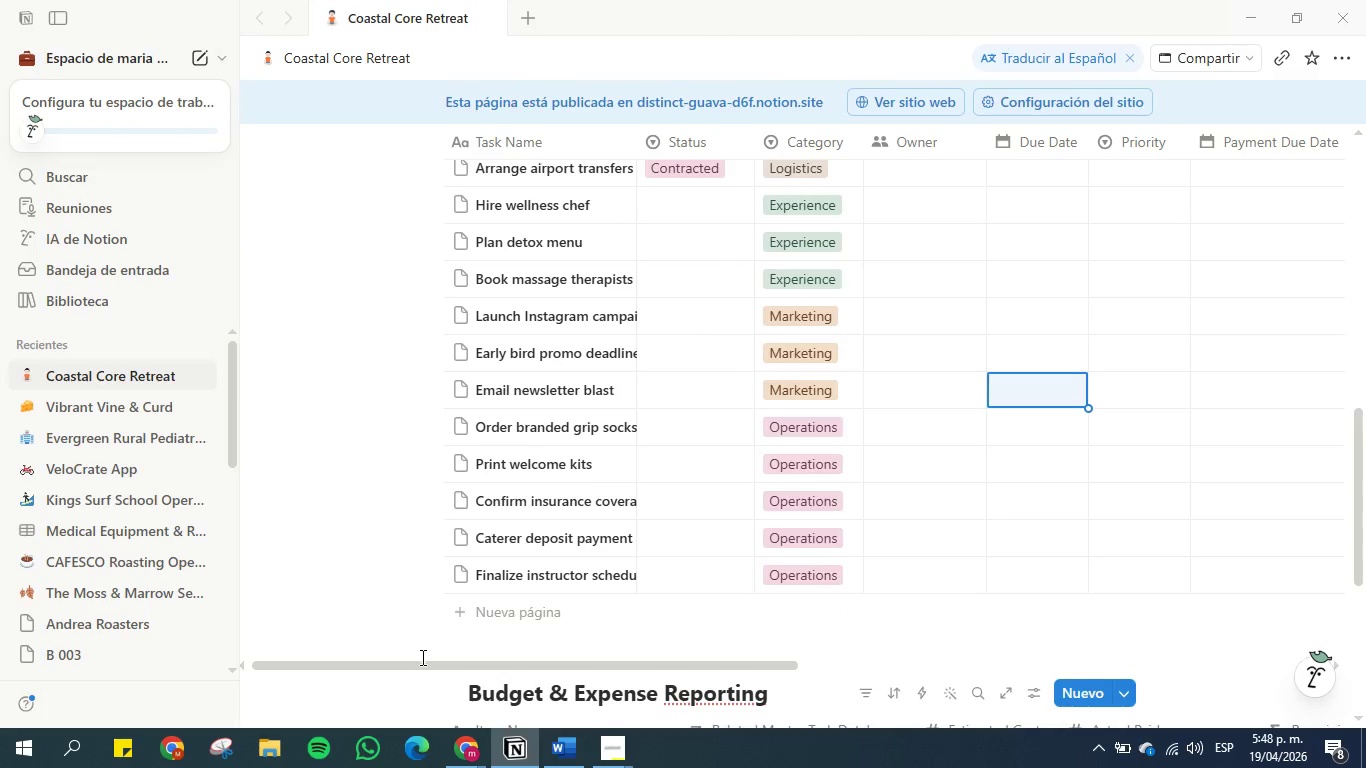 
left_click_drag(start_coordinate=[421, 663], to_coordinate=[750, 636])
 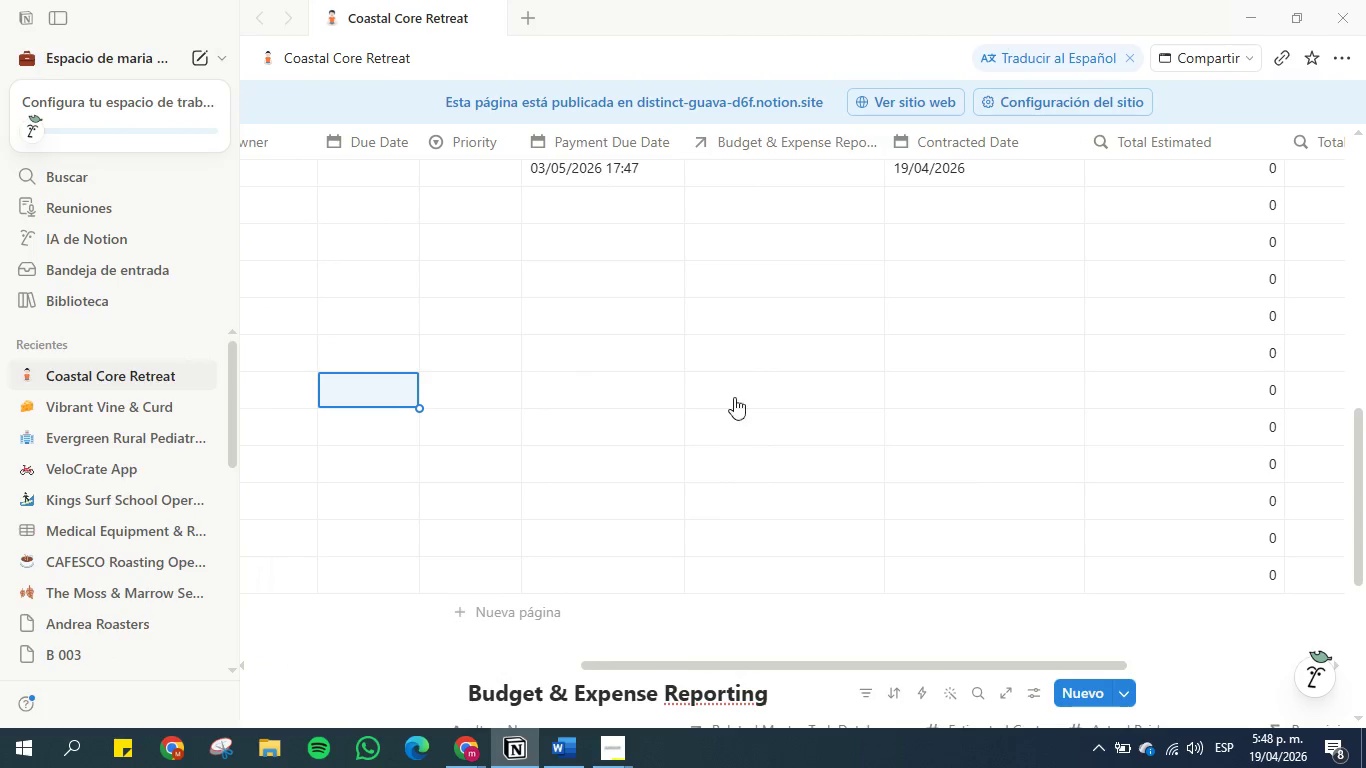 
scroll: coordinate [734, 376], scroll_direction: up, amount: 2.0
 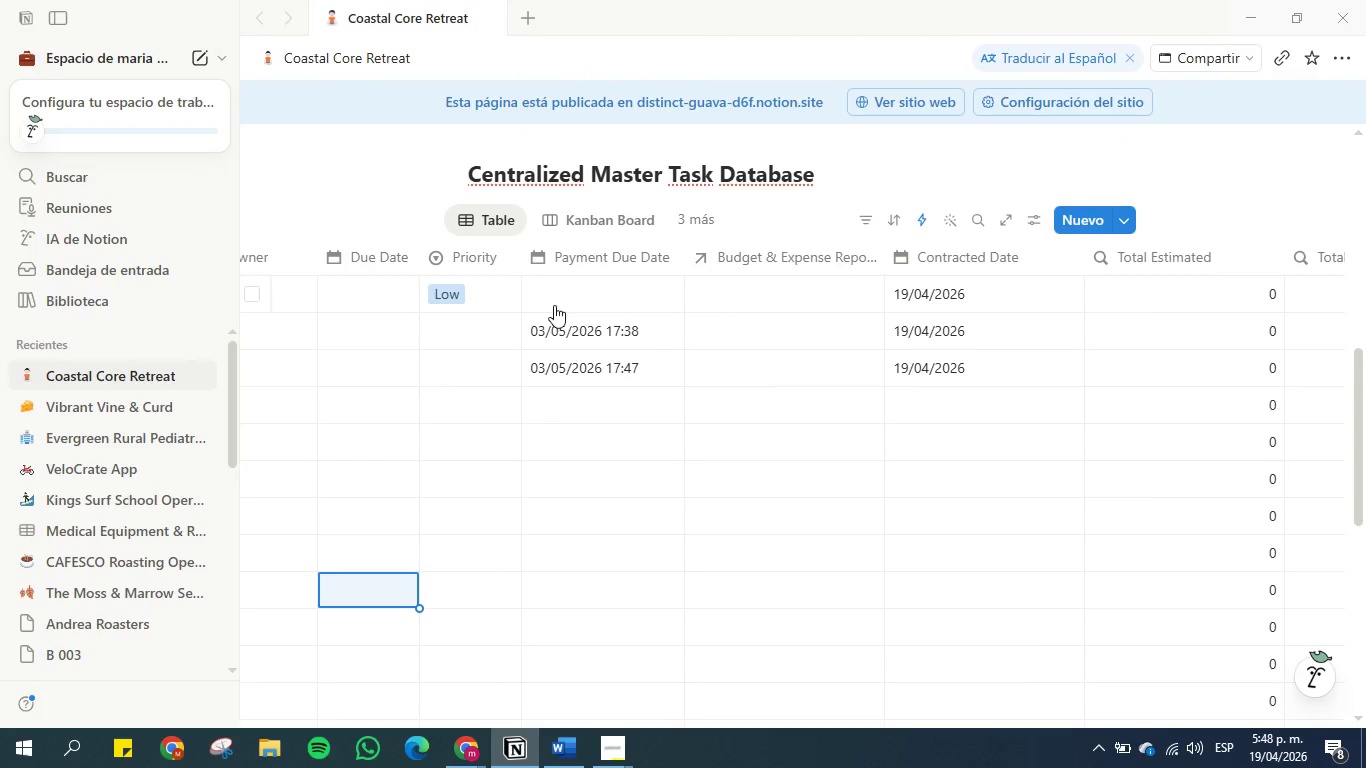 
scroll: coordinate [568, 318], scroll_direction: down, amount: 1.0
 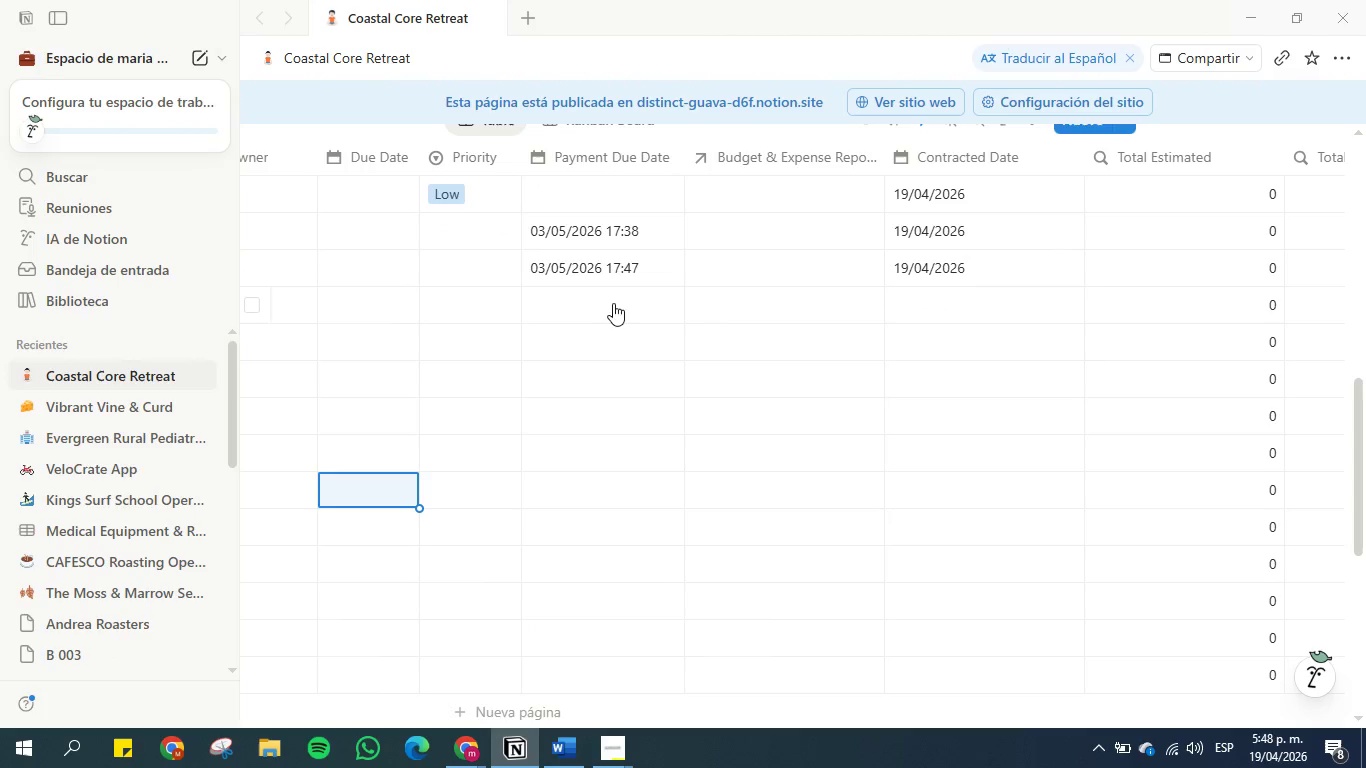 
scroll: coordinate [555, 274], scroll_direction: up, amount: 1.0
 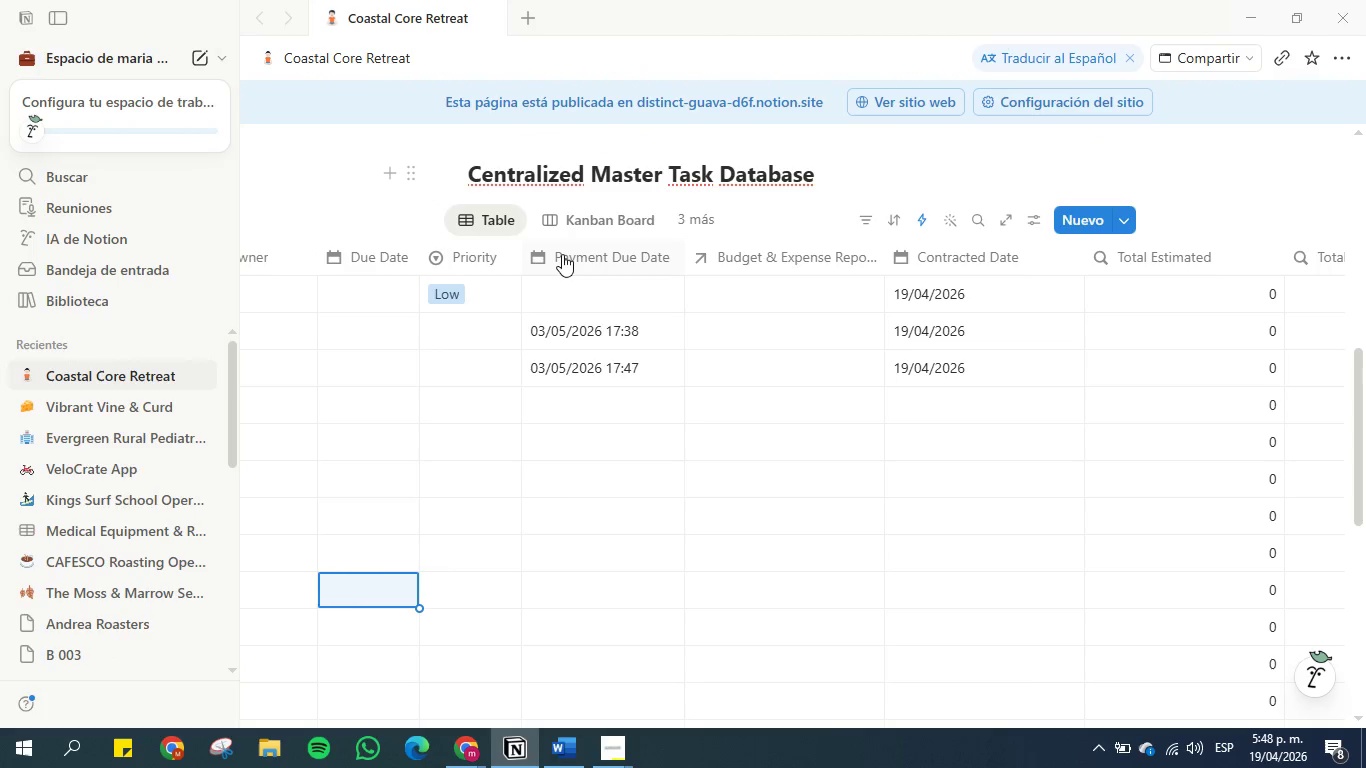 
left_click([562, 252])
 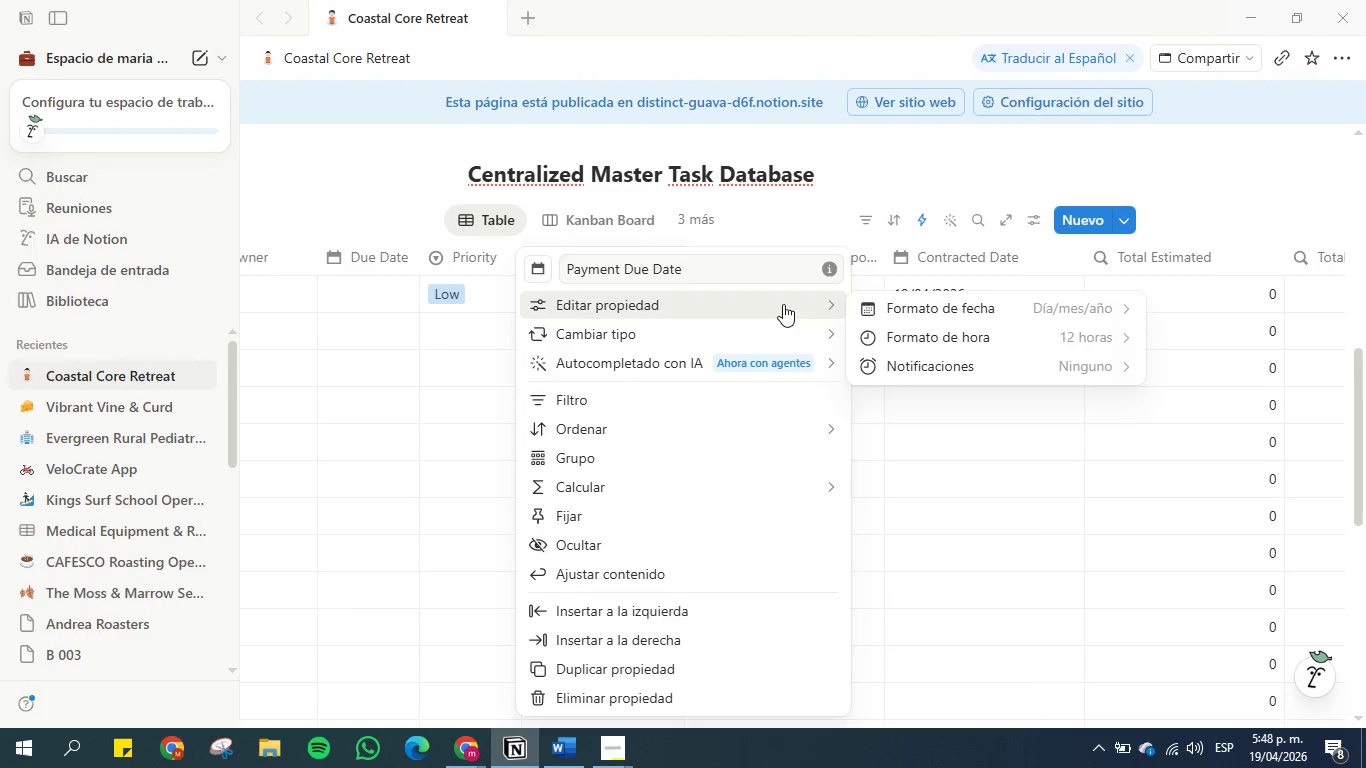 
left_click([914, 309])
 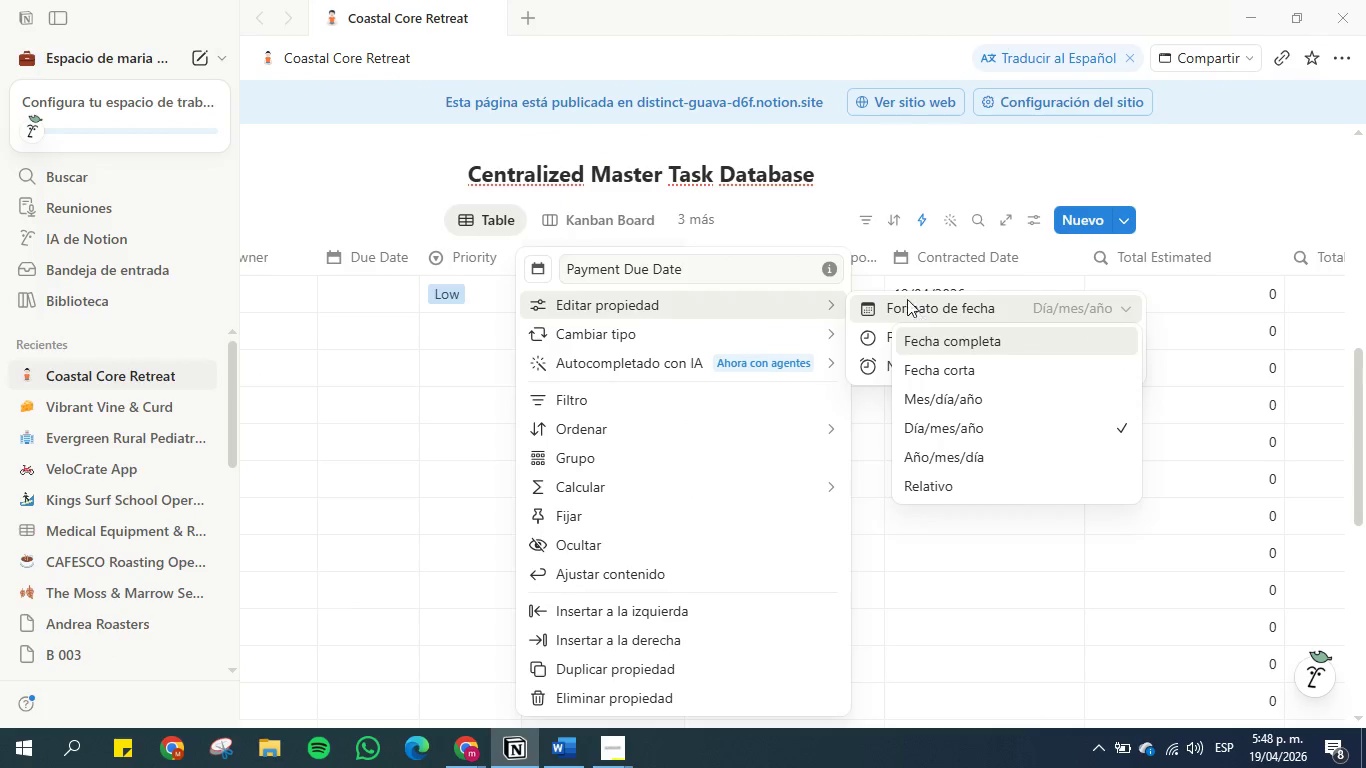 
left_click([887, 170])
 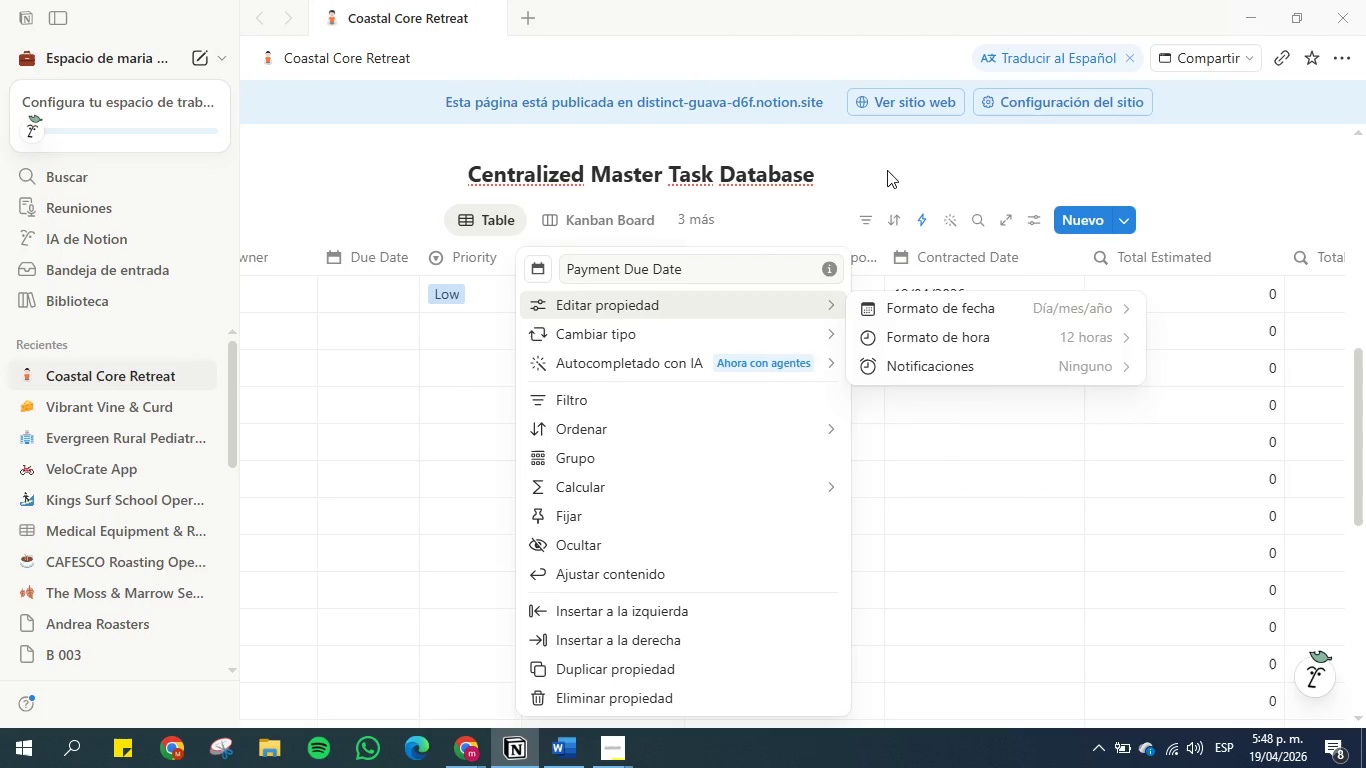 
left_click([887, 170])
 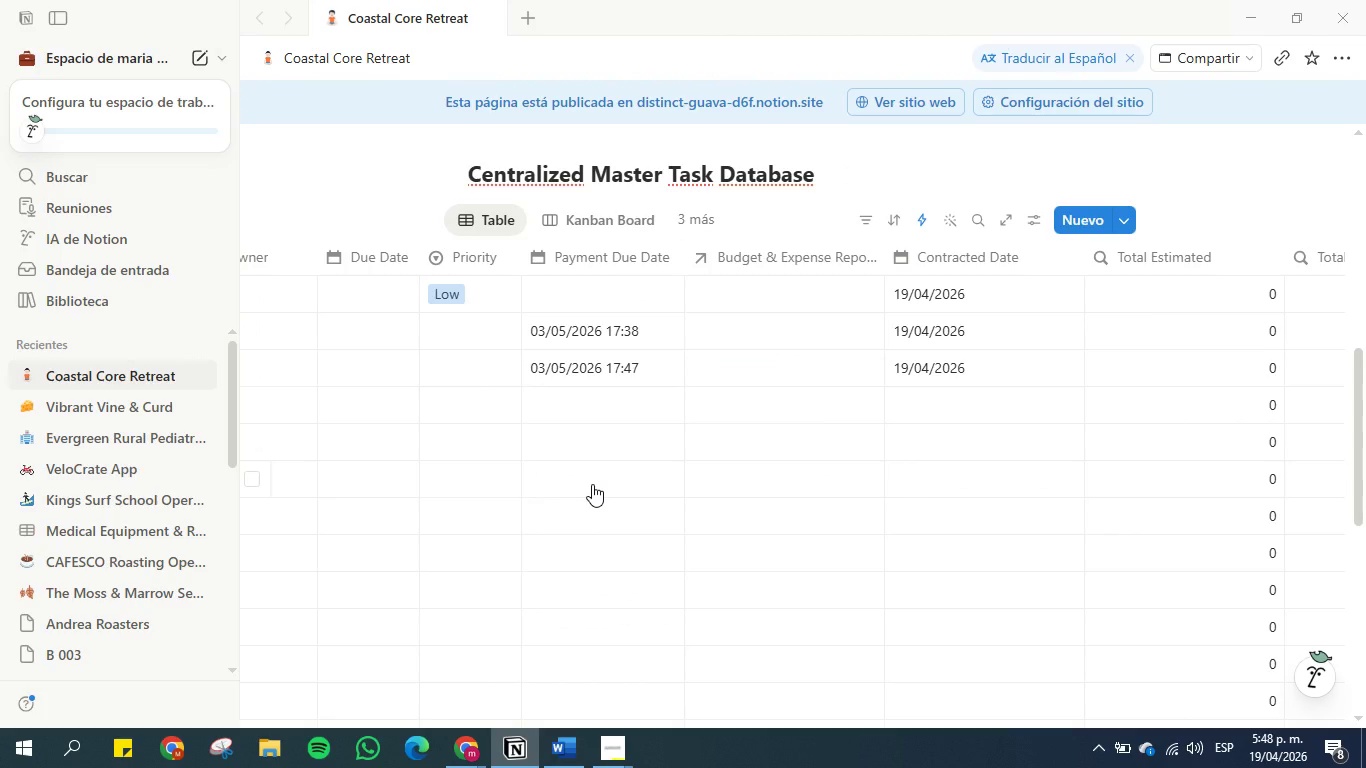 
scroll: coordinate [592, 484], scroll_direction: down, amount: 1.0
 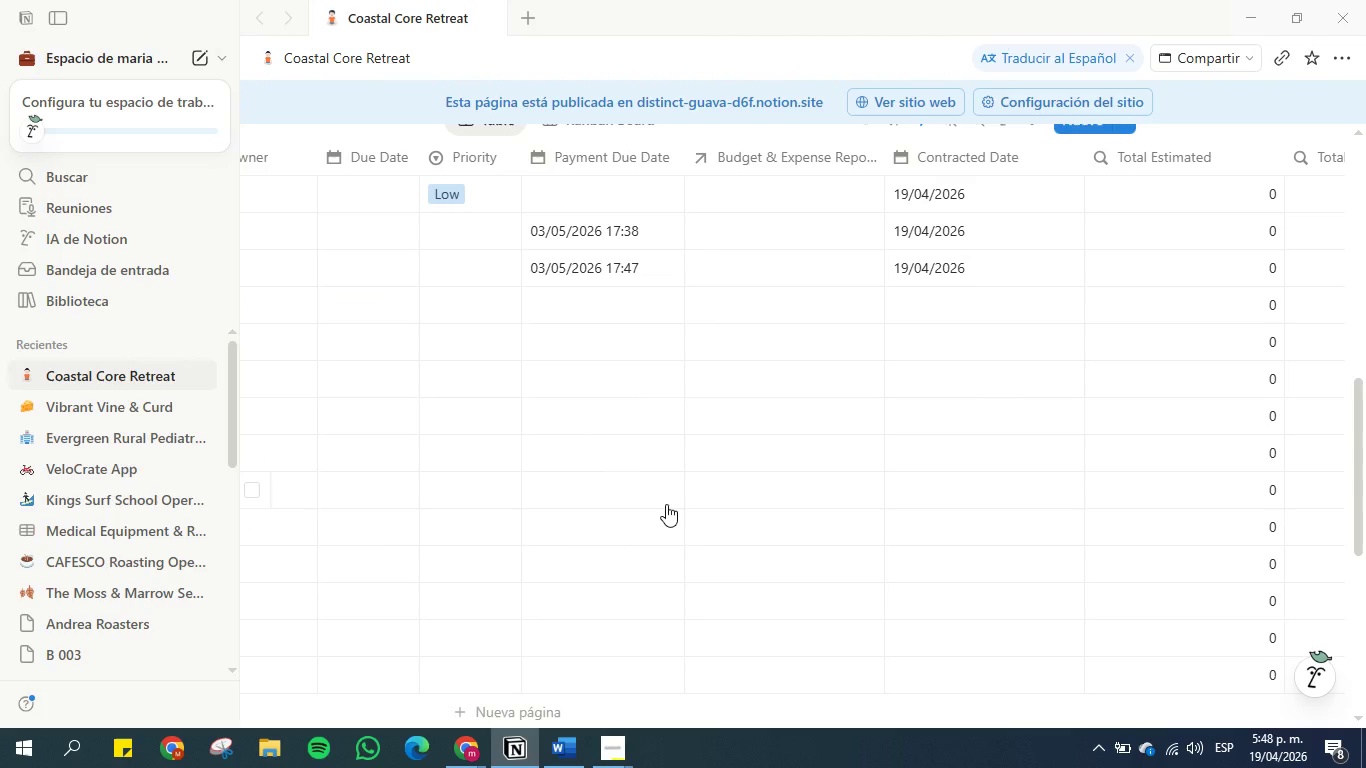 
scroll: coordinate [666, 503], scroll_direction: up, amount: 1.0
 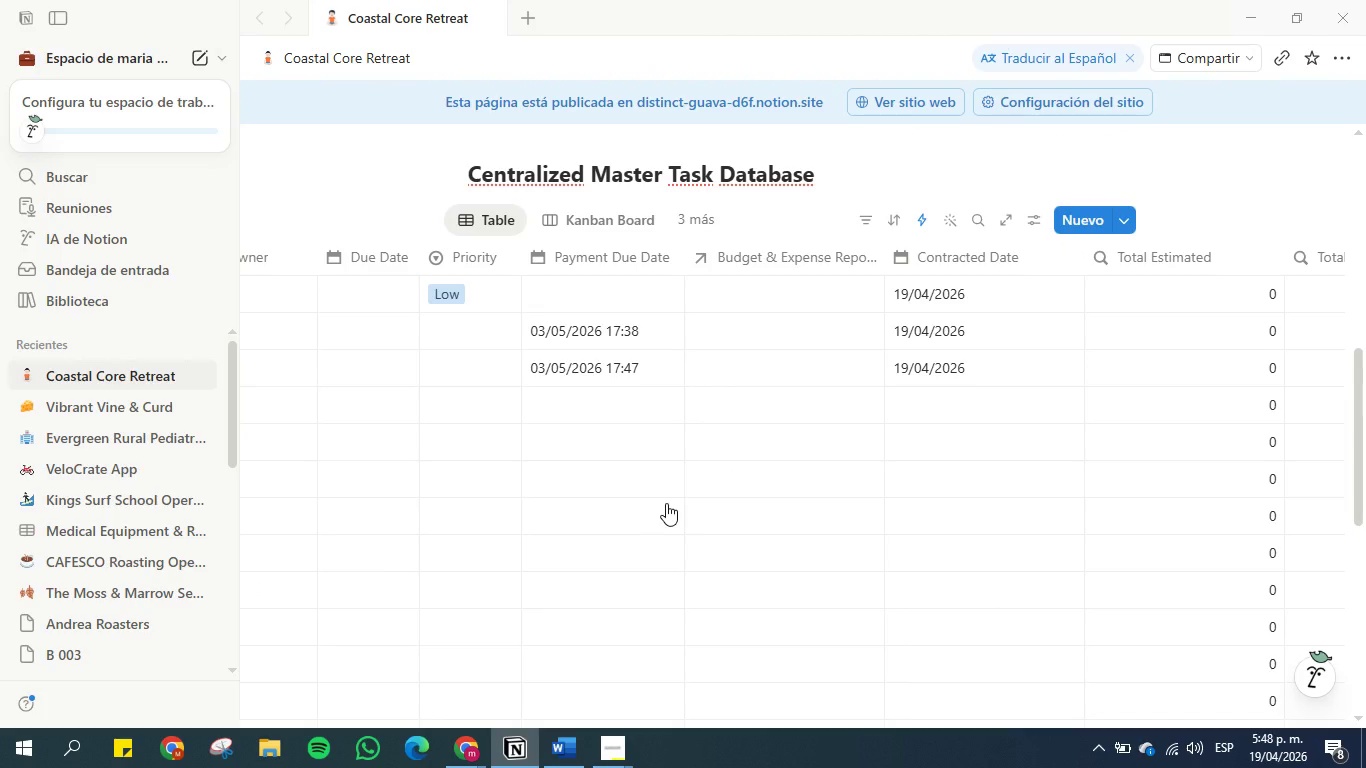 
scroll: coordinate [666, 503], scroll_direction: down, amount: 4.0
 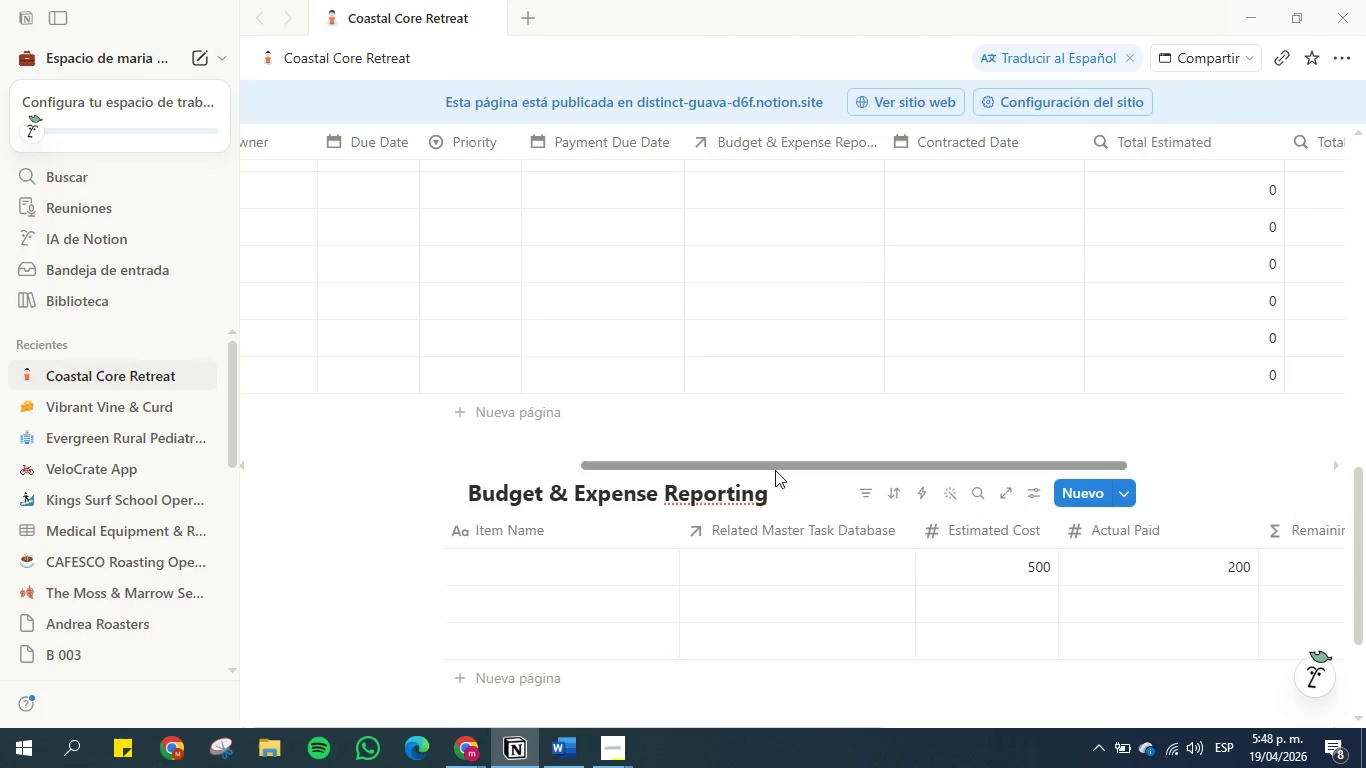 
left_click_drag(start_coordinate=[775, 469], to_coordinate=[381, 458])
 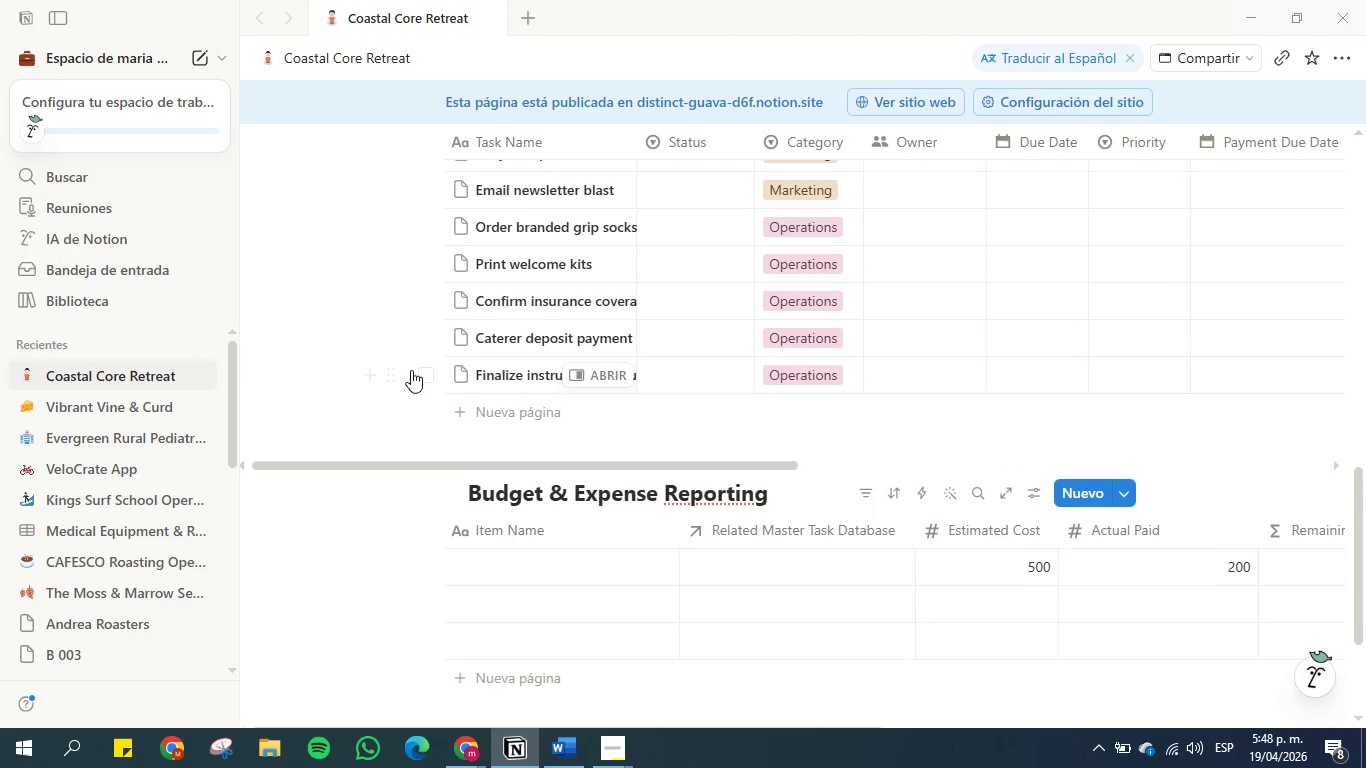 
scroll: coordinate [411, 368], scroll_direction: up, amount: 4.0
 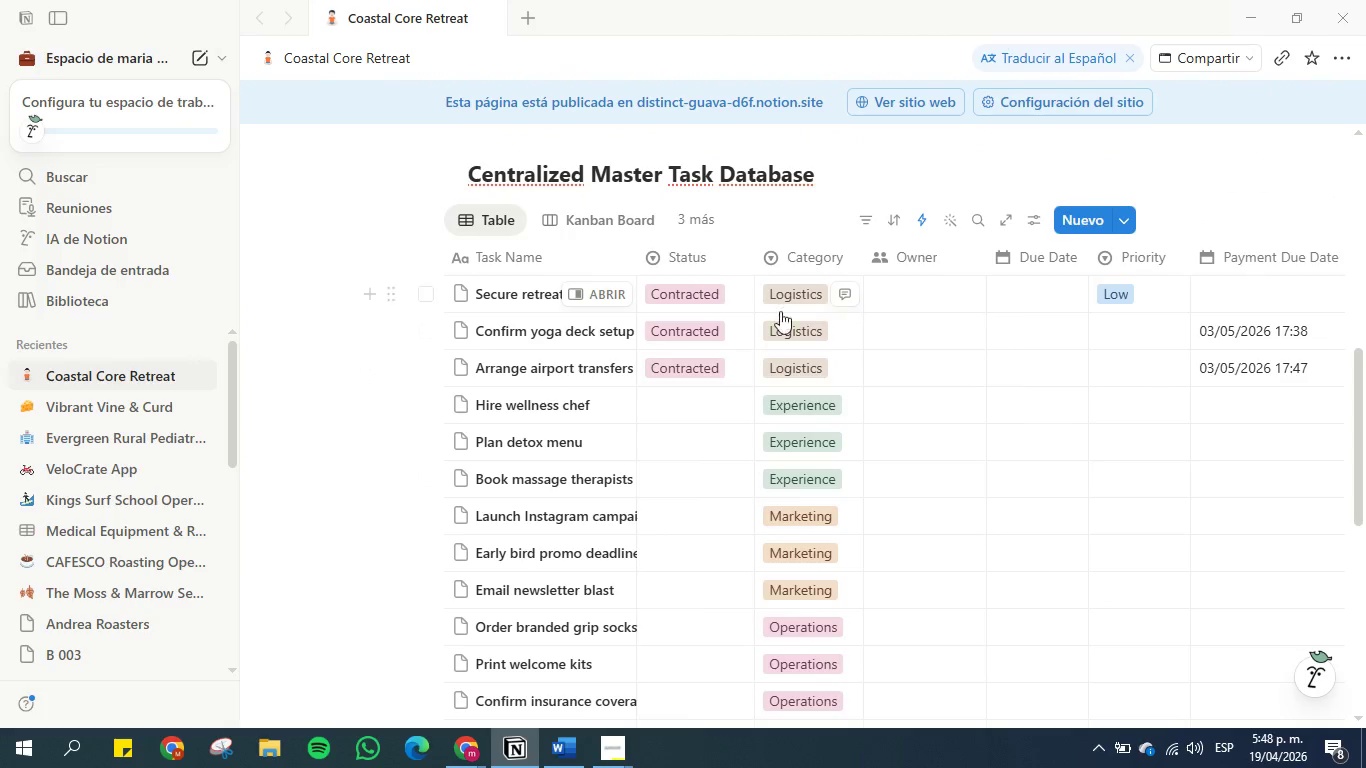 
left_click([695, 294])
 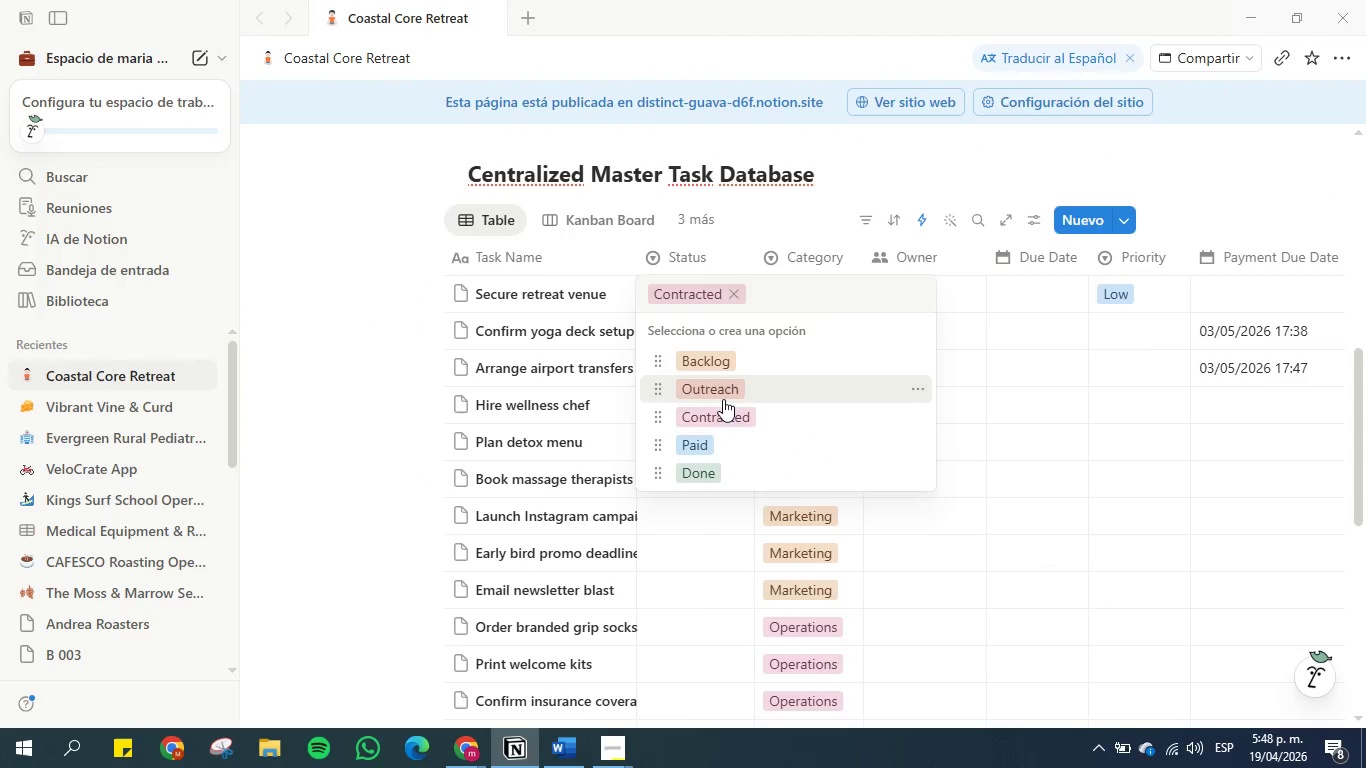 
left_click([723, 413])
 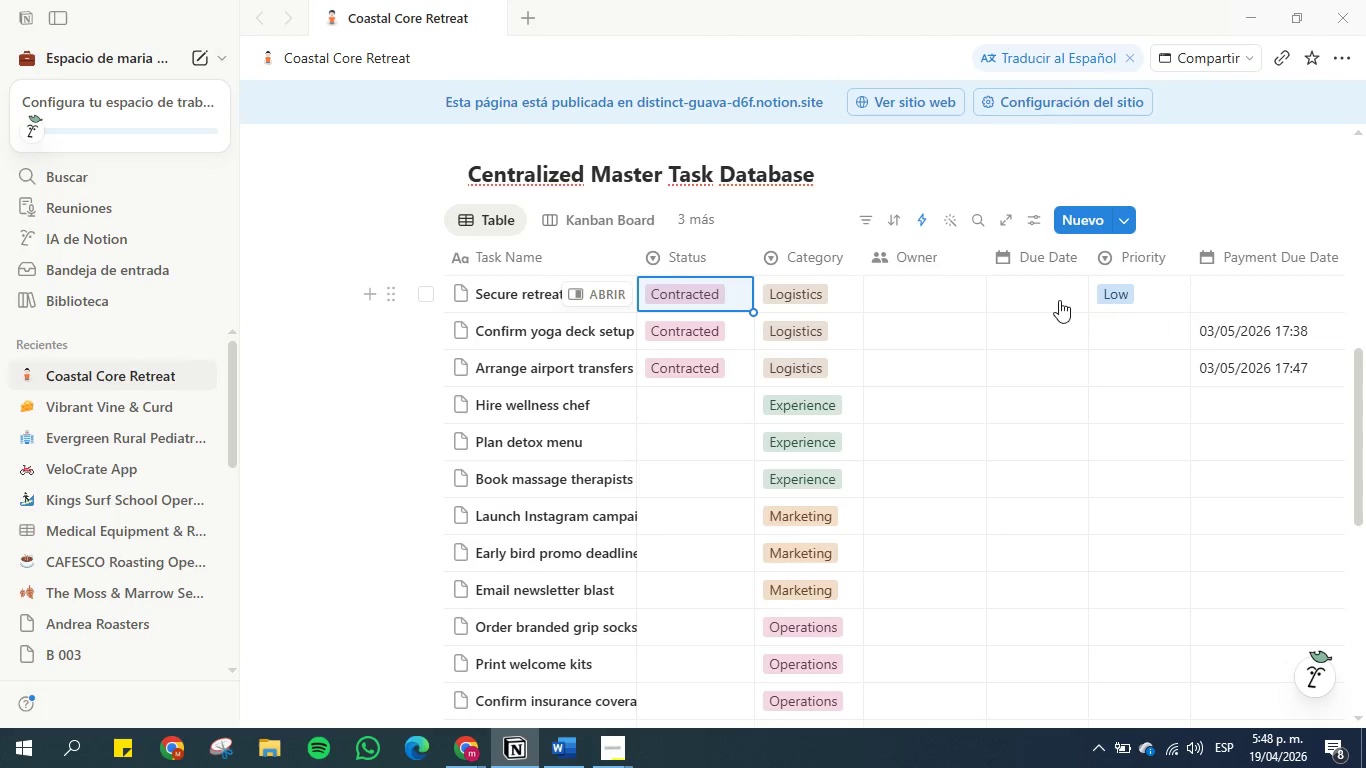 
wait(12.06)
 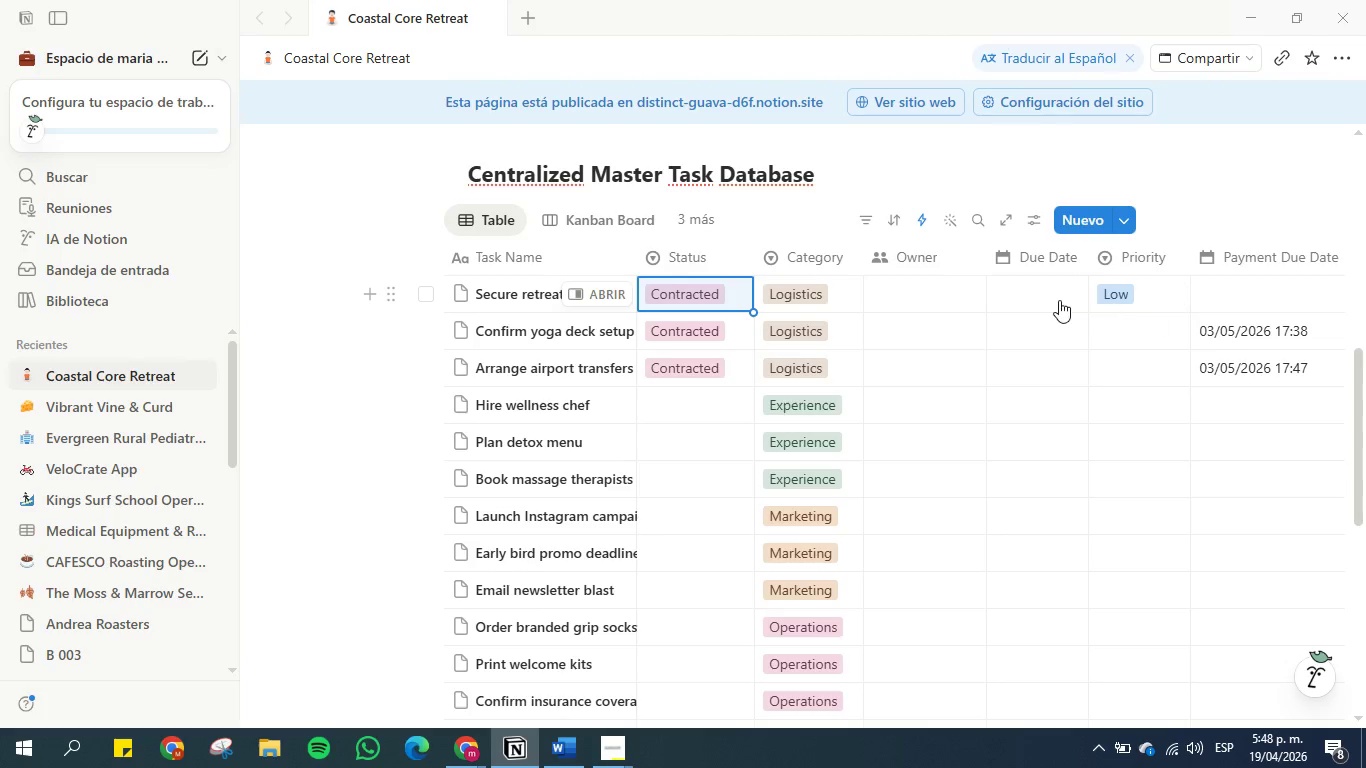 
left_click([1025, 299])
 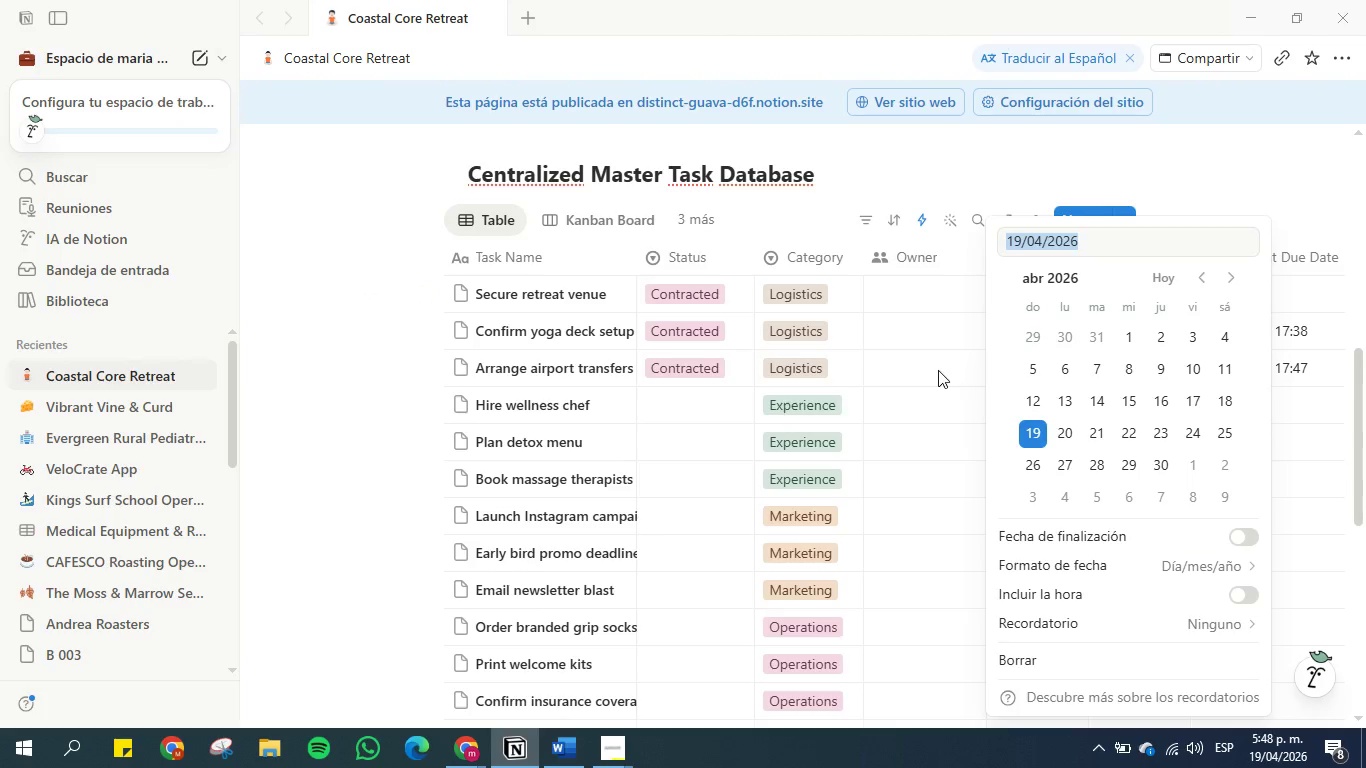 
left_click([932, 368])
 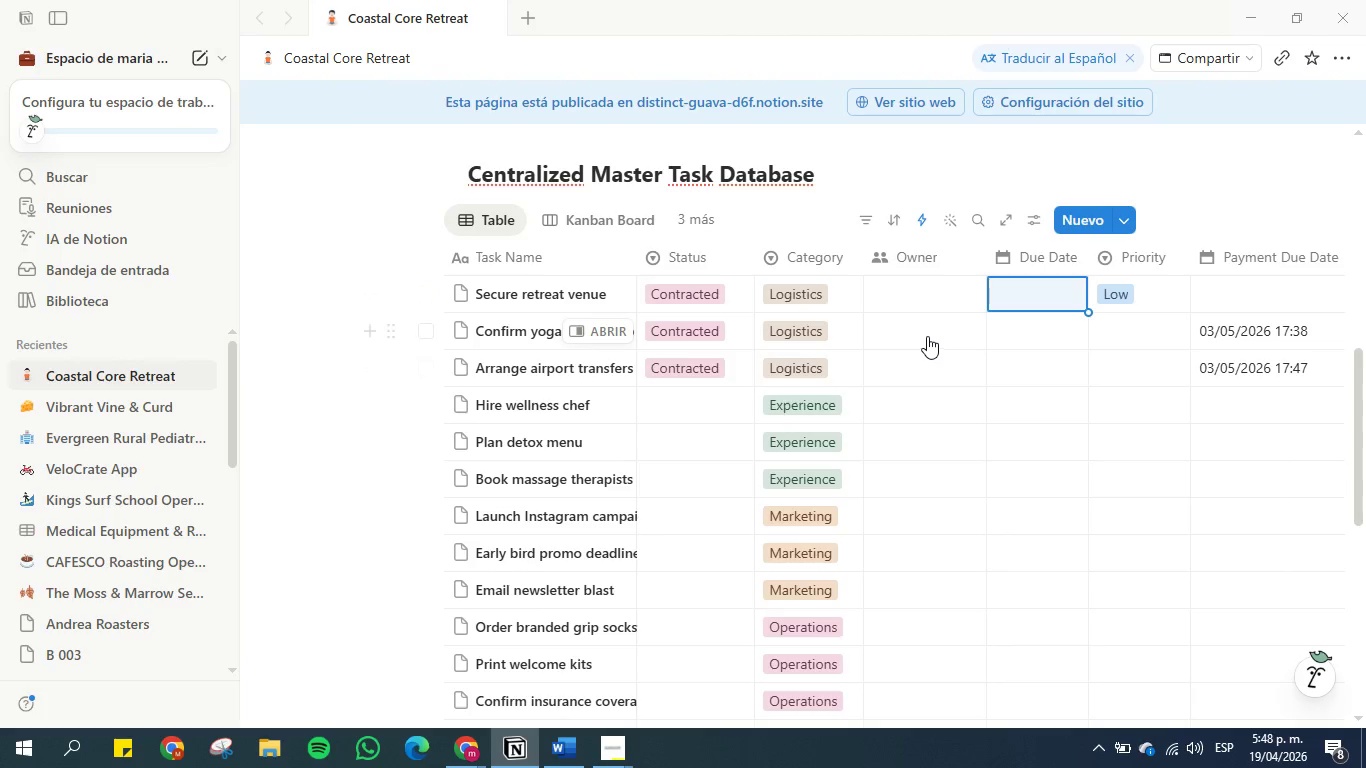 
left_click([927, 335])
 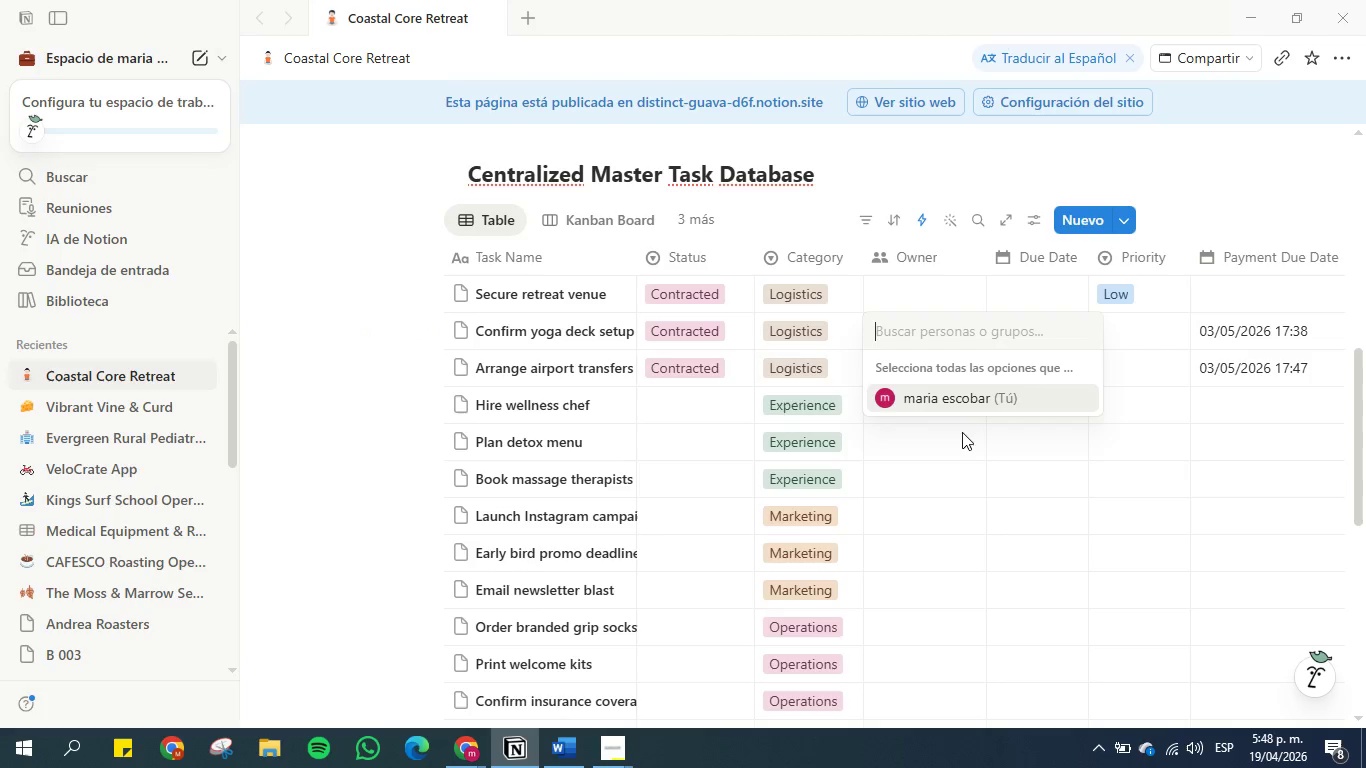 
left_click([962, 443])
 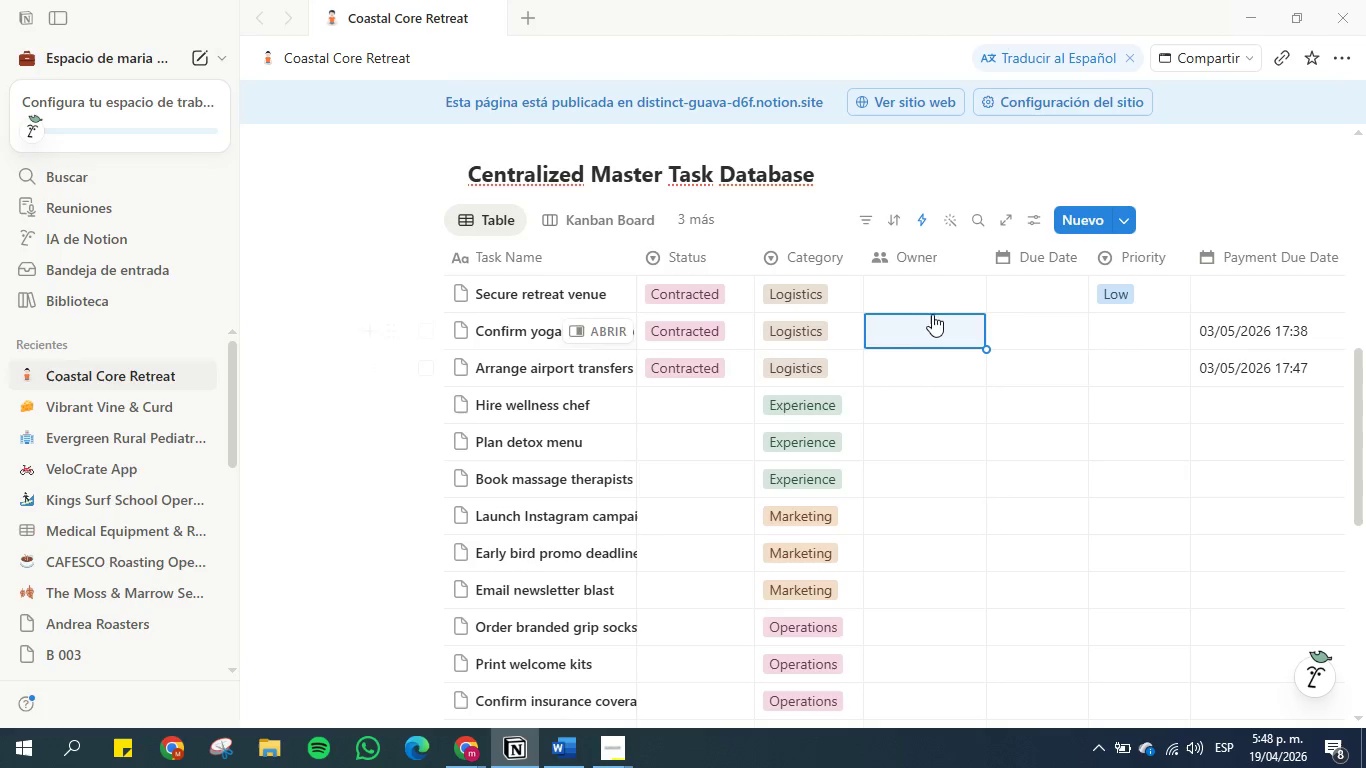 
left_click([920, 297])
 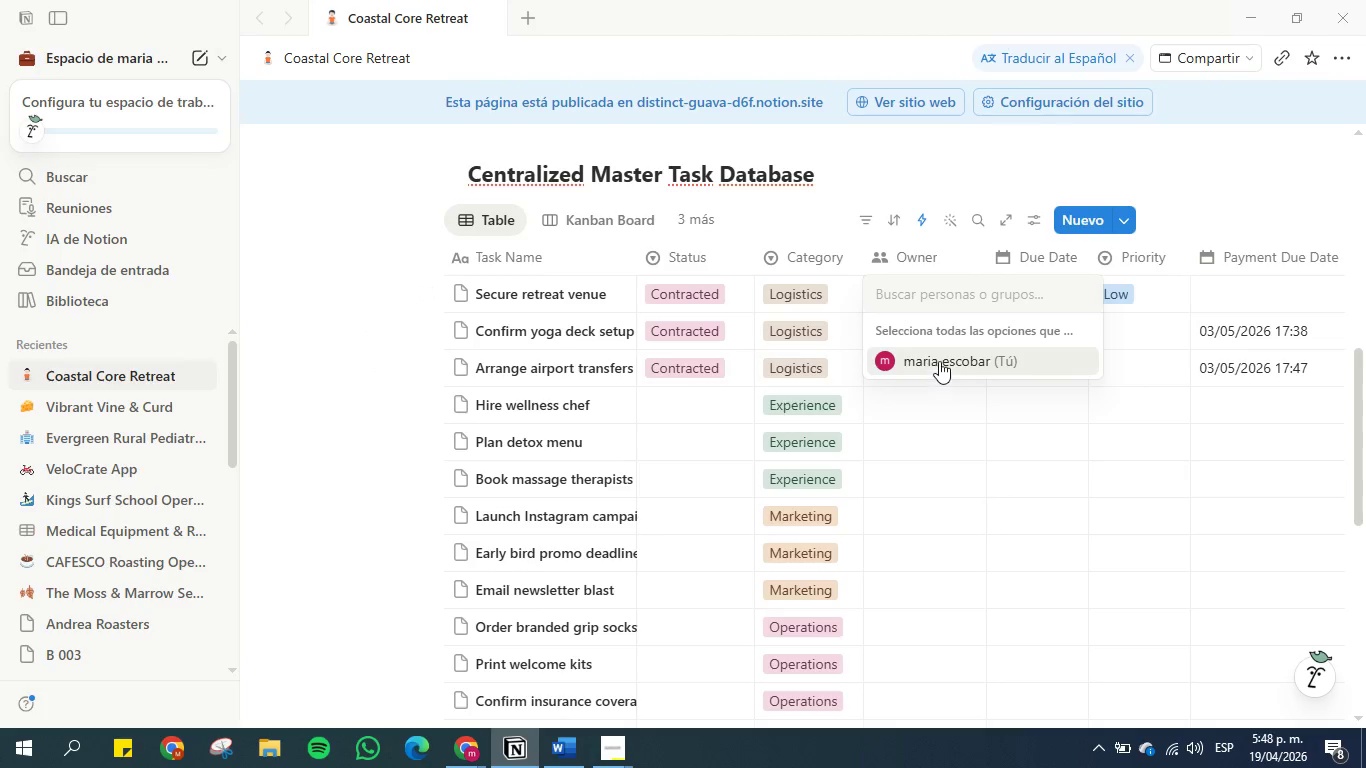 
left_click([939, 360])
 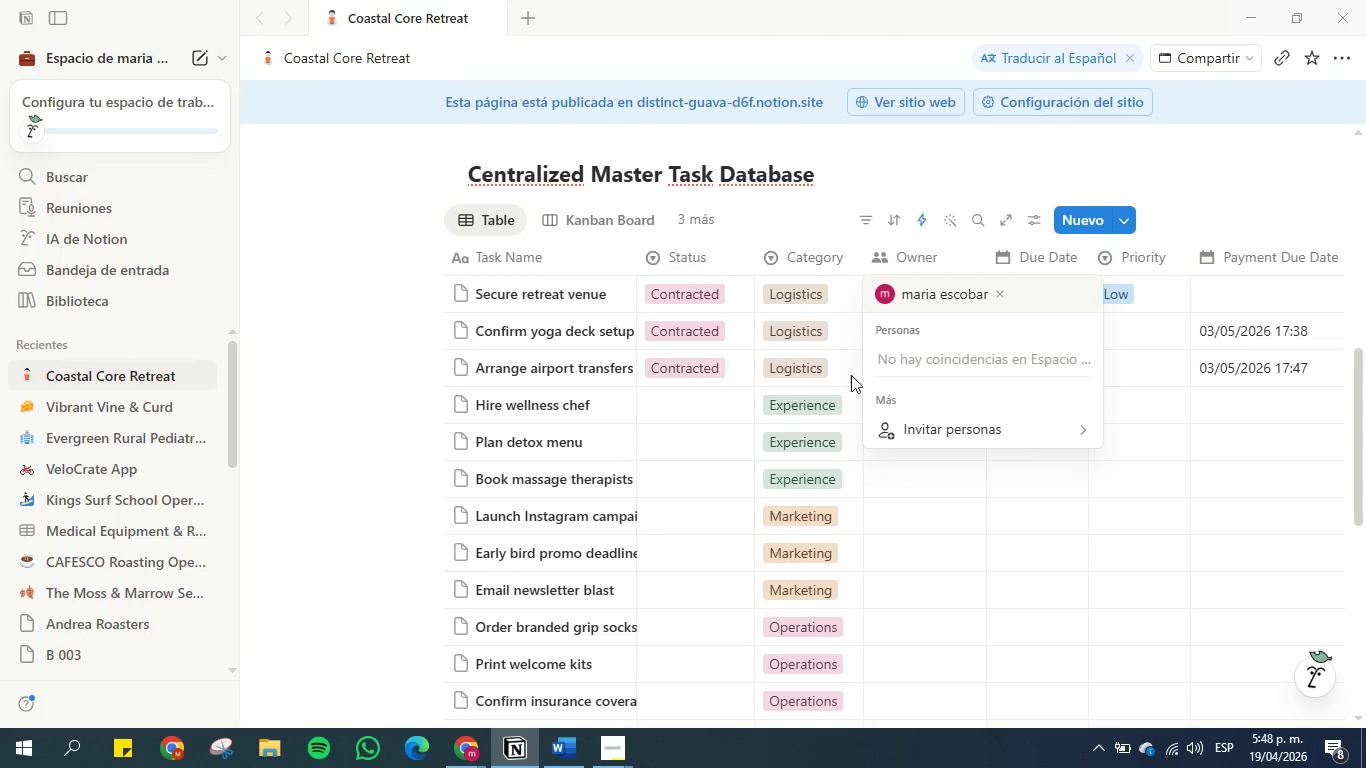 
left_click([953, 512])
 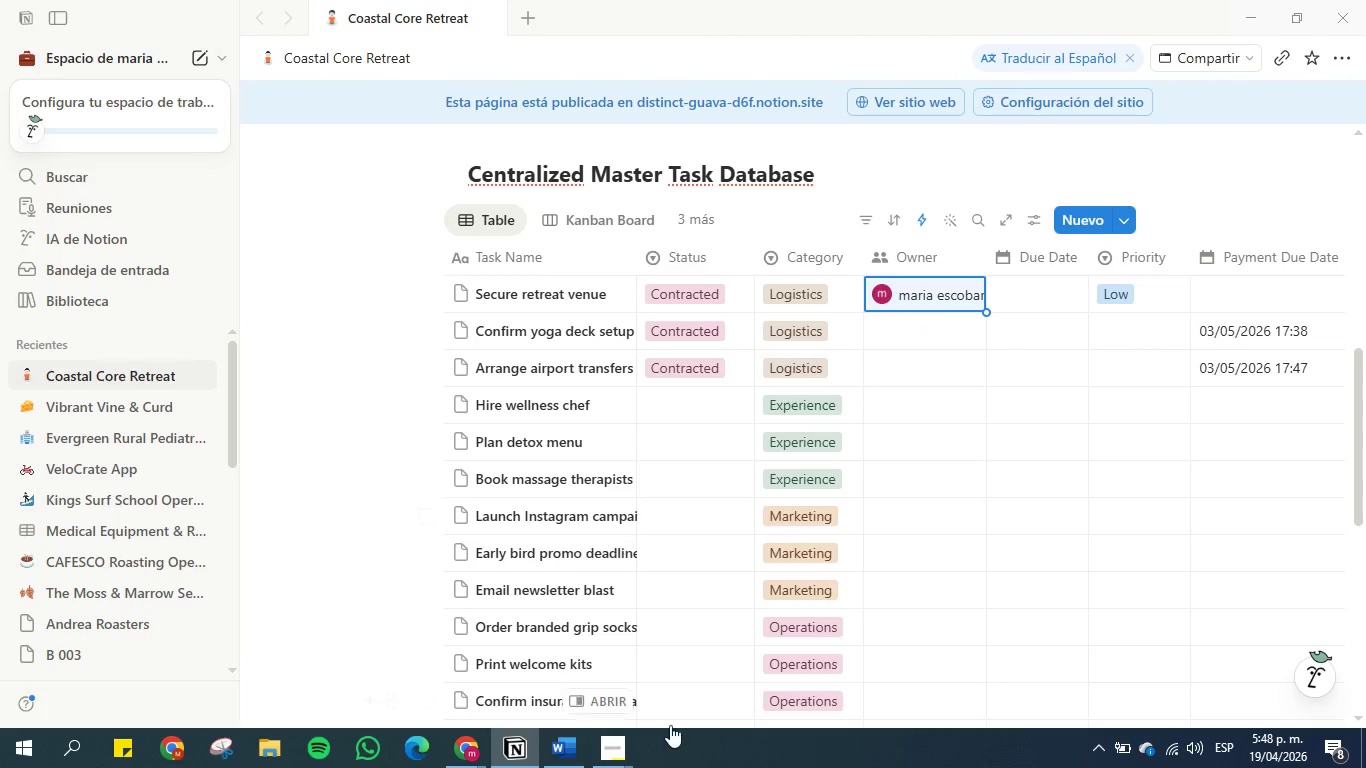 
mouse_move([560, 719])
 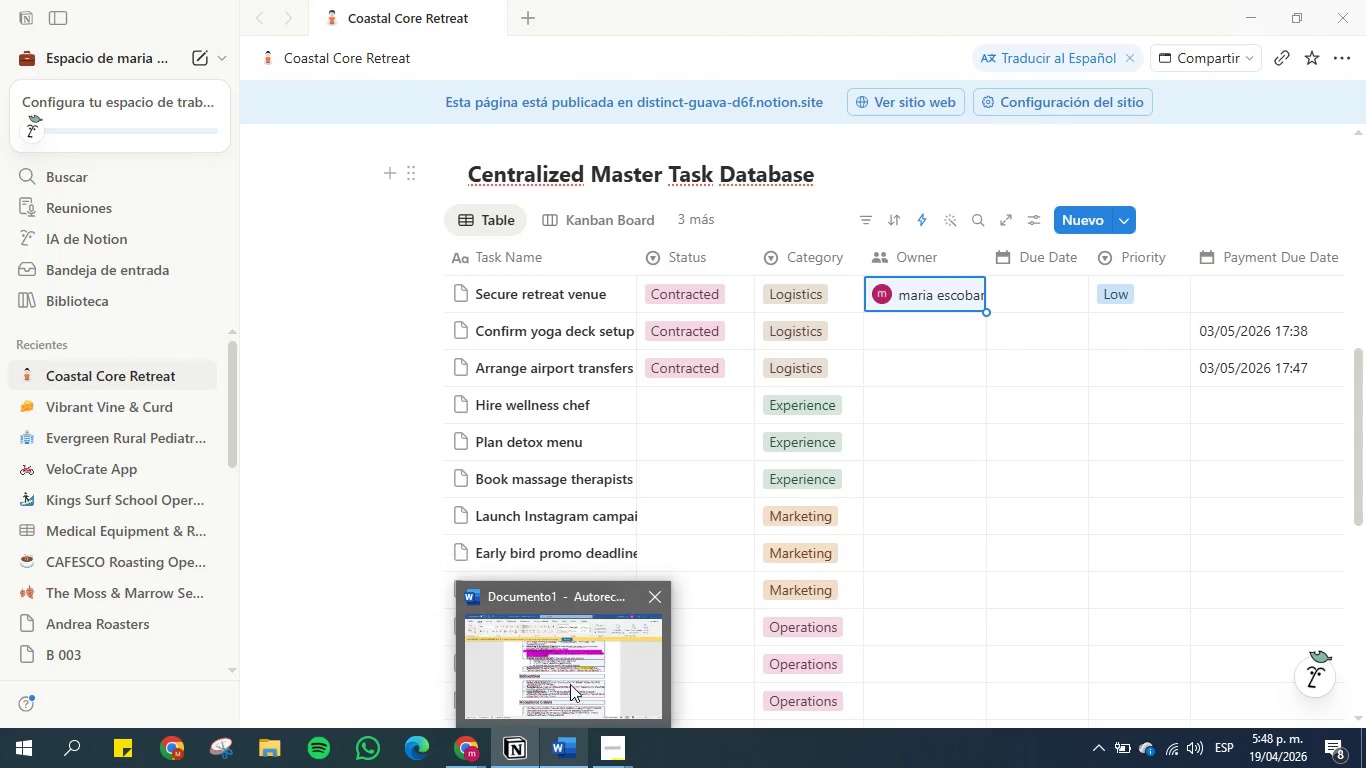 
left_click([570, 684])
 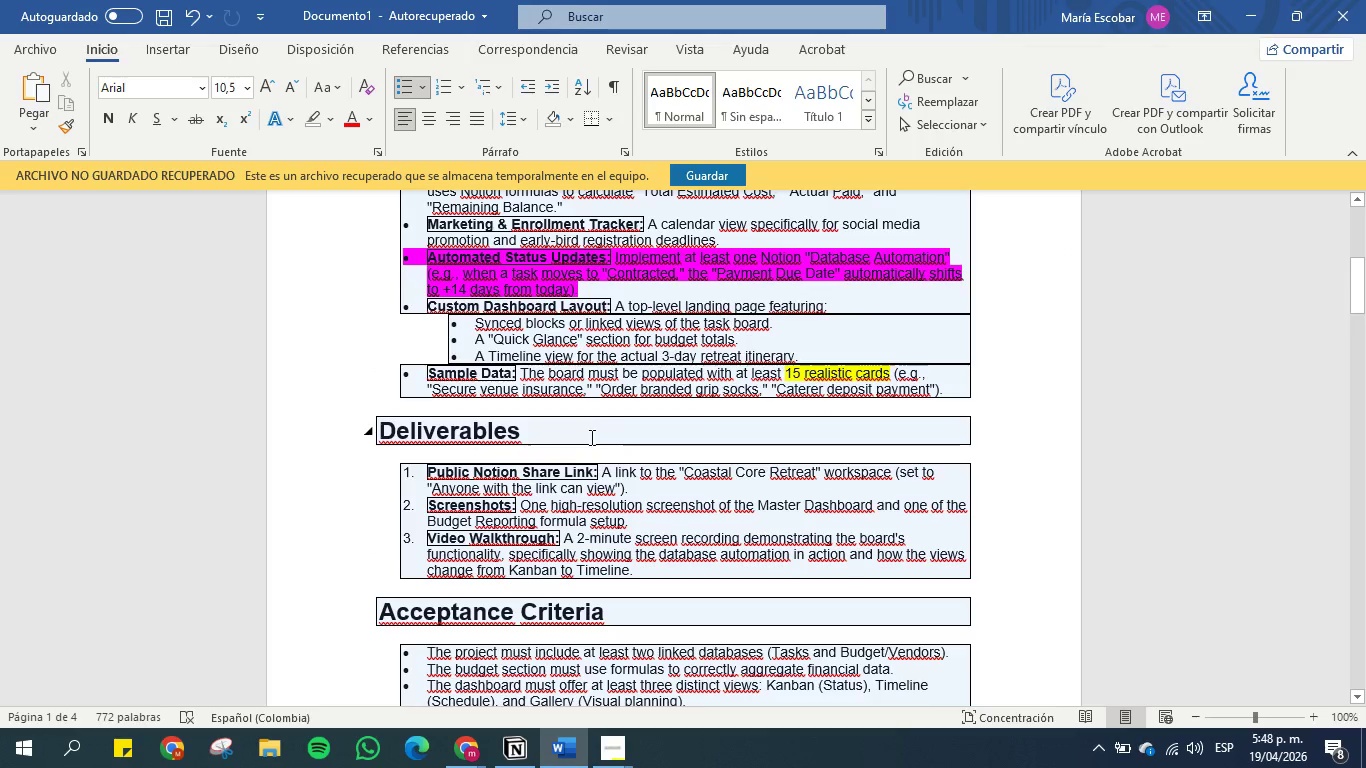 
scroll: coordinate [622, 424], scroll_direction: up, amount: 1.0
 